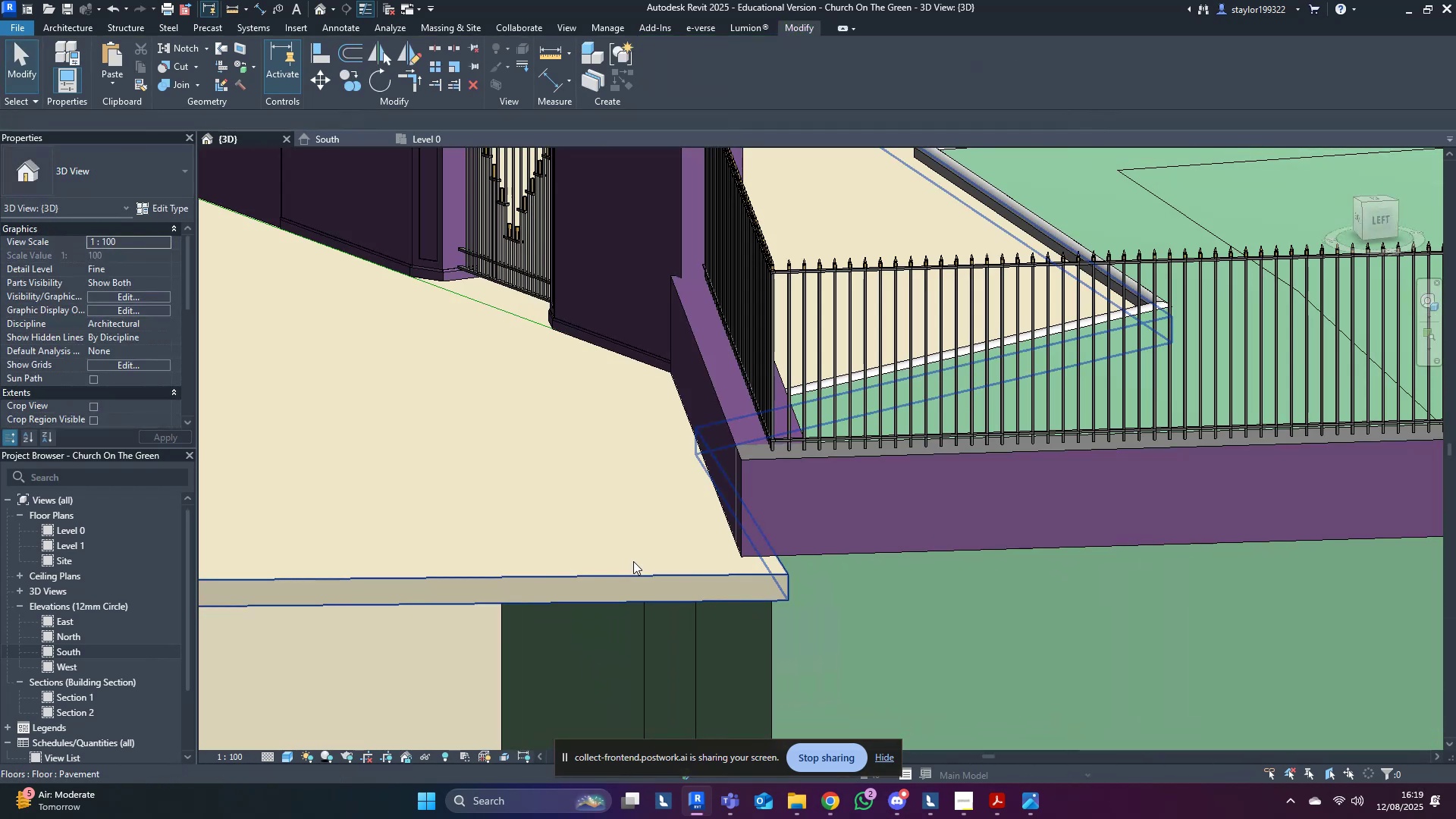 
scroll: coordinate [965, 524], scroll_direction: down, amount: 9.0
 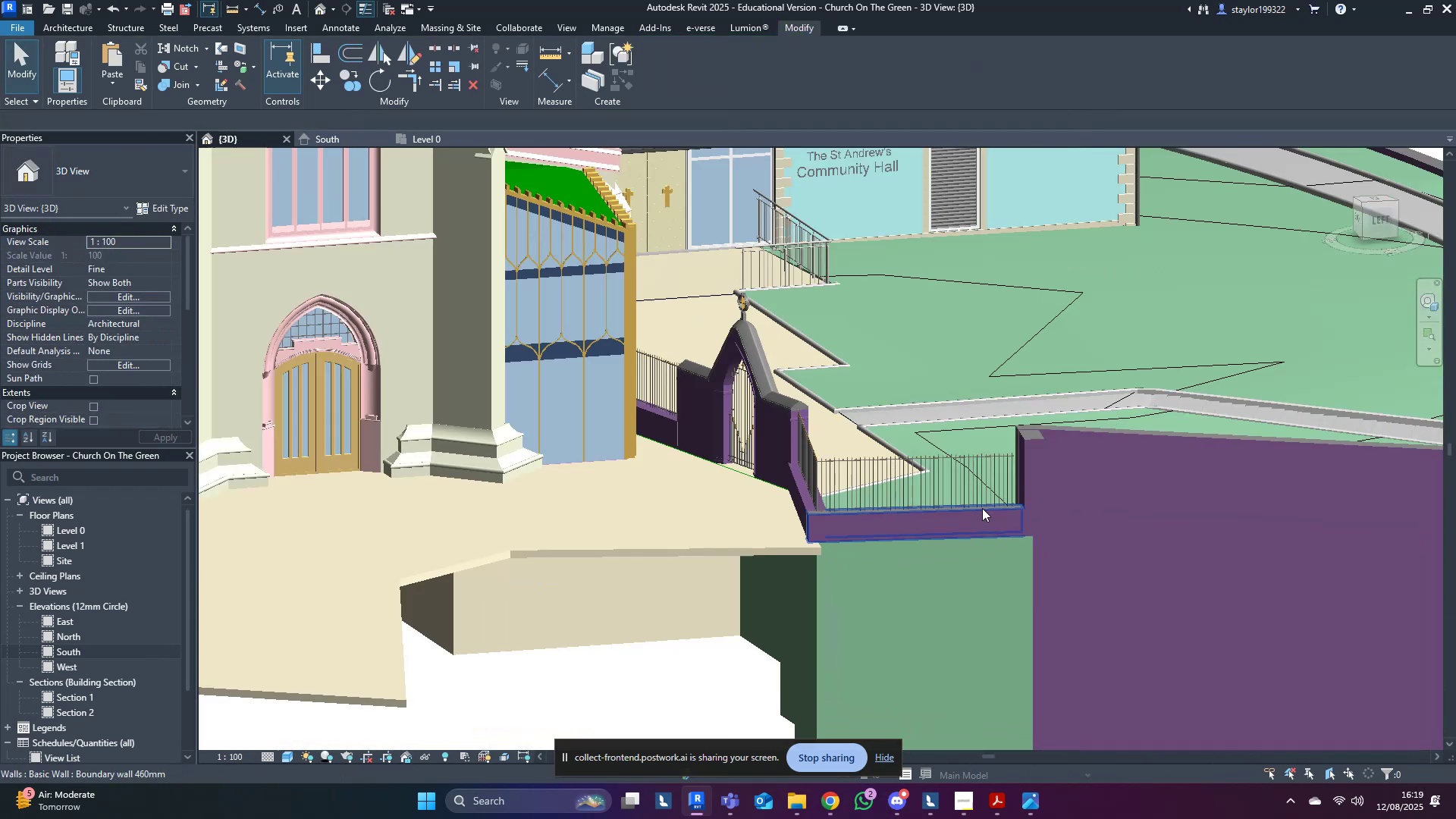 
hold_key(key=ShiftLeft, duration=0.64)
 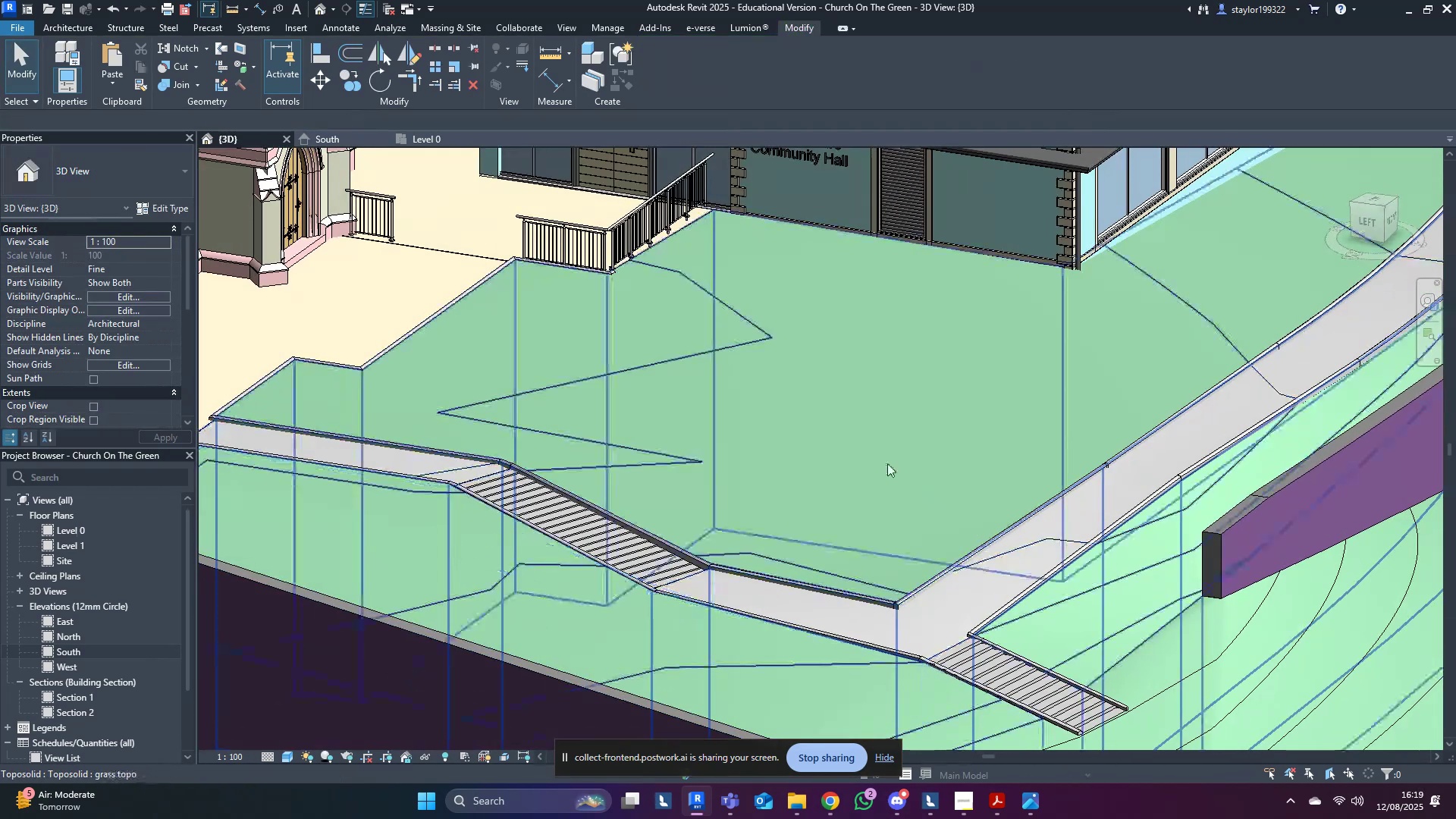 
left_click([775, 397])
 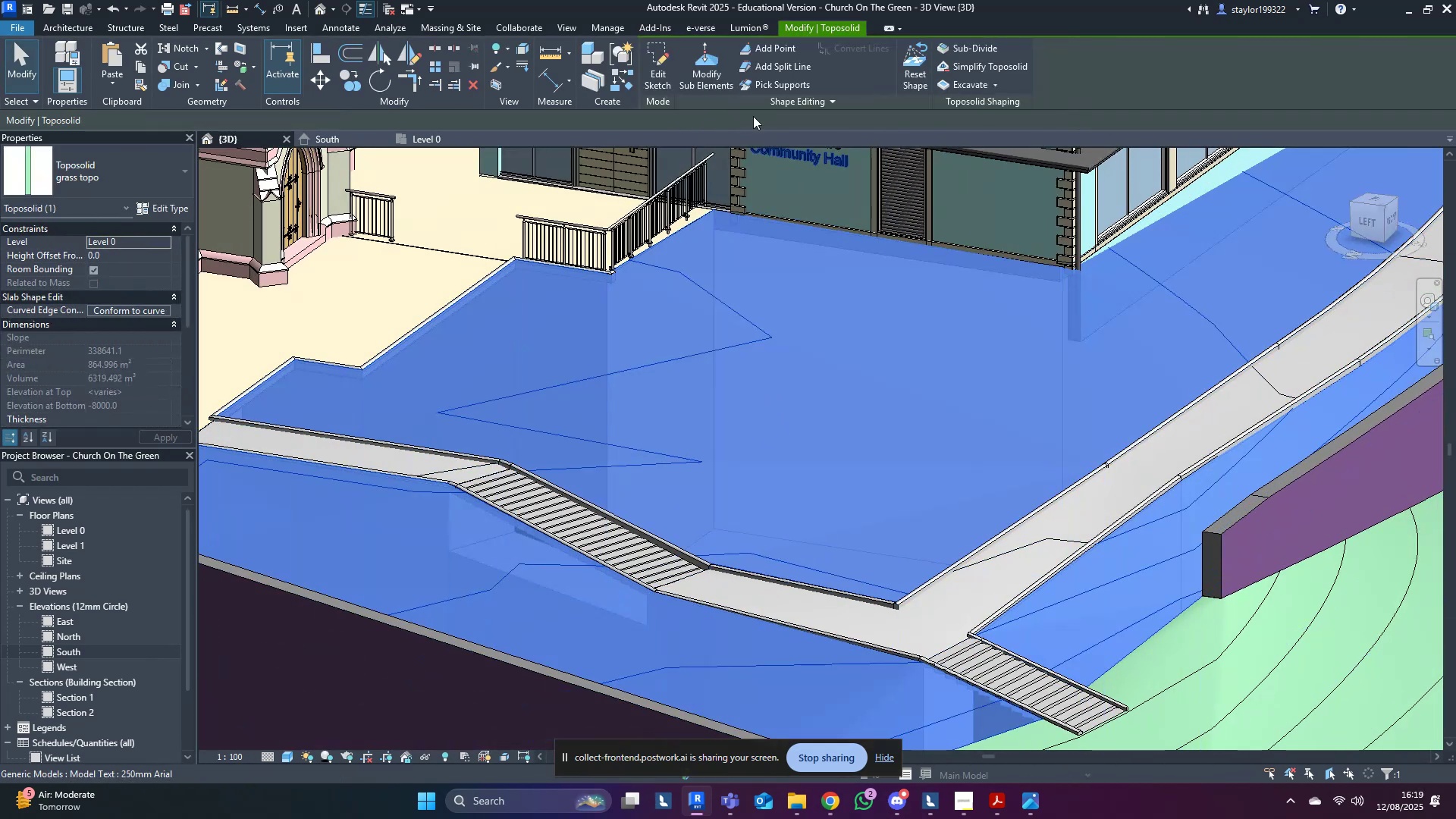 
left_click([704, 73])
 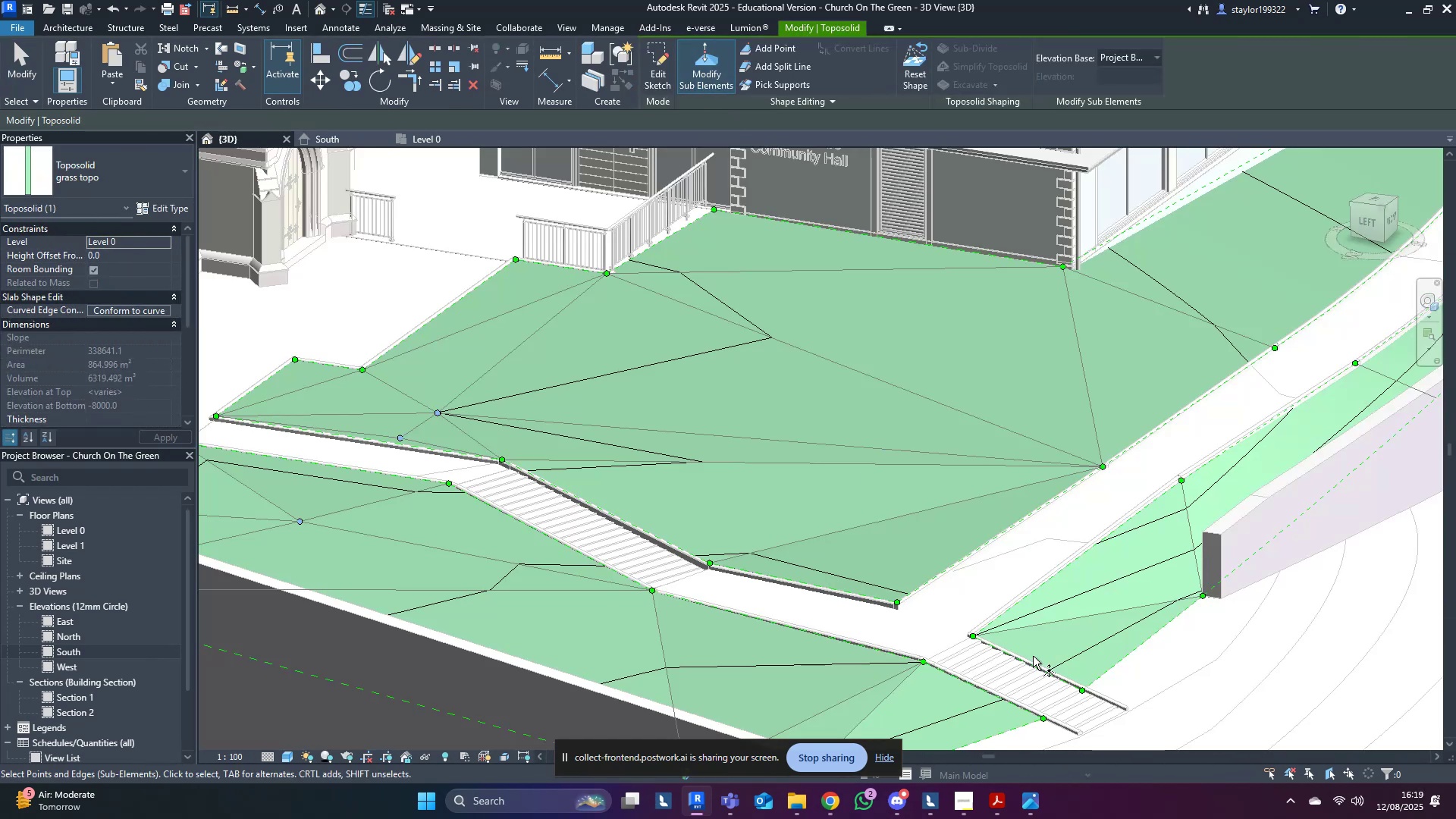 
scroll: coordinate [1052, 571], scroll_direction: up, amount: 13.0
 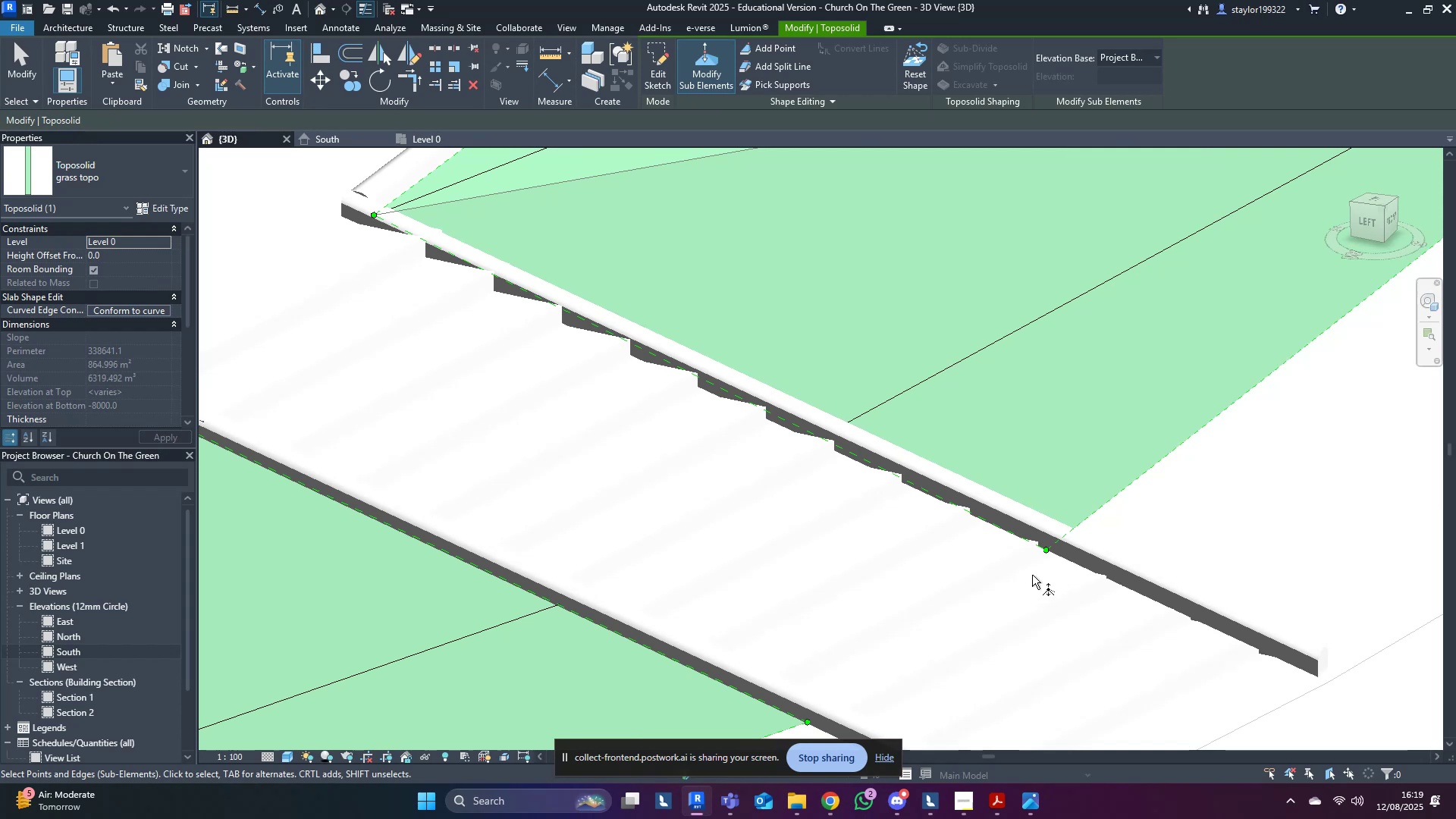 
left_click_drag(start_coordinate=[1014, 576], to_coordinate=[1087, 516])
 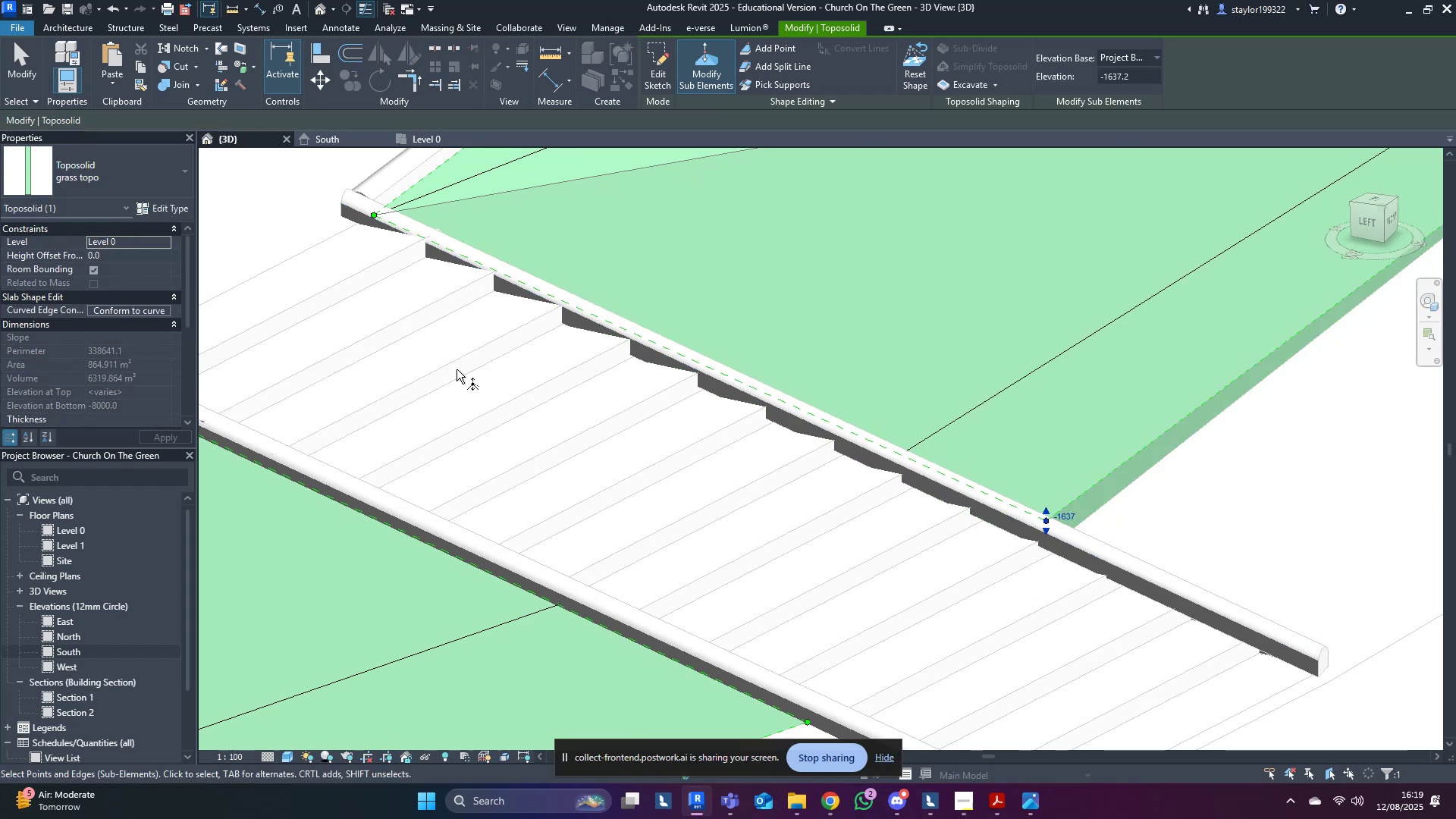 
scroll: coordinate [592, 421], scroll_direction: up, amount: 4.0
 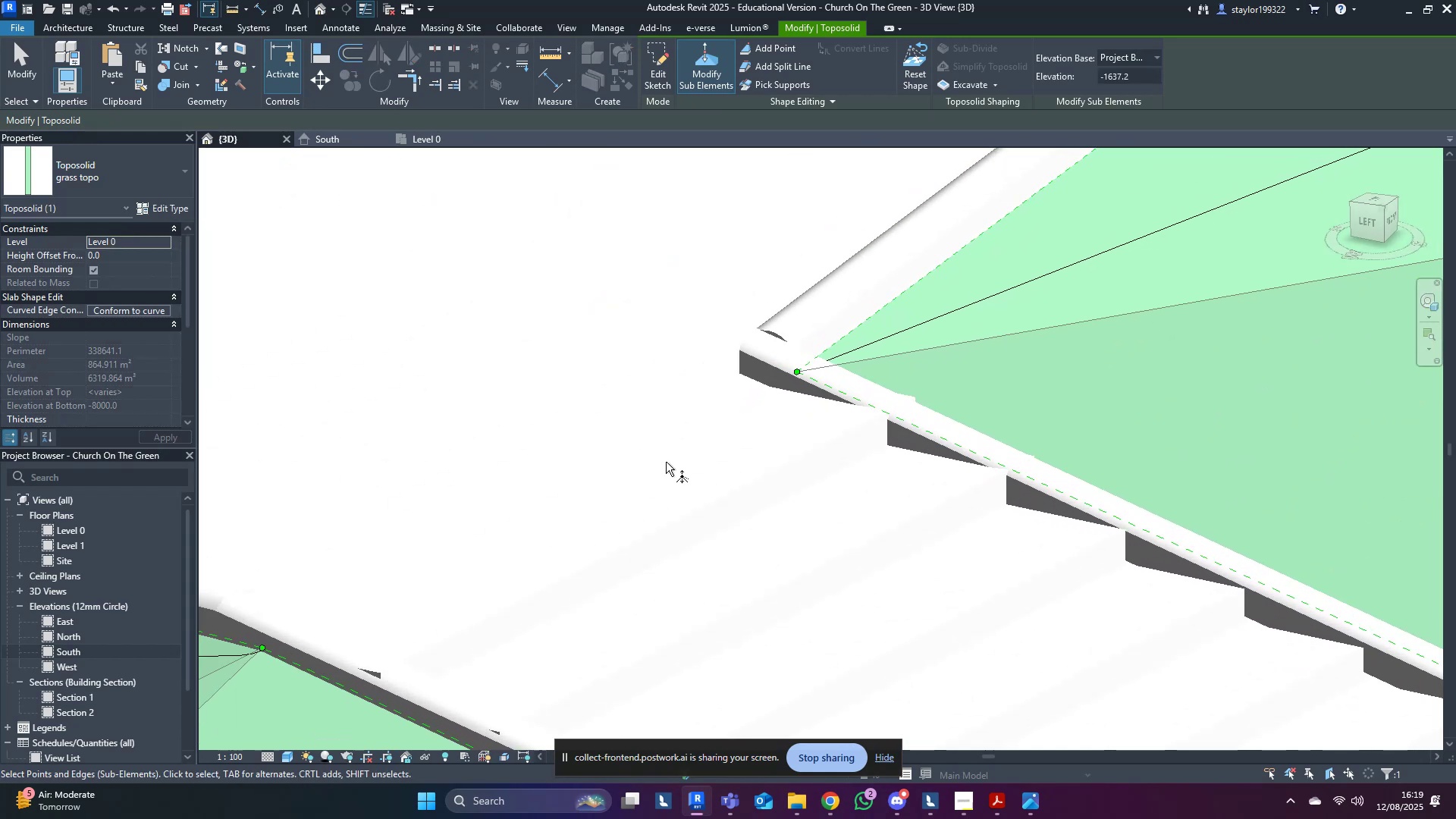 
left_click_drag(start_coordinate=[678, 504], to_coordinate=[855, 311])
 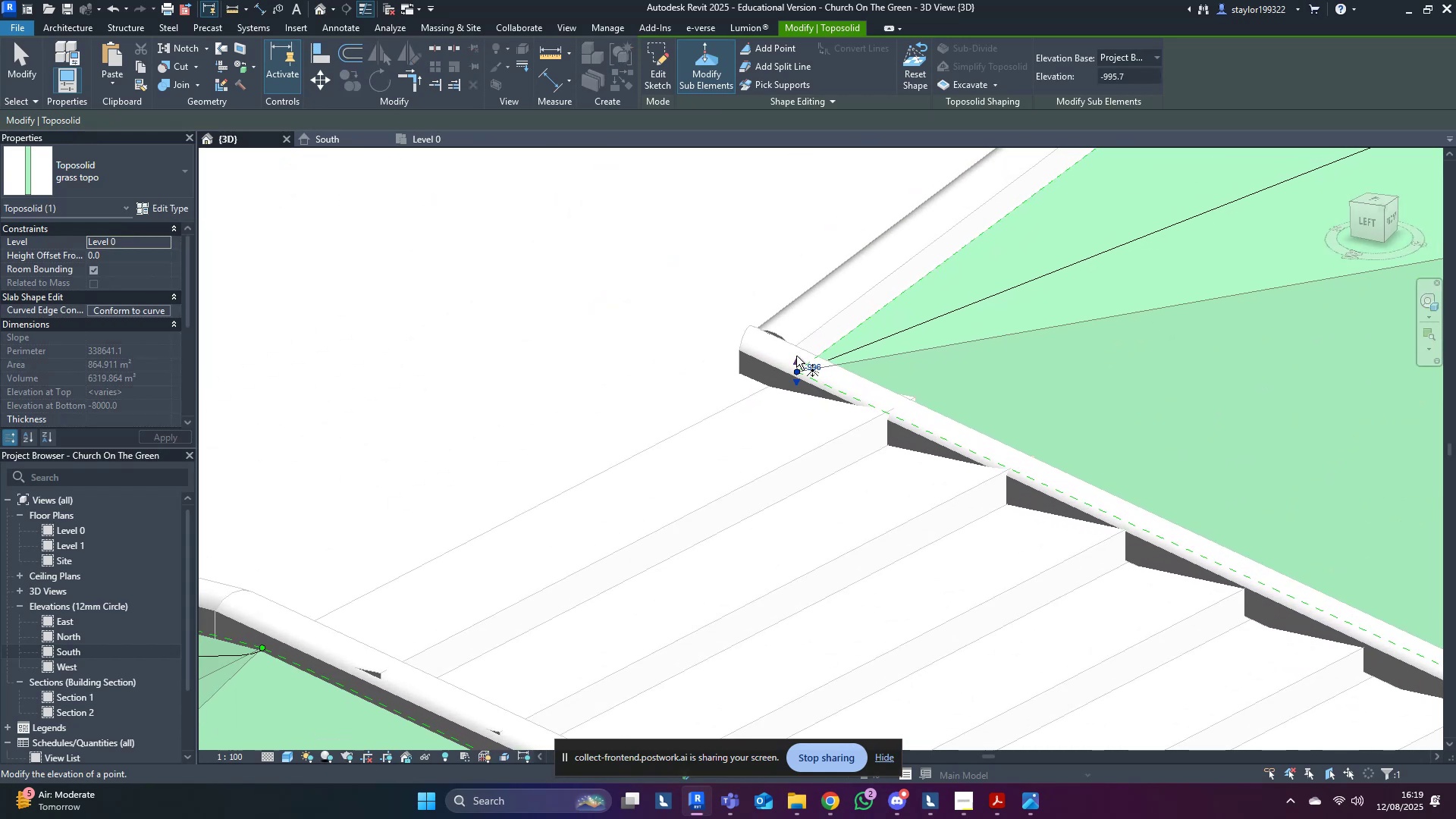 
left_click_drag(start_coordinate=[796, 362], to_coordinate=[806, 333])
 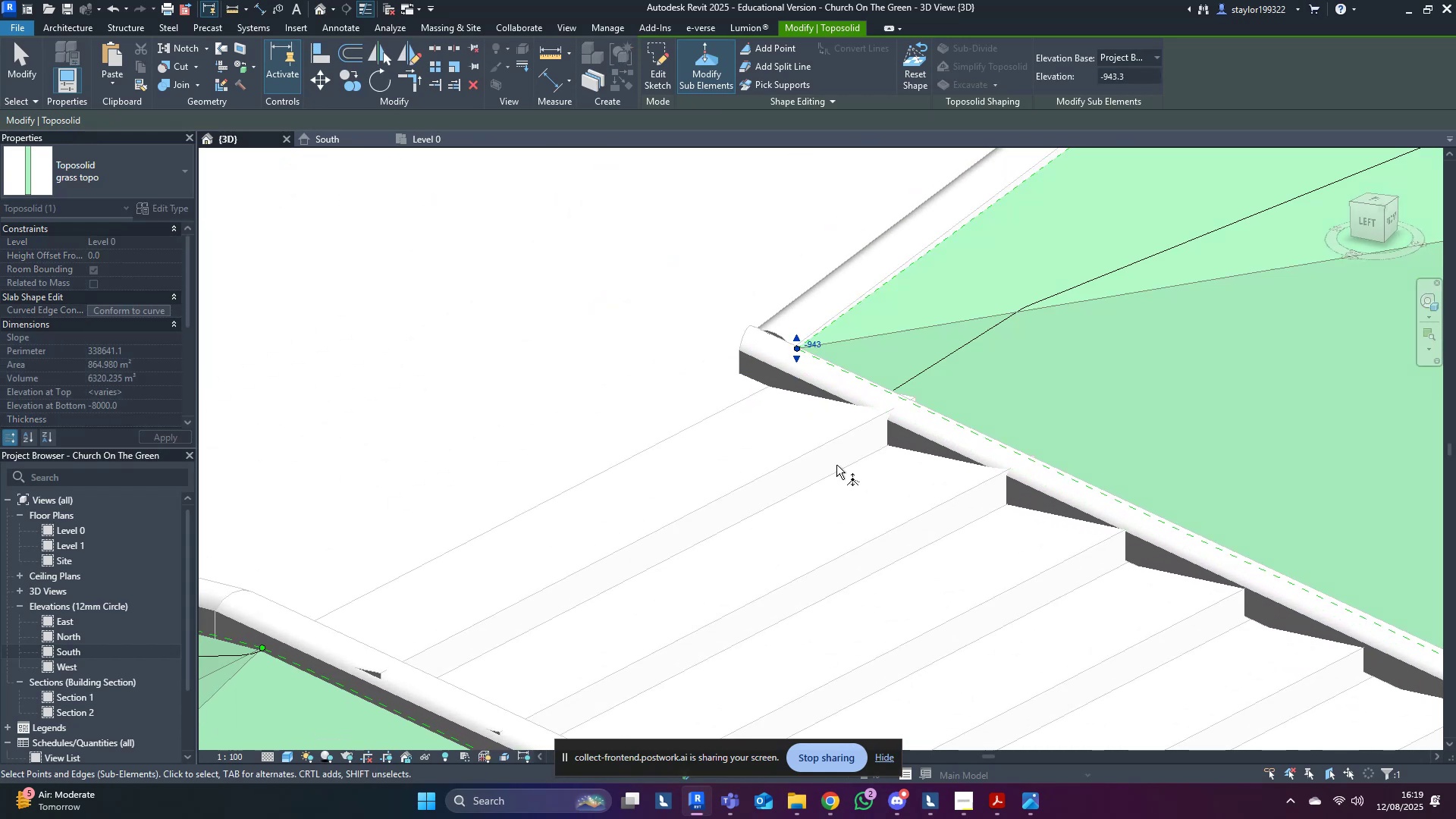 
scroll: coordinate [845, 524], scroll_direction: down, amount: 6.0
 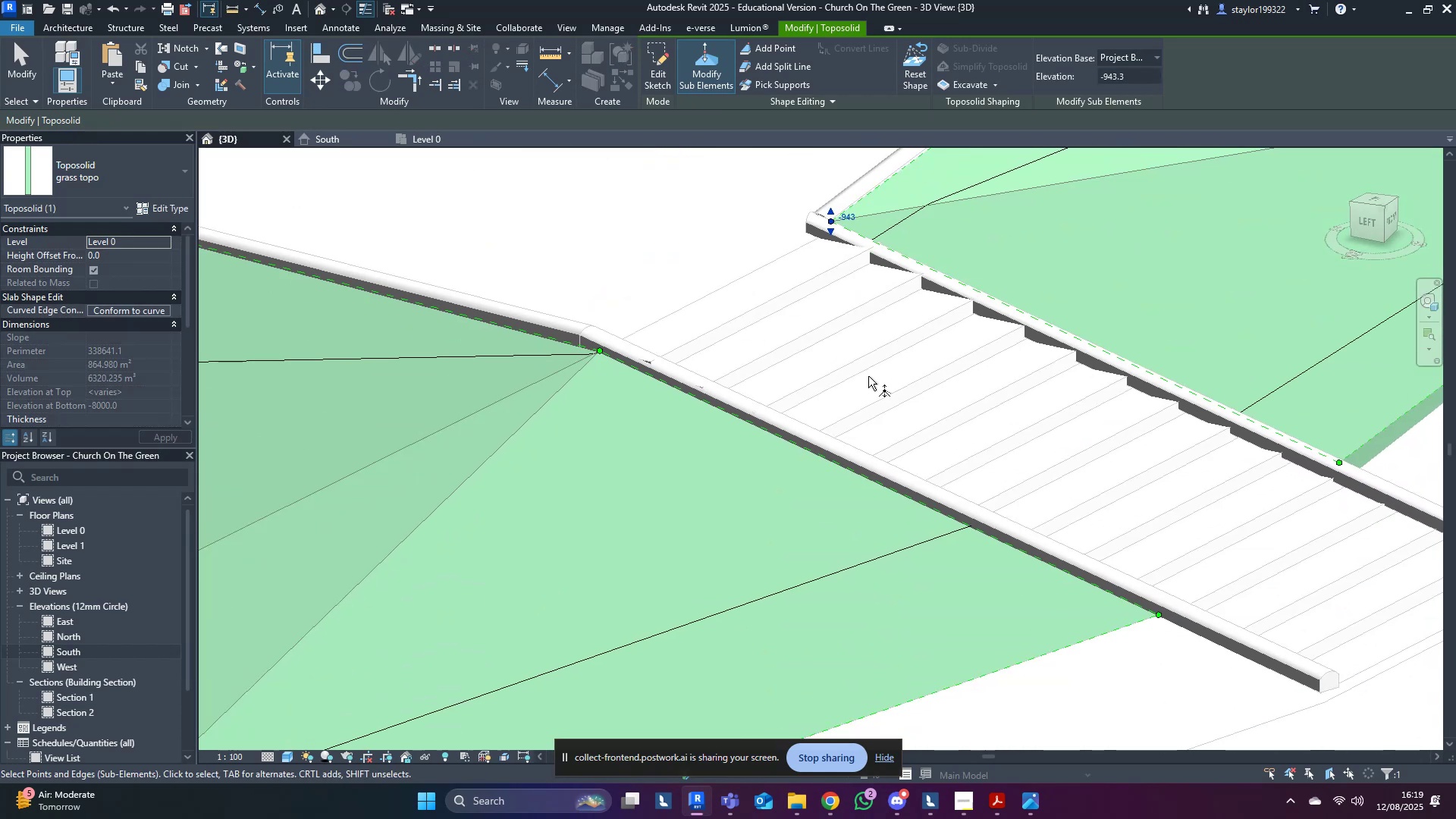 
scroll: coordinate [1134, 607], scroll_direction: up, amount: 4.0
 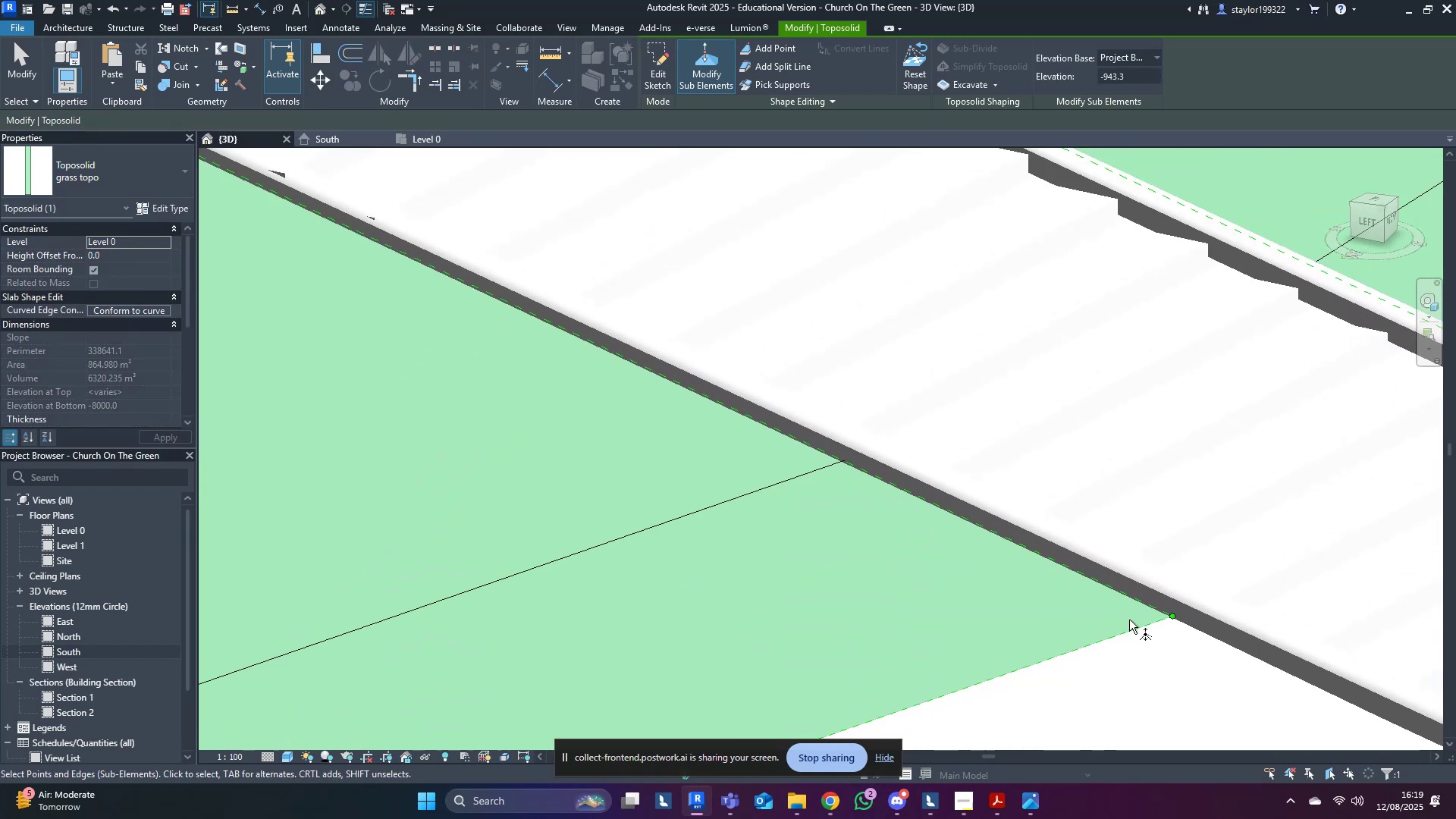 
left_click_drag(start_coordinate=[1124, 625], to_coordinate=[1184, 593])
 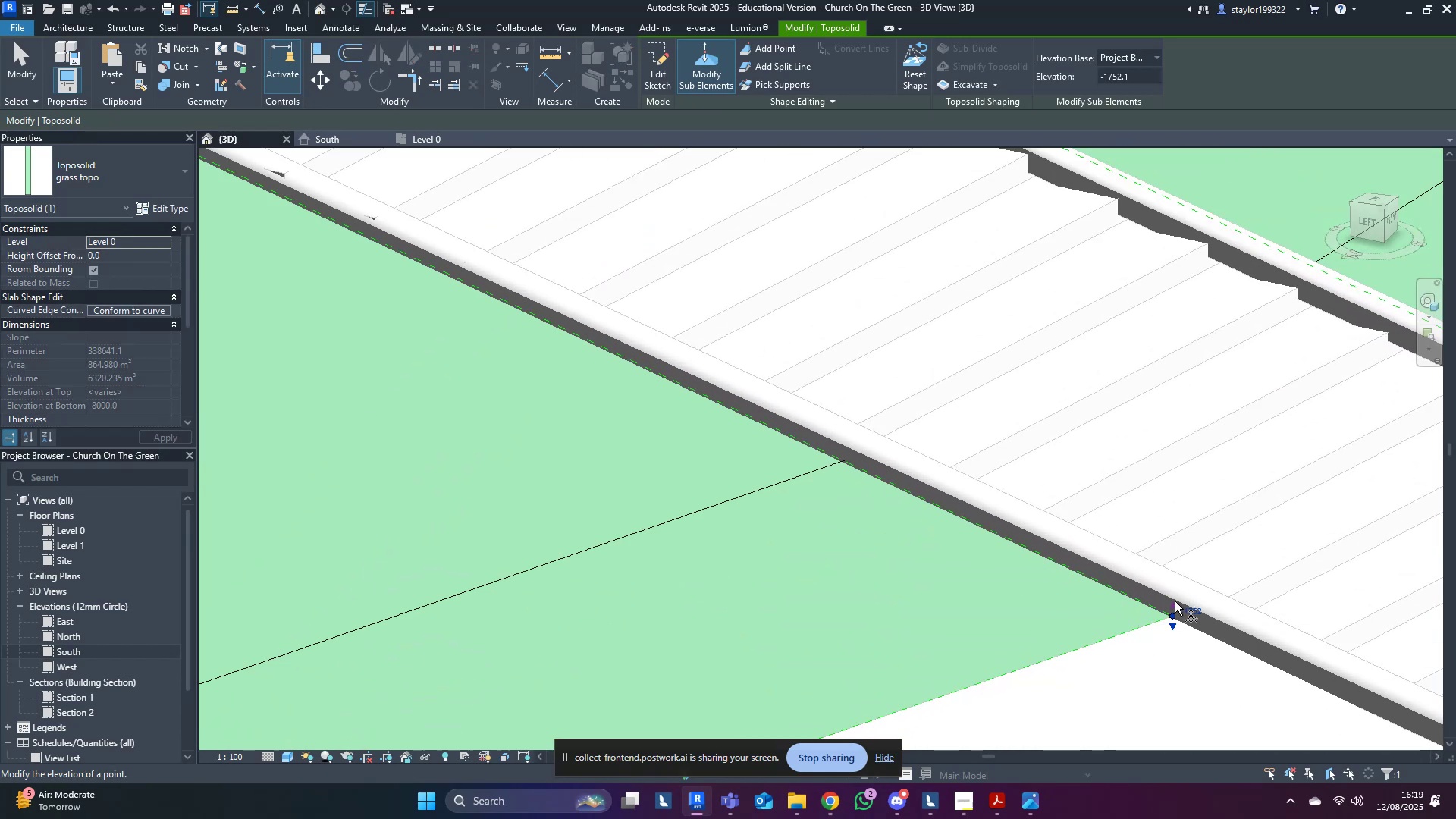 
left_click_drag(start_coordinate=[1175, 606], to_coordinate=[1176, 600])
 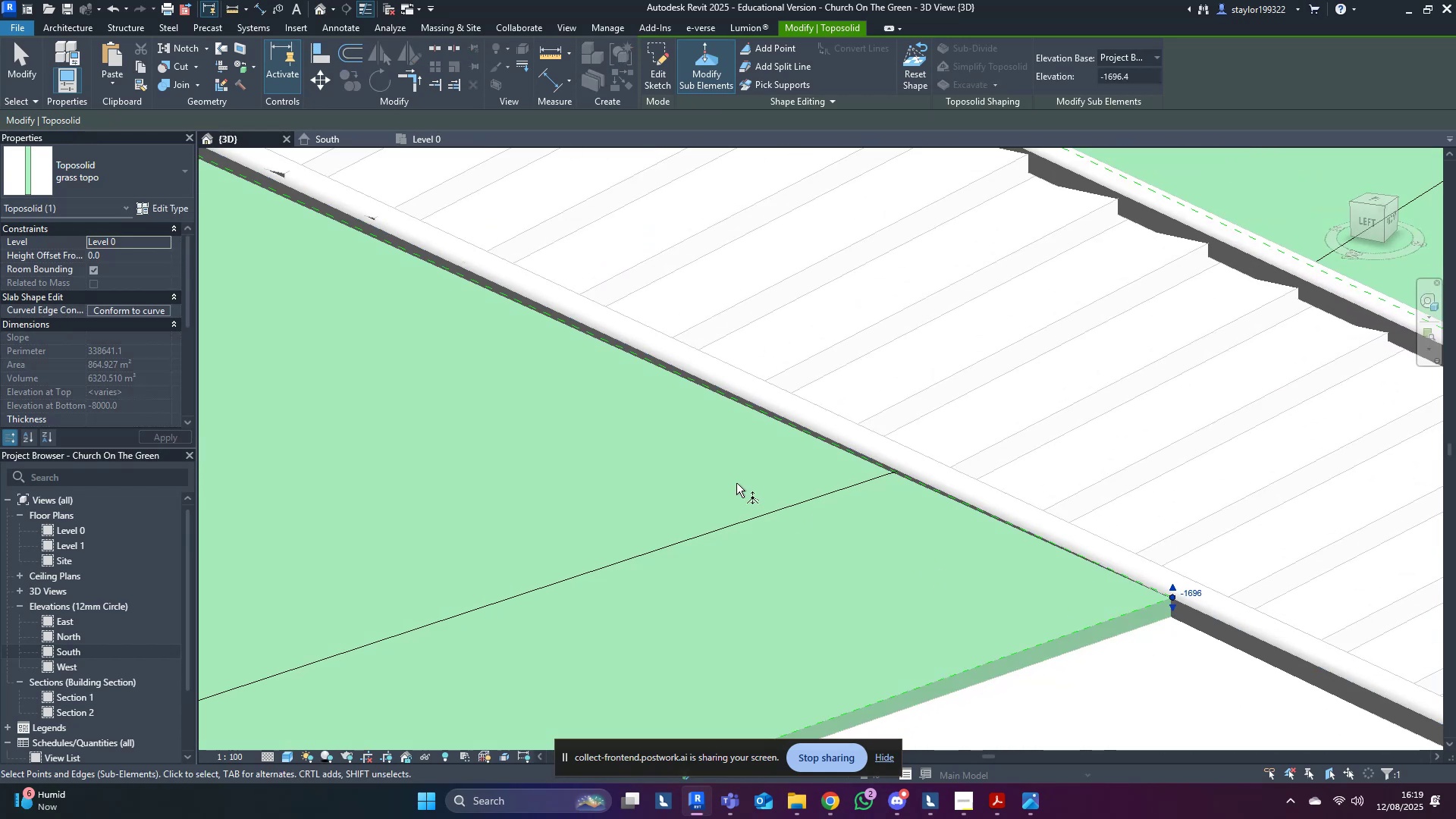 
key(Control+ControlLeft)
 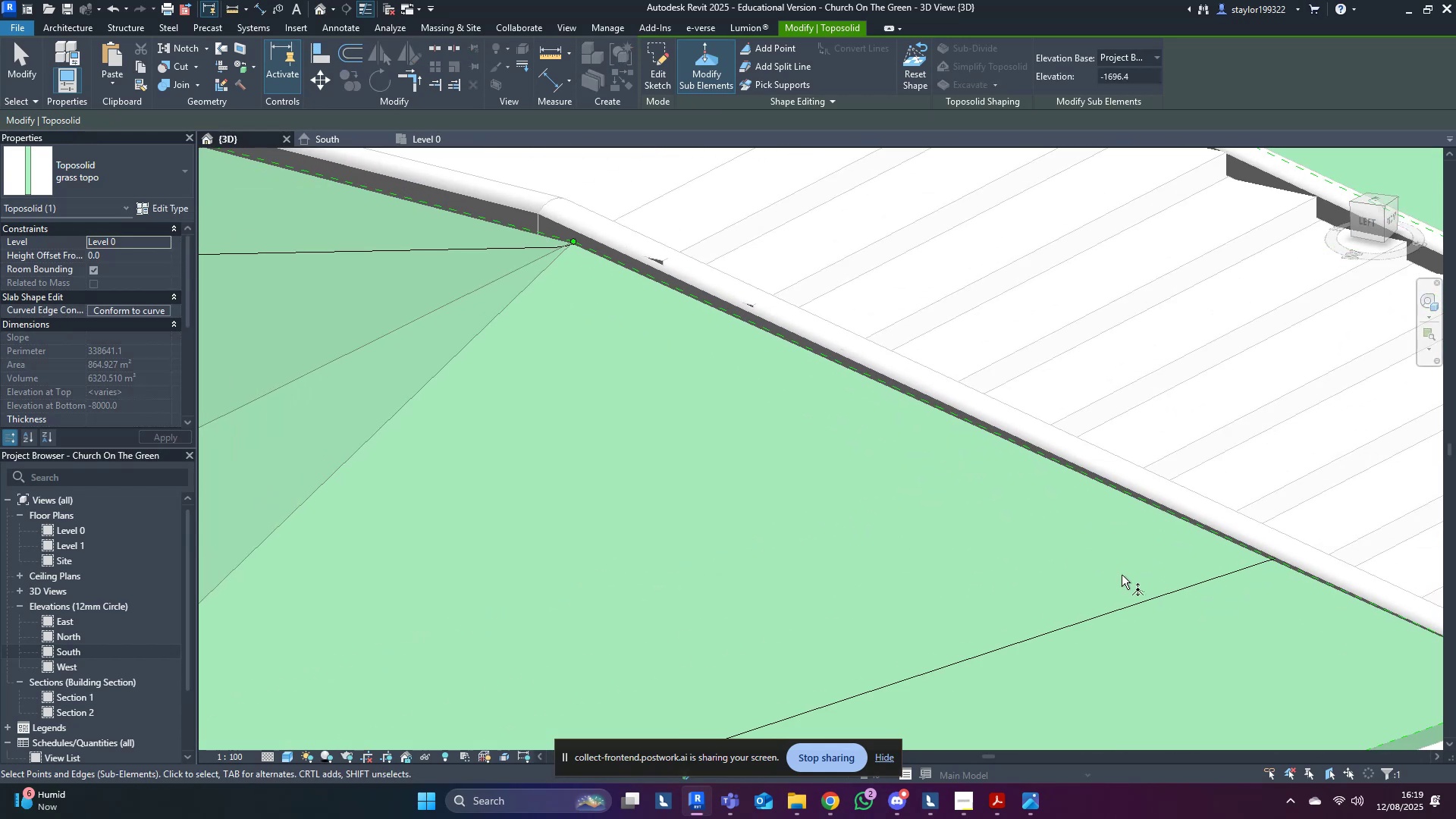 
key(Control+Z)
 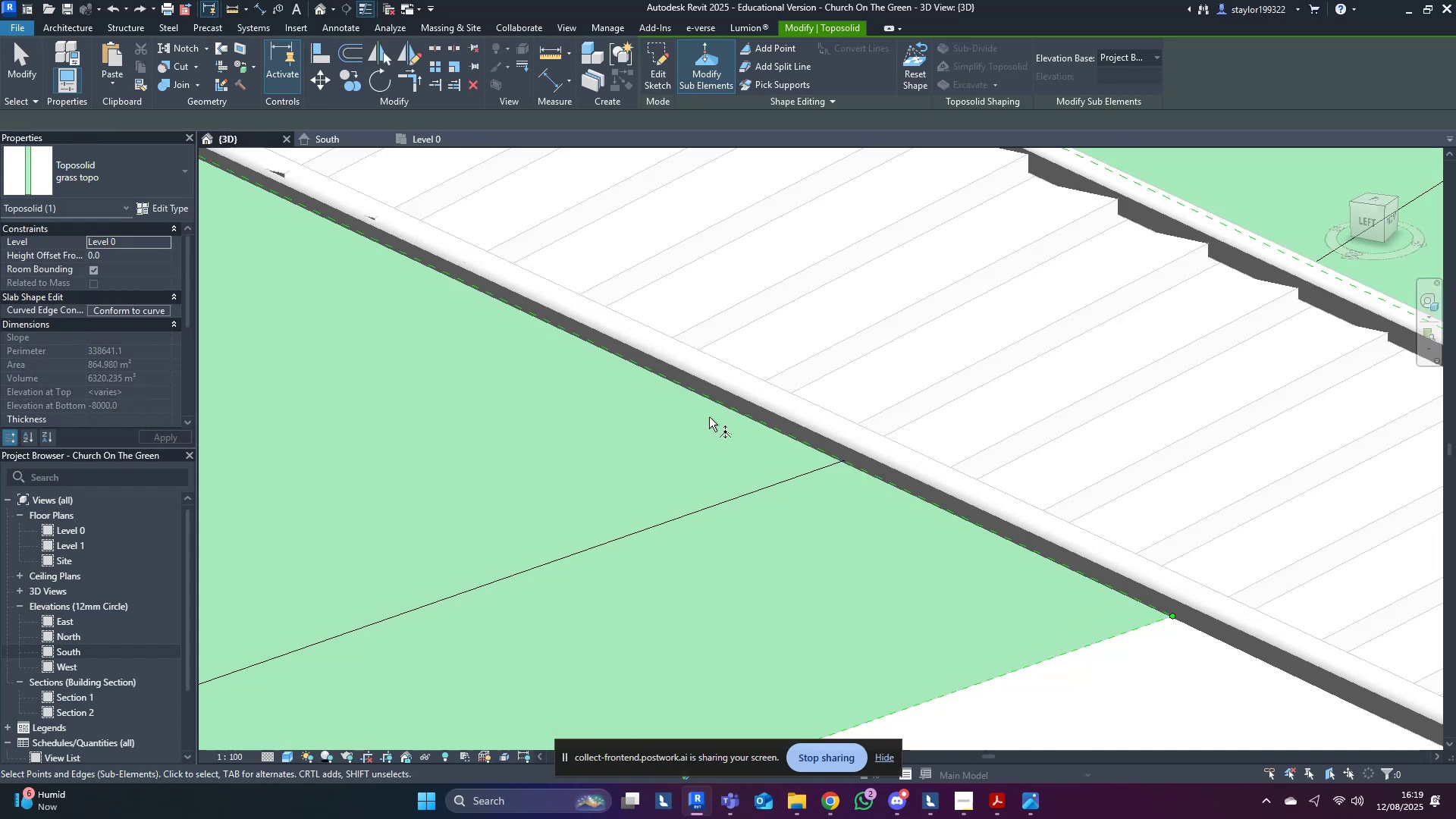 
scroll: coordinate [607, 440], scroll_direction: down, amount: 5.0
 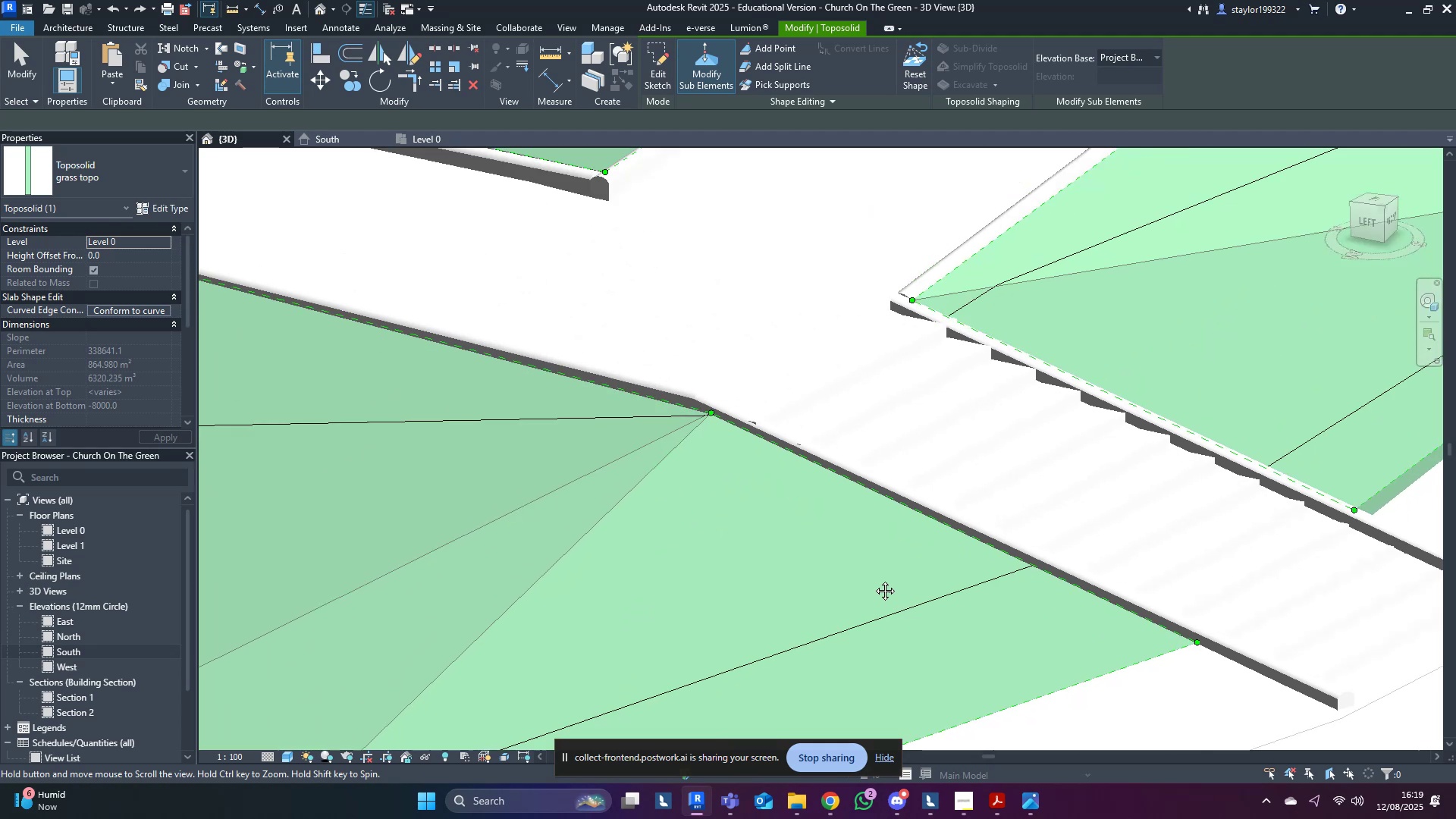 
scroll: coordinate [700, 424], scroll_direction: up, amount: 7.0
 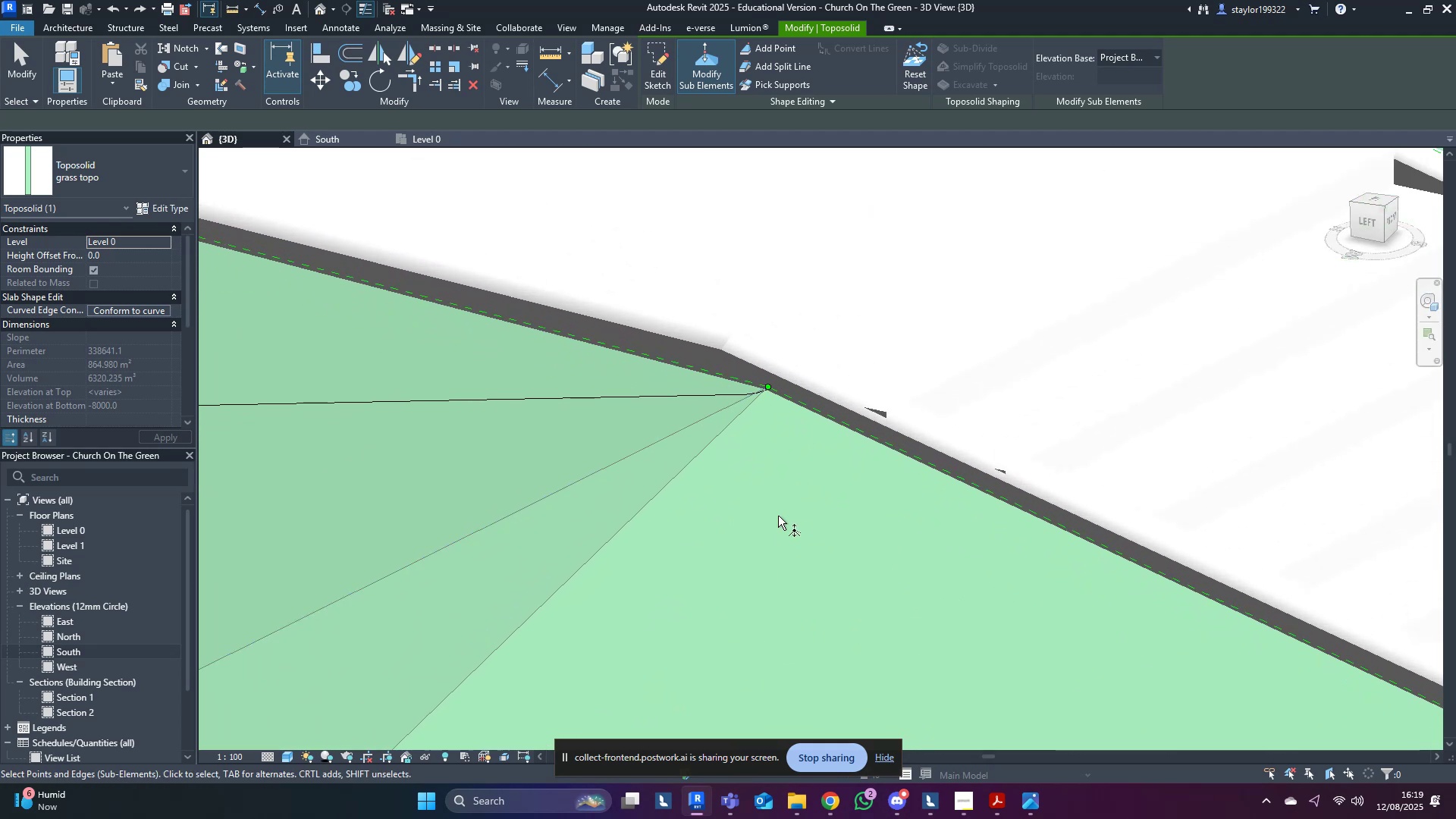 
left_click_drag(start_coordinate=[731, 507], to_coordinate=[828, 330])
 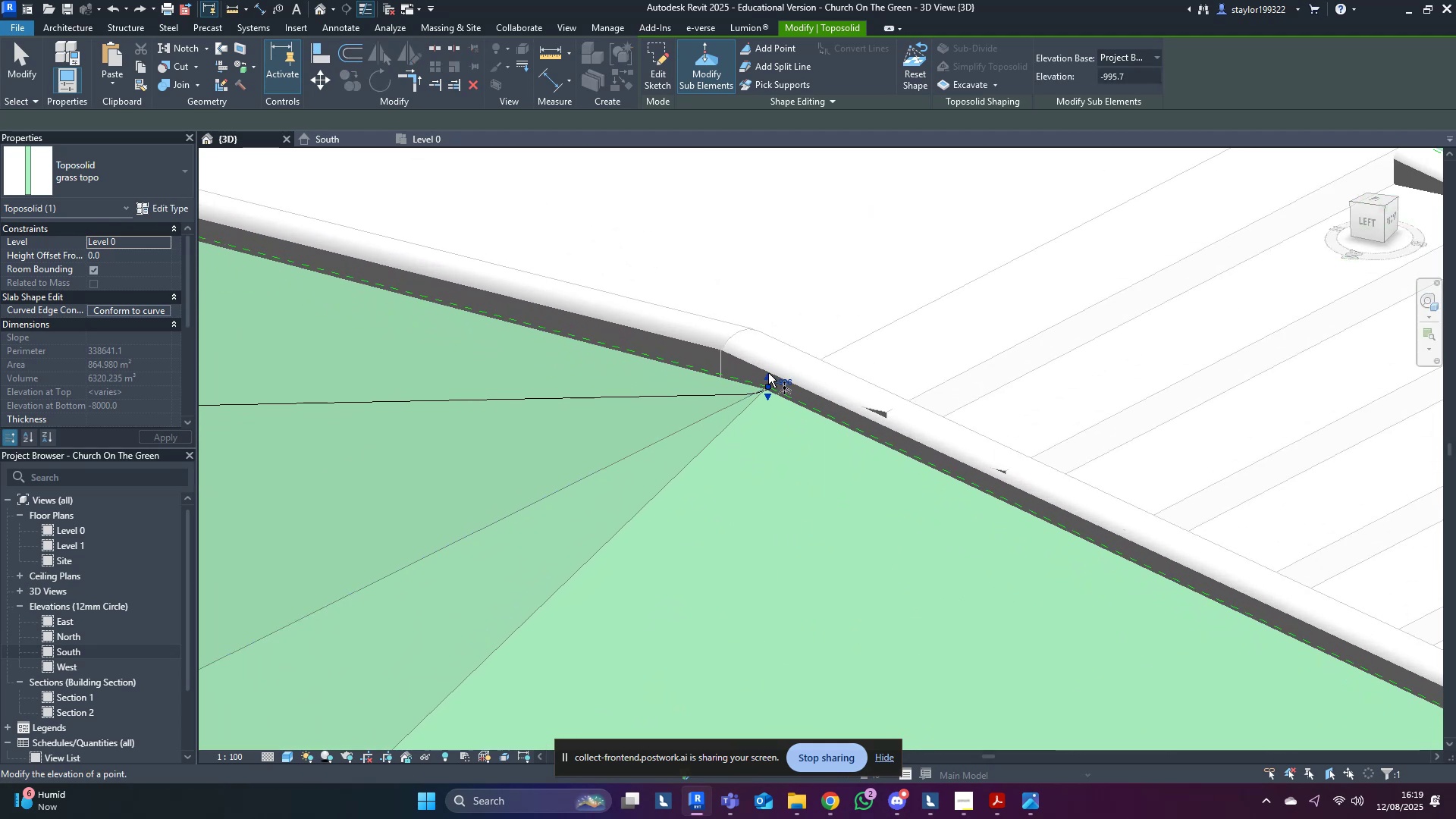 
left_click([768, 373])
 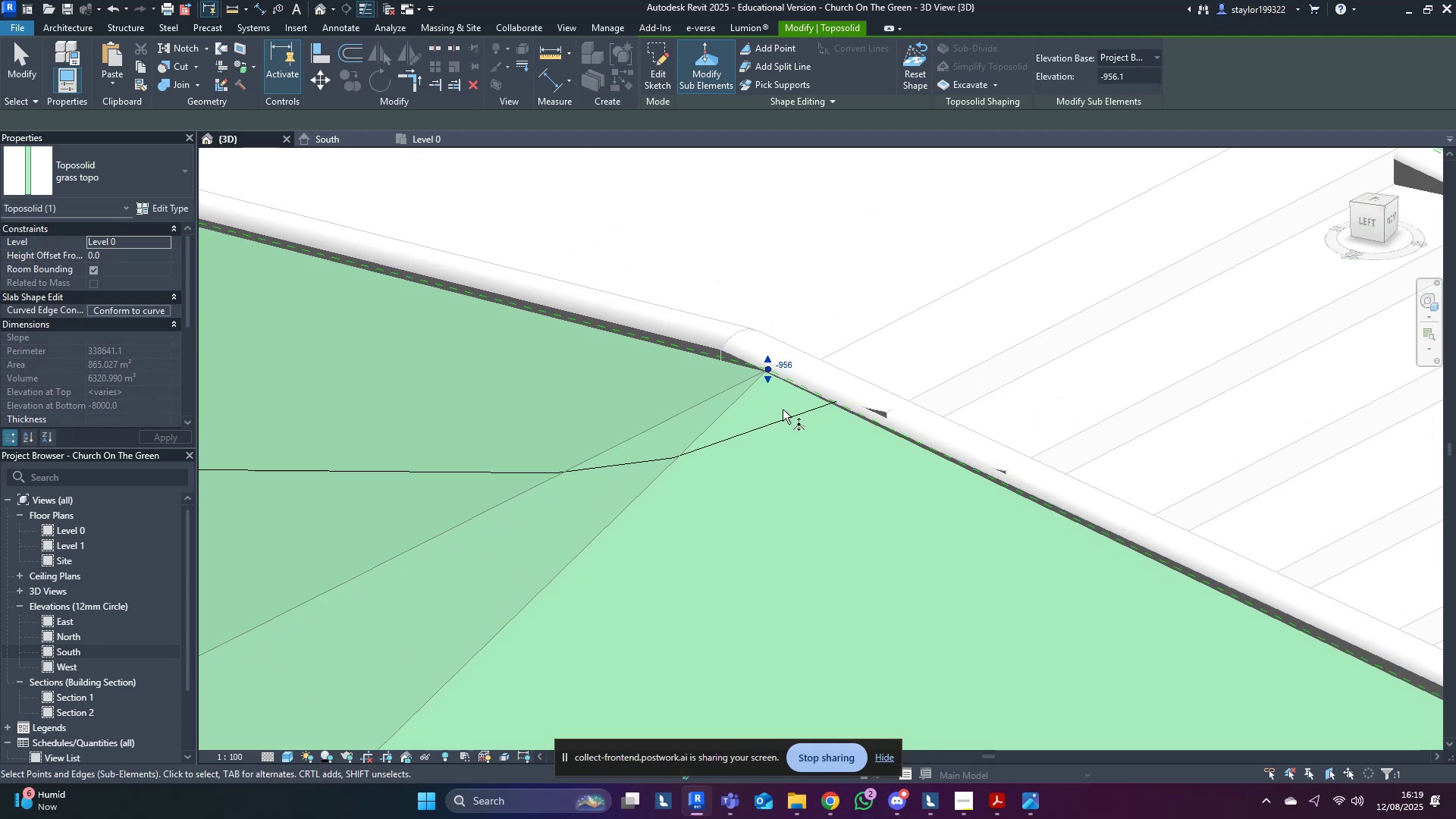 
scroll: coordinate [1021, 488], scroll_direction: down, amount: 16.0
 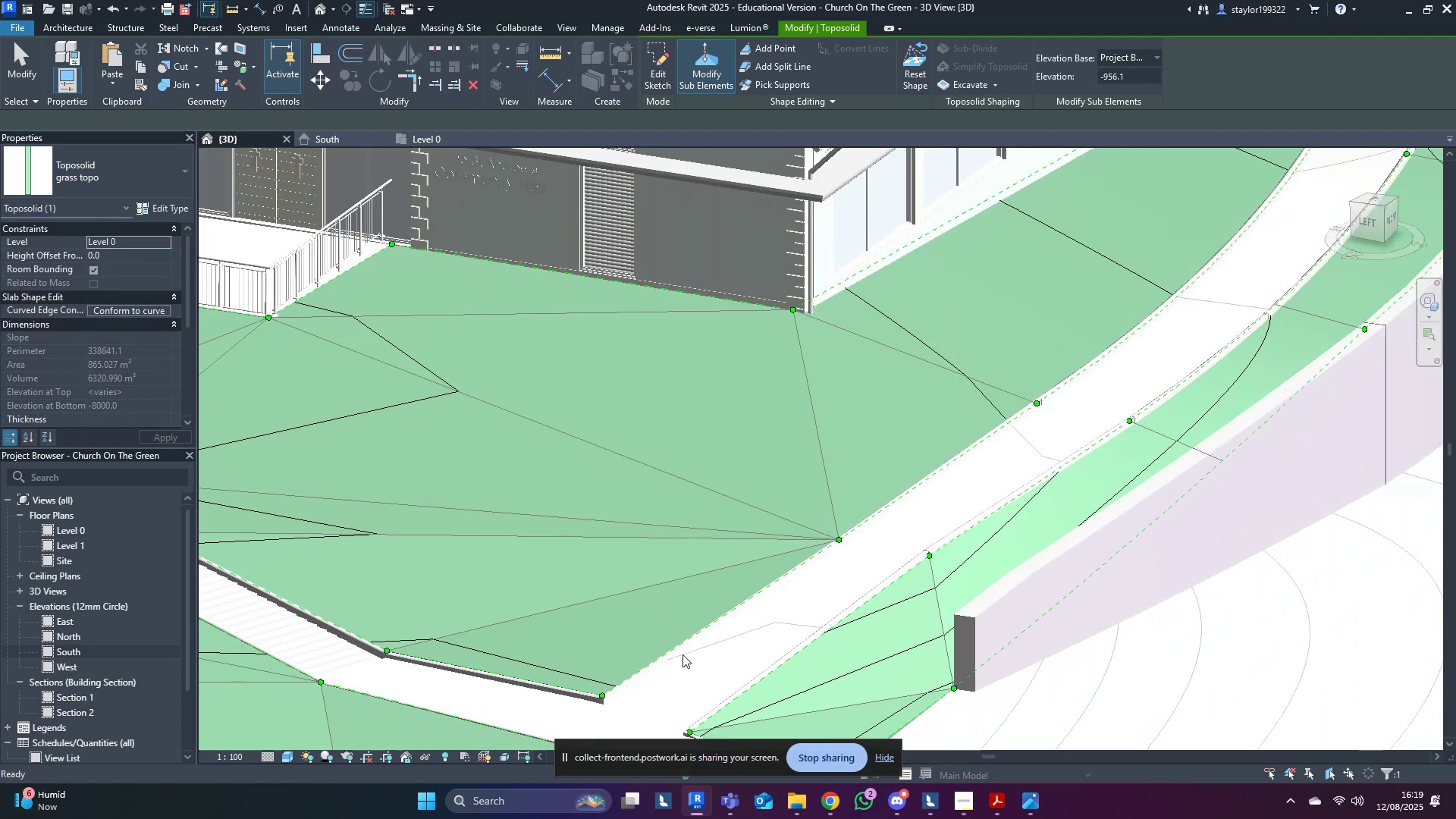 
scroll: coordinate [811, 621], scroll_direction: up, amount: 8.0
 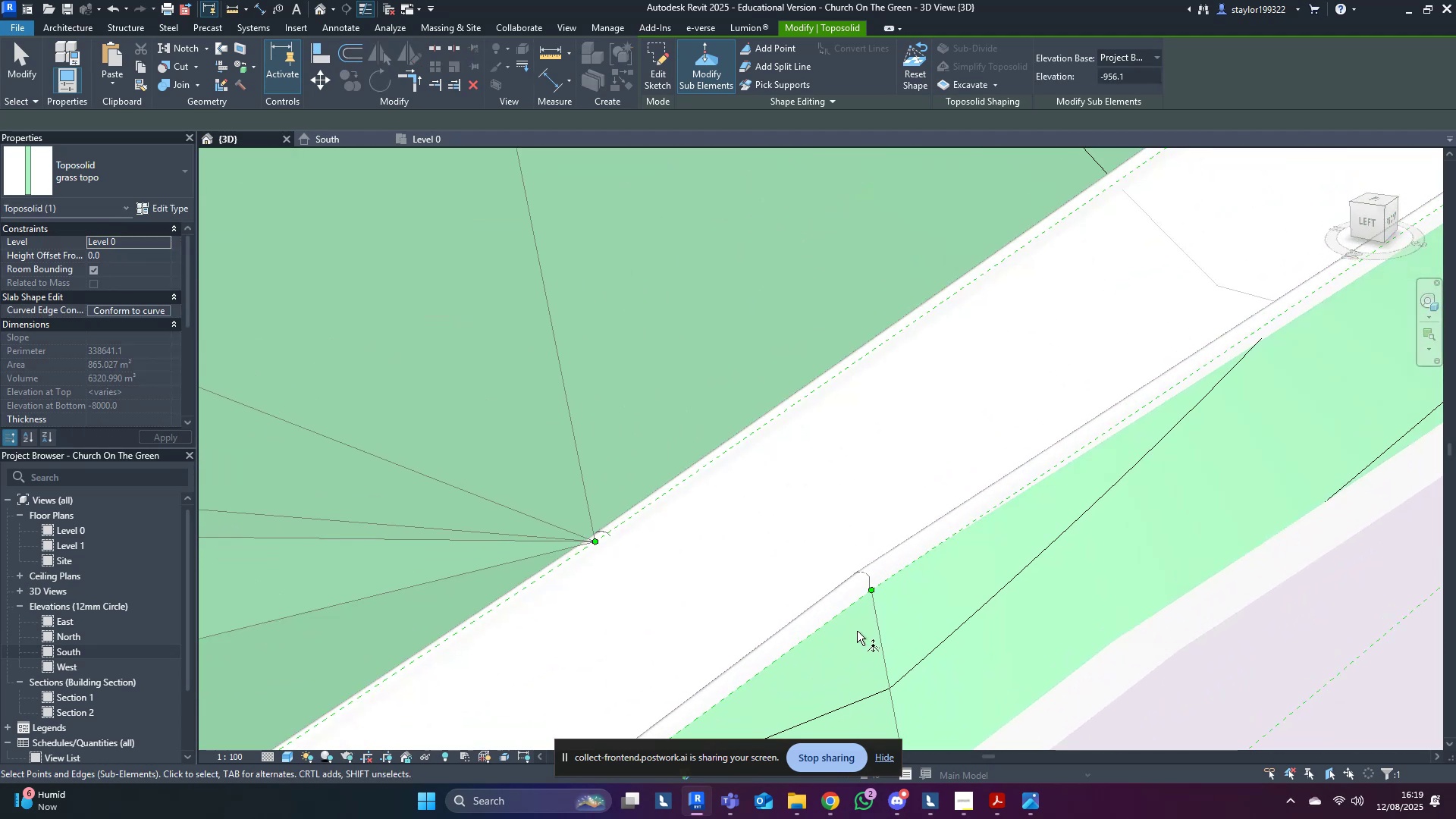 
left_click_drag(start_coordinate=[867, 641], to_coordinate=[872, 582])
 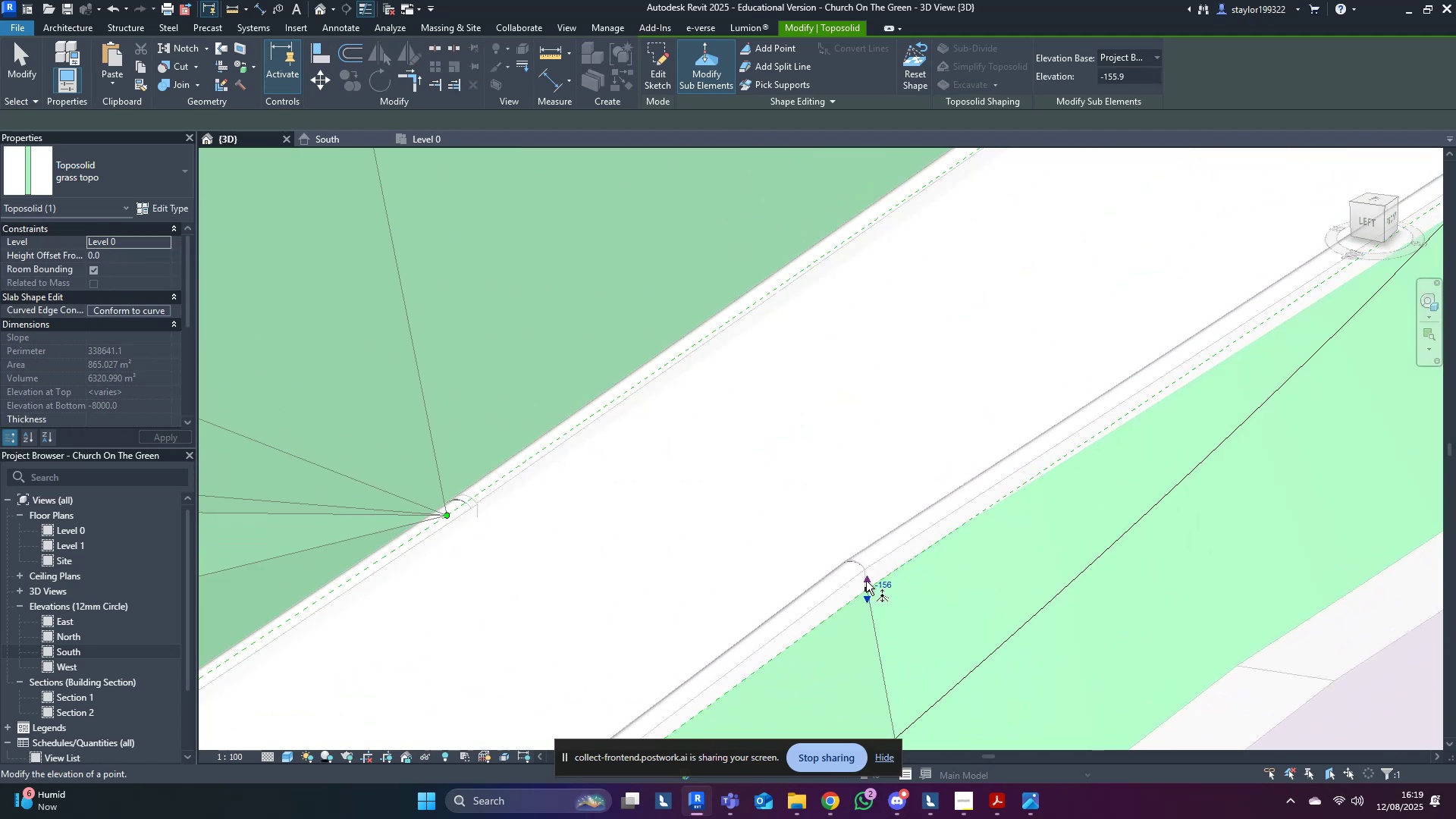 
scroll: coordinate [878, 591], scroll_direction: up, amount: 3.0
 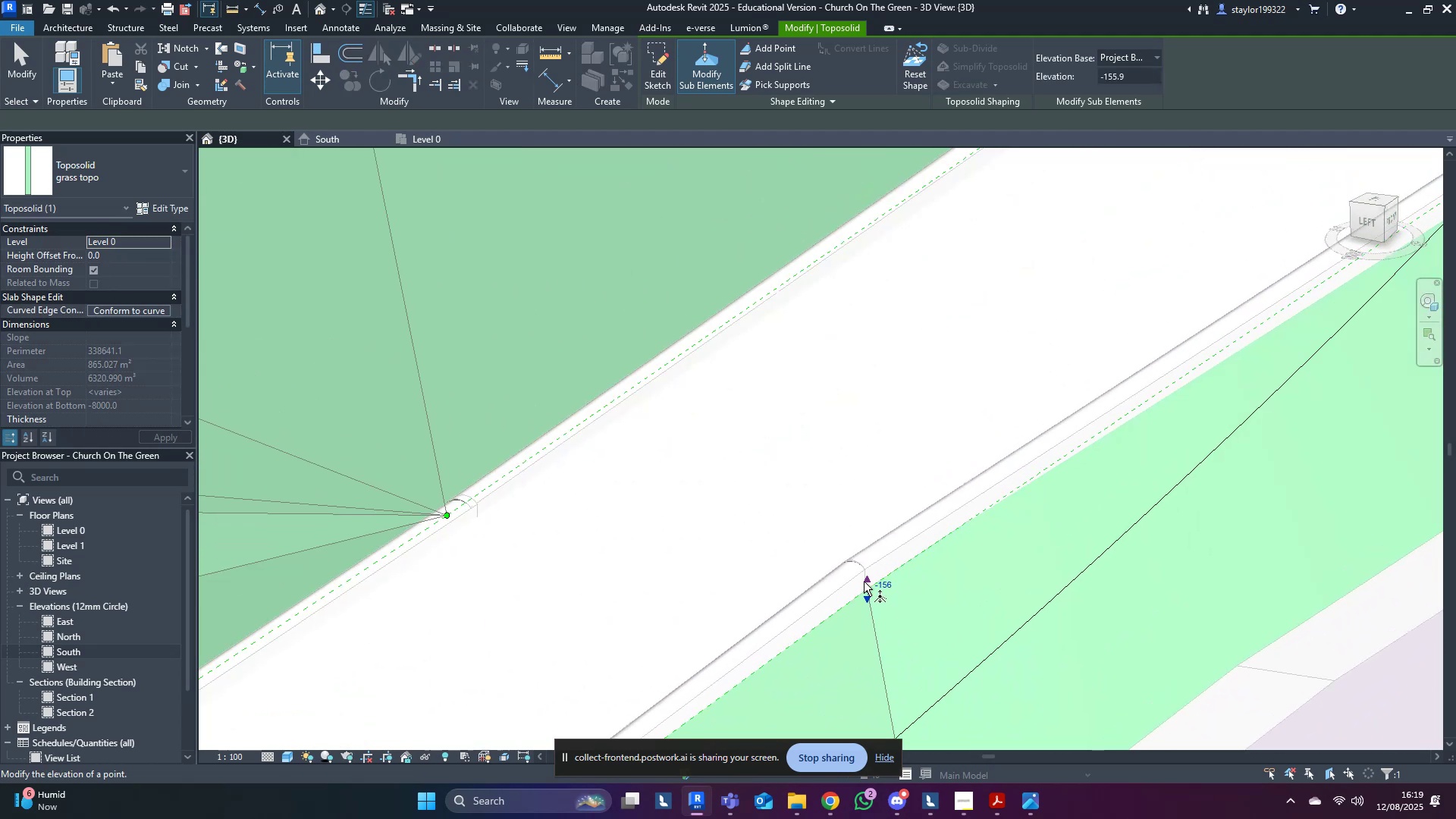 
left_click_drag(start_coordinate=[866, 581], to_coordinate=[867, 572])
 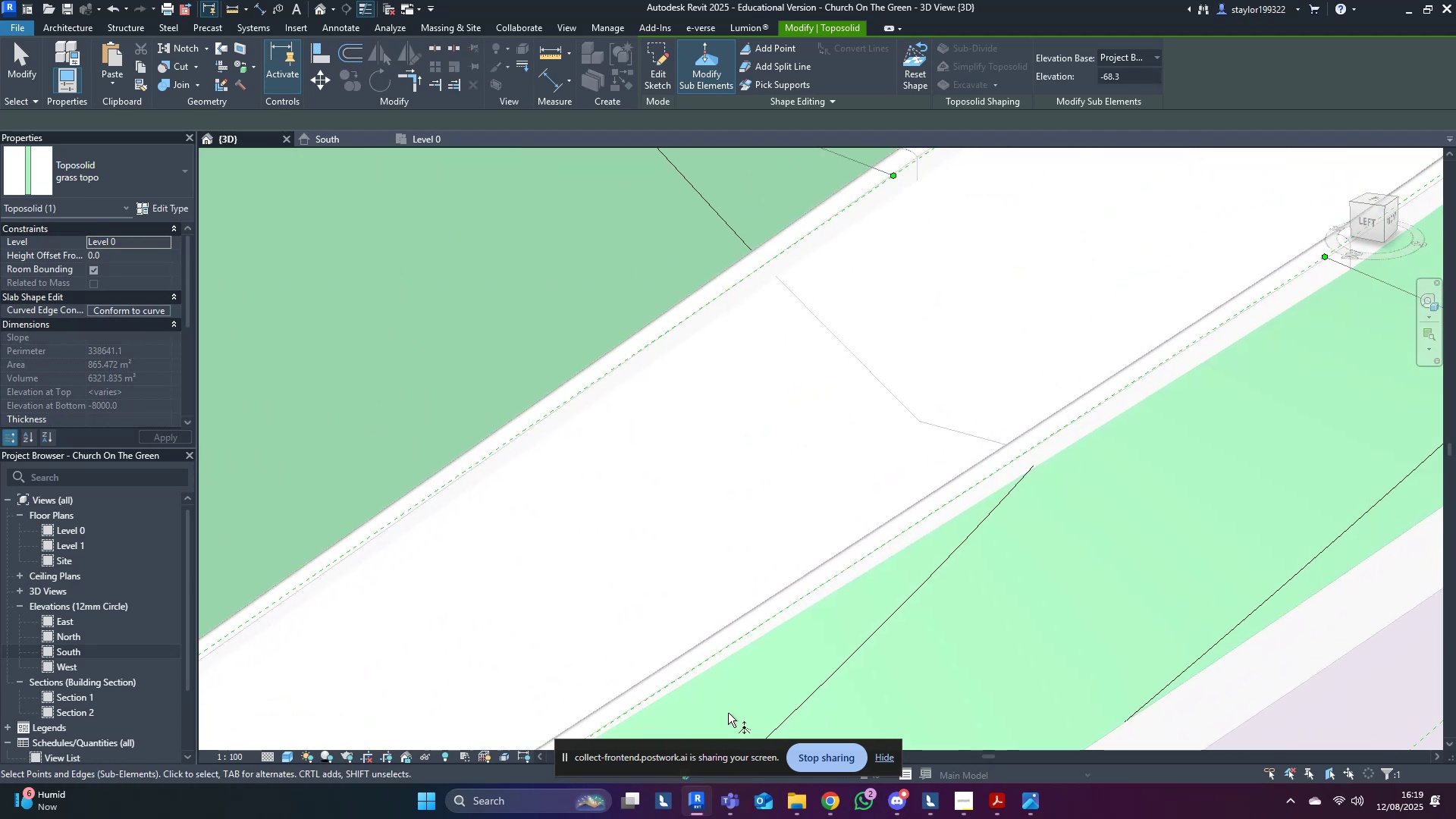 
left_click_drag(start_coordinate=[1003, 648], to_coordinate=[1009, 629])
 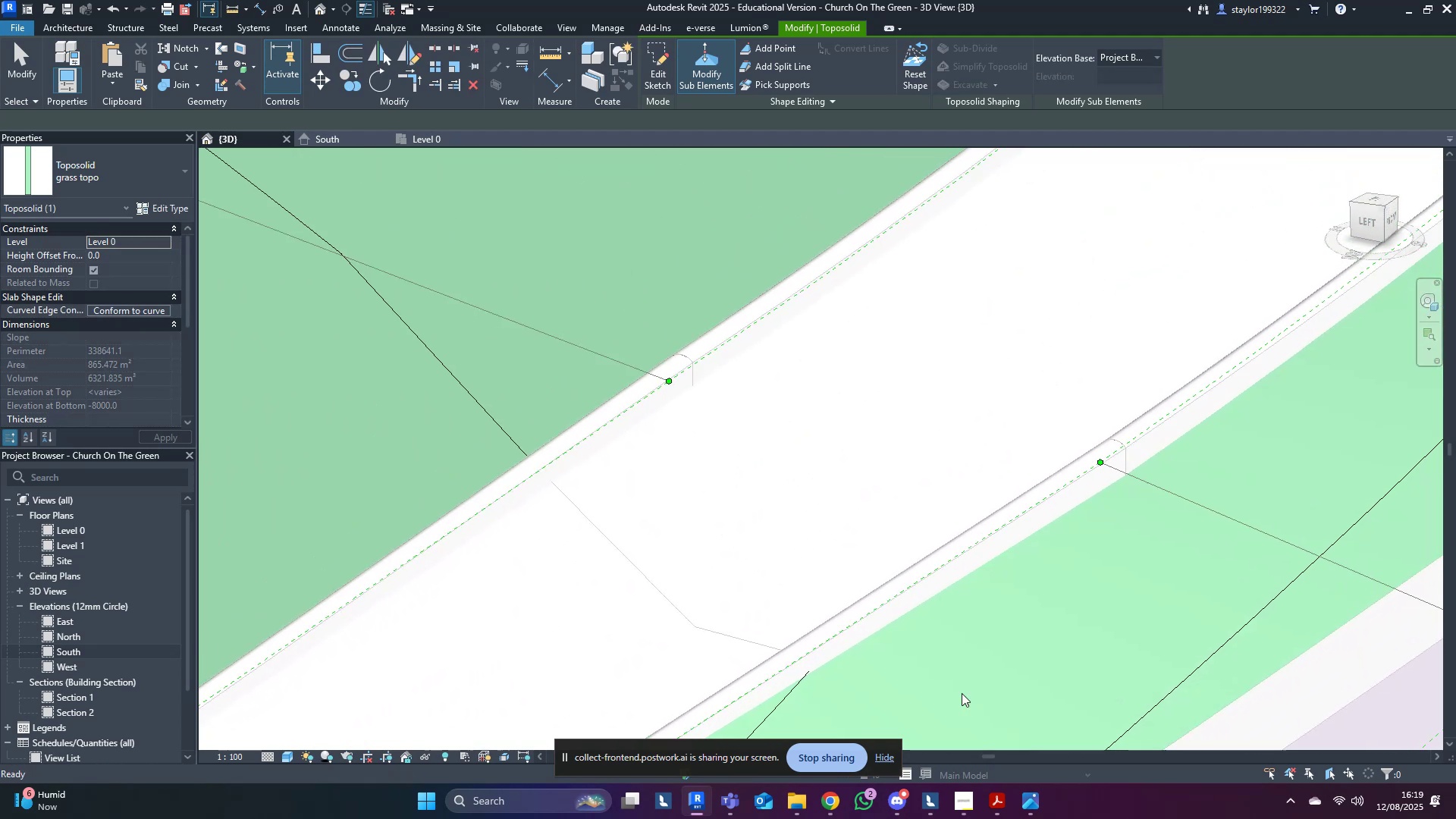 
left_click_drag(start_coordinate=[998, 676], to_coordinate=[1171, 438])
 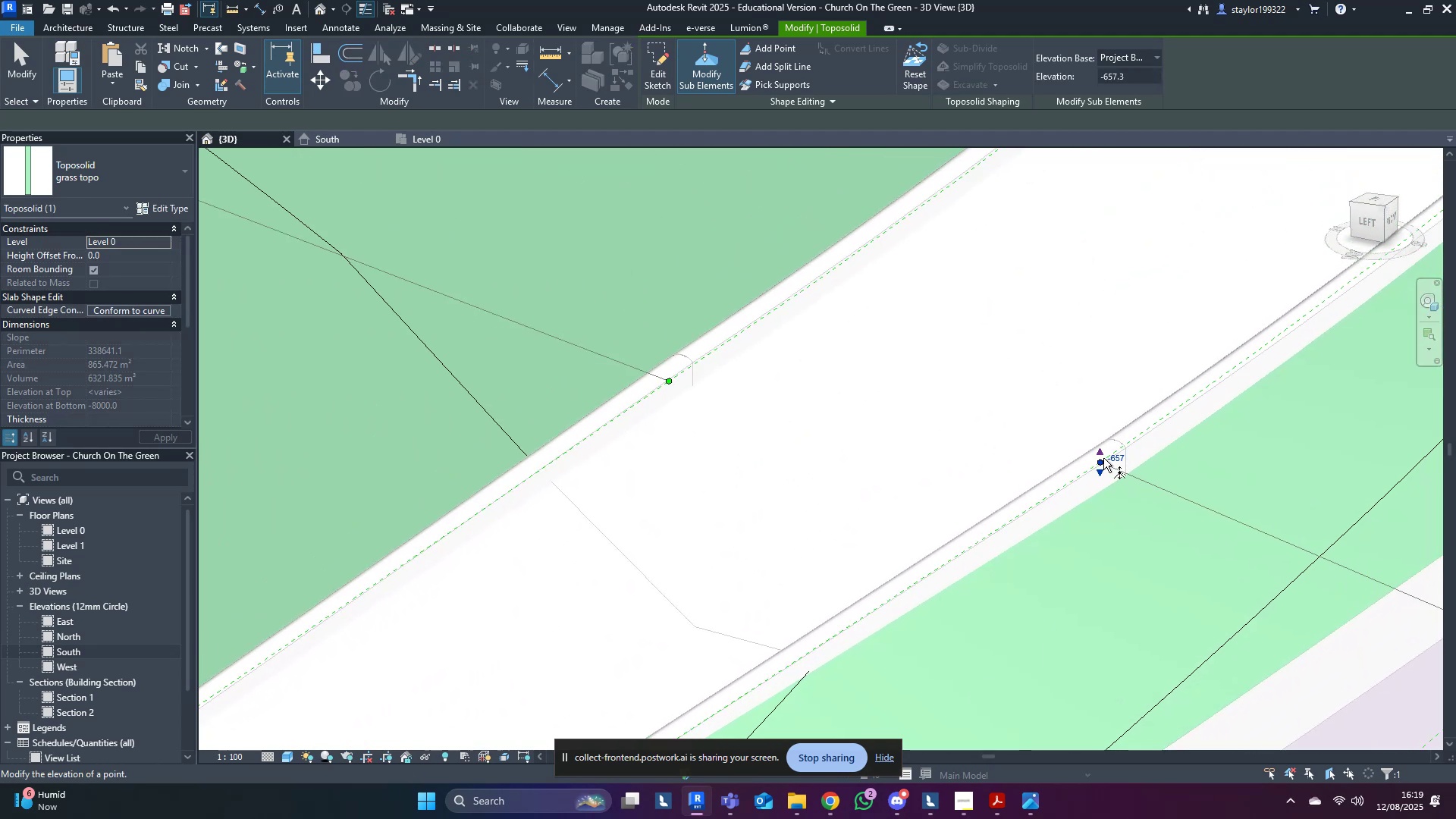 
left_click_drag(start_coordinate=[1098, 456], to_coordinate=[1113, 458])
 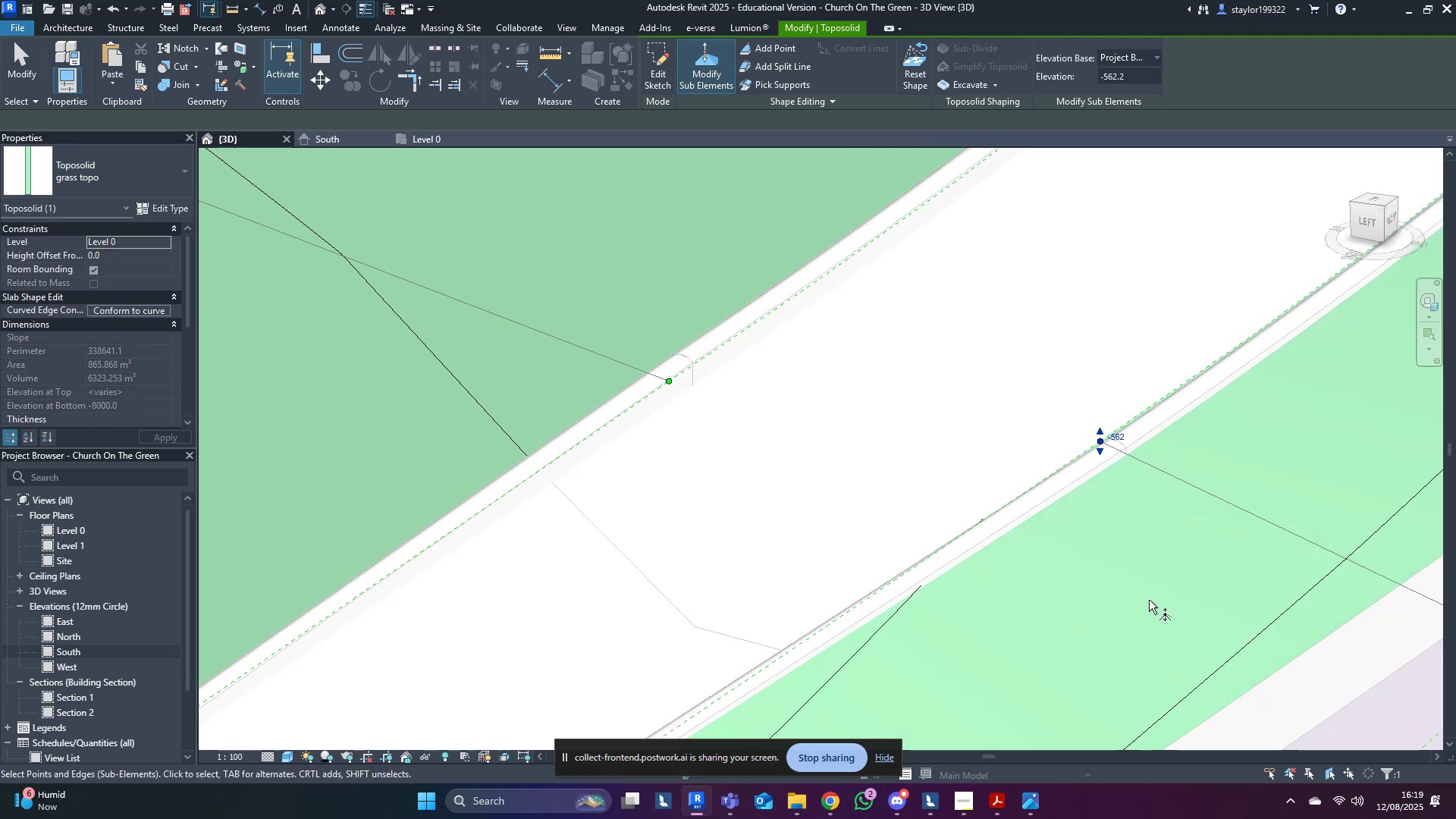 
scroll: coordinate [1143, 601], scroll_direction: down, amount: 4.0
 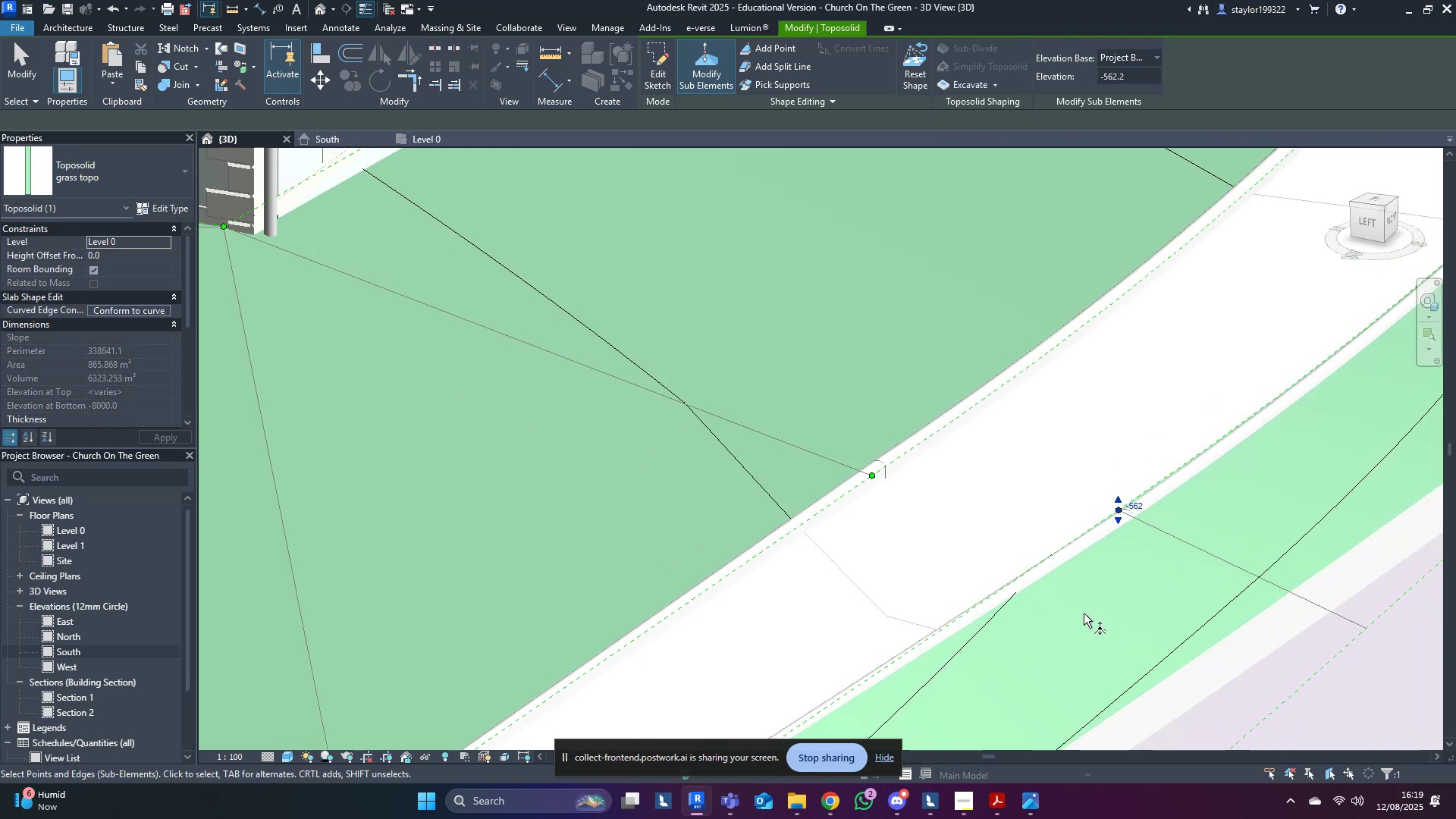 
hold_key(key=ShiftLeft, duration=0.35)
 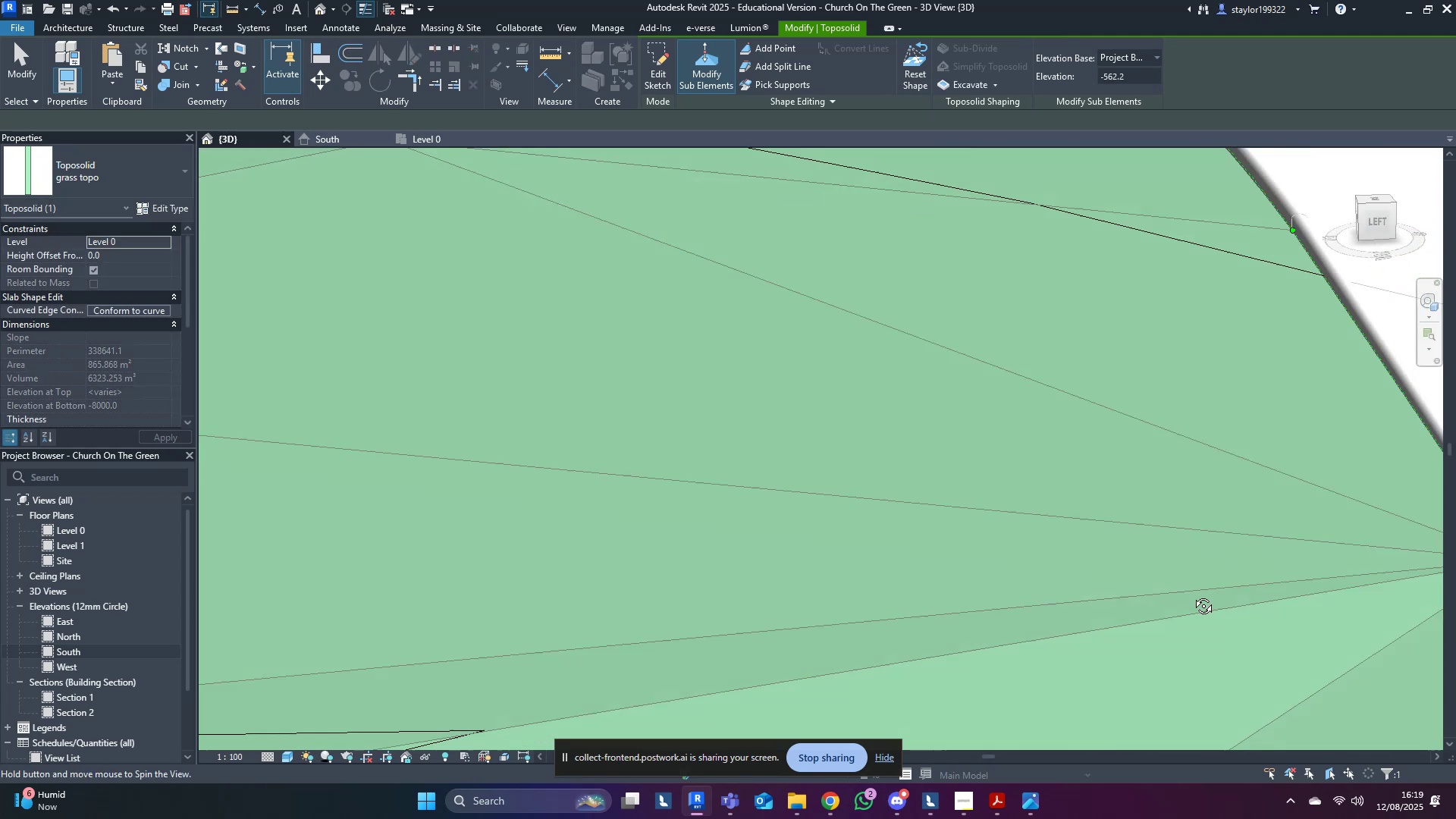 
scroll: coordinate [1199, 593], scroll_direction: down, amount: 3.0
 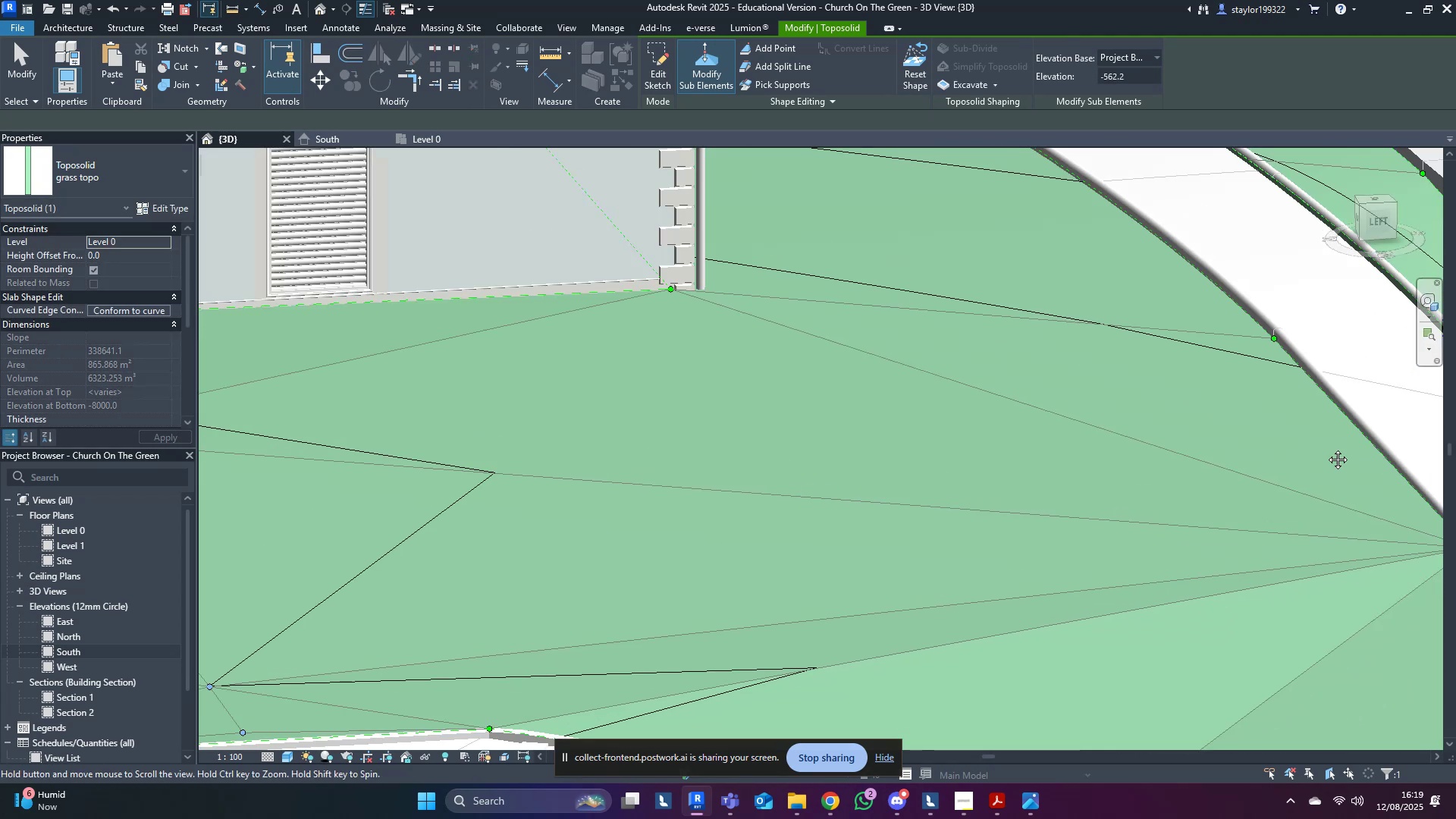 
hold_key(key=ShiftLeft, duration=0.8)
 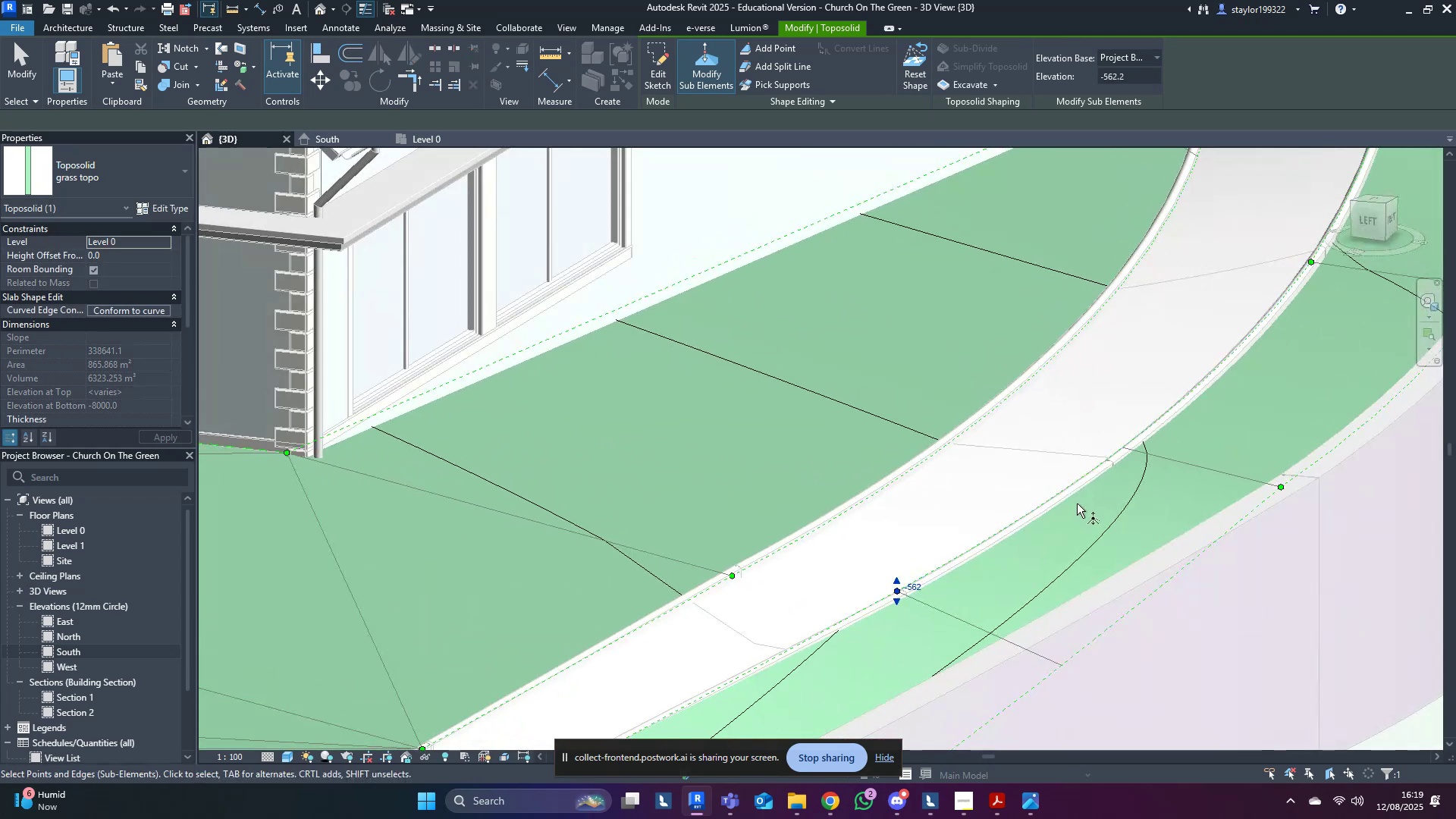 
scroll: coordinate [1291, 466], scroll_direction: up, amount: 3.0
 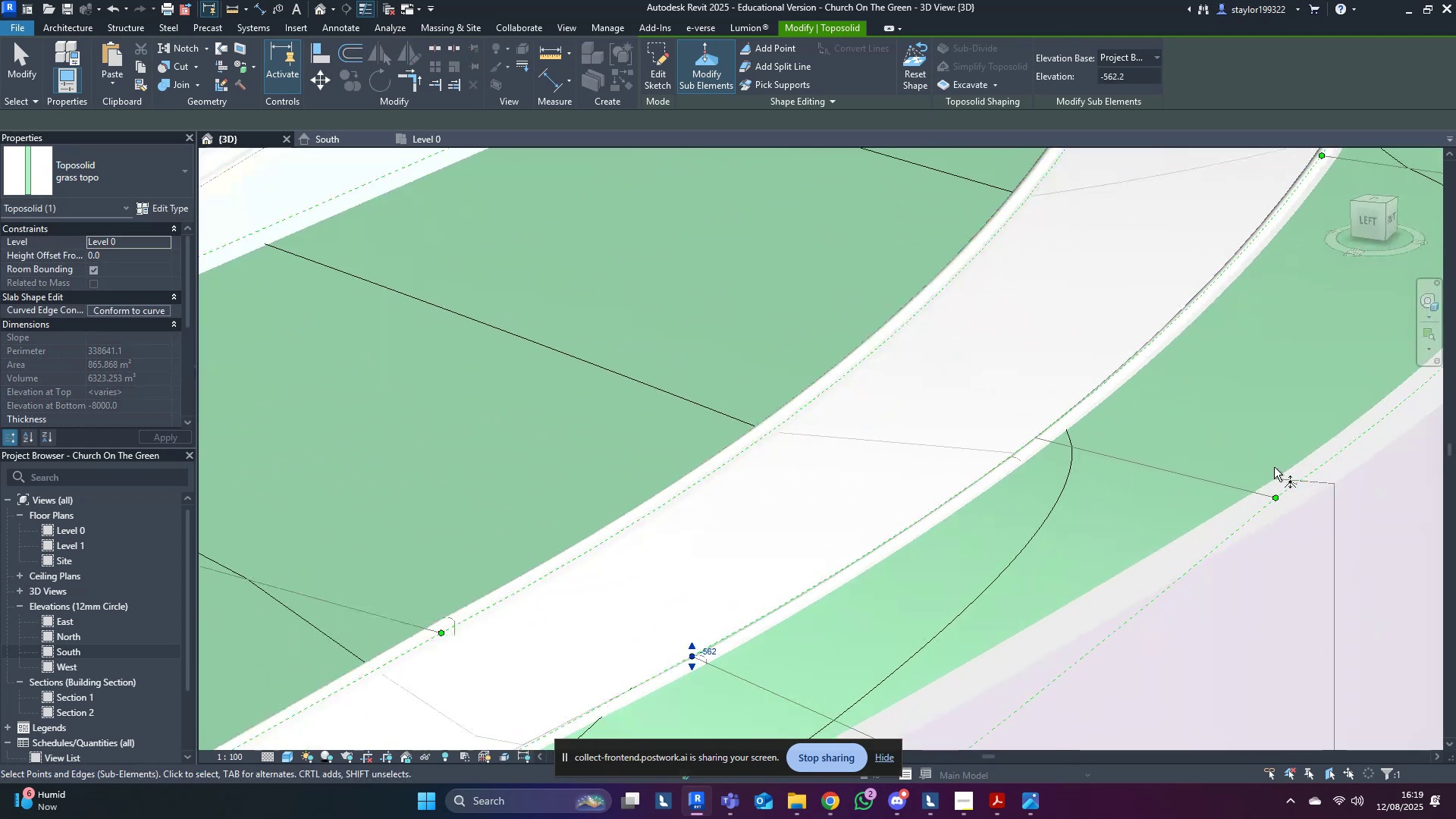 
hold_key(key=ShiftLeft, duration=0.47)
 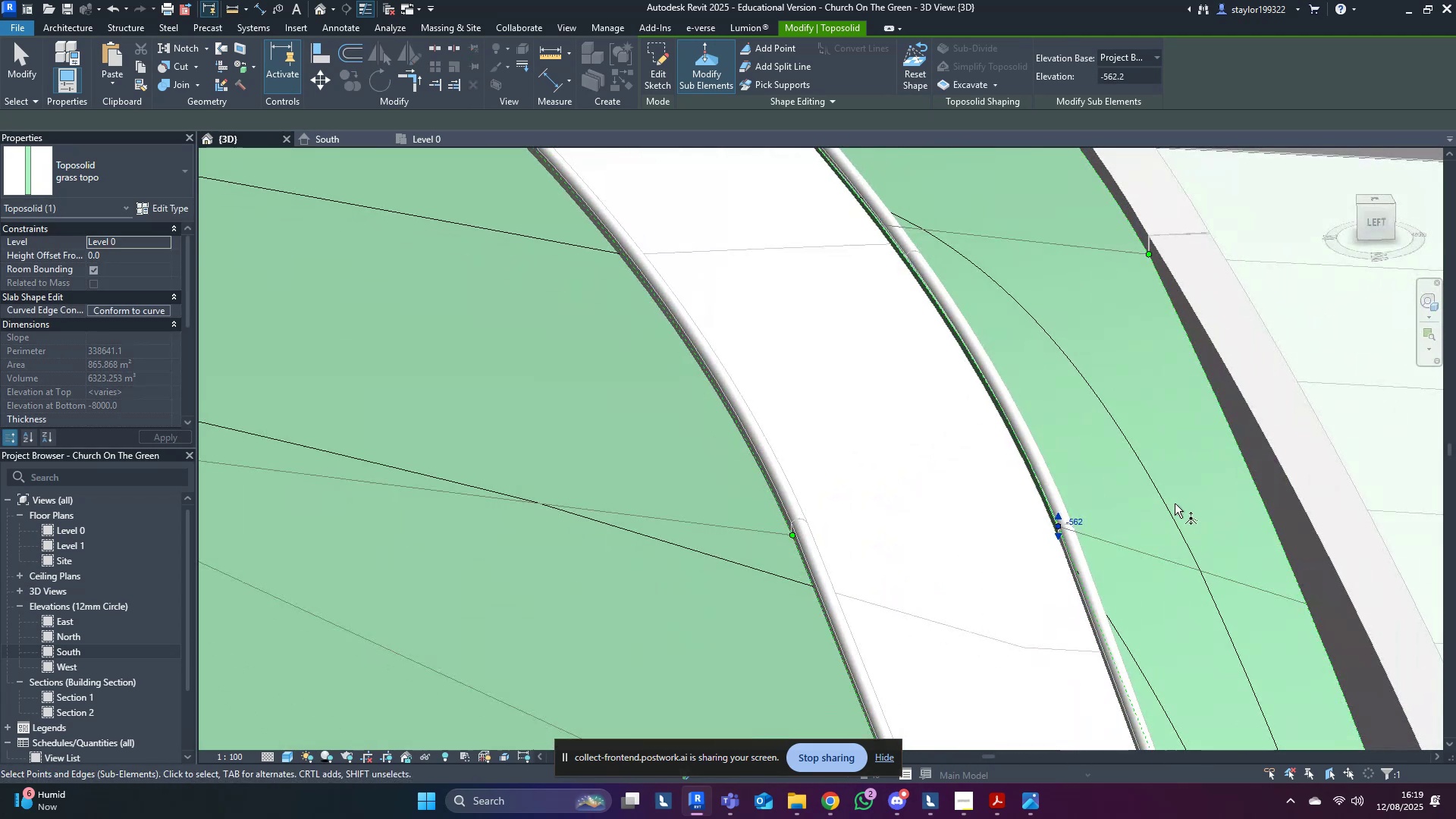 
key(Shift+ShiftLeft)
 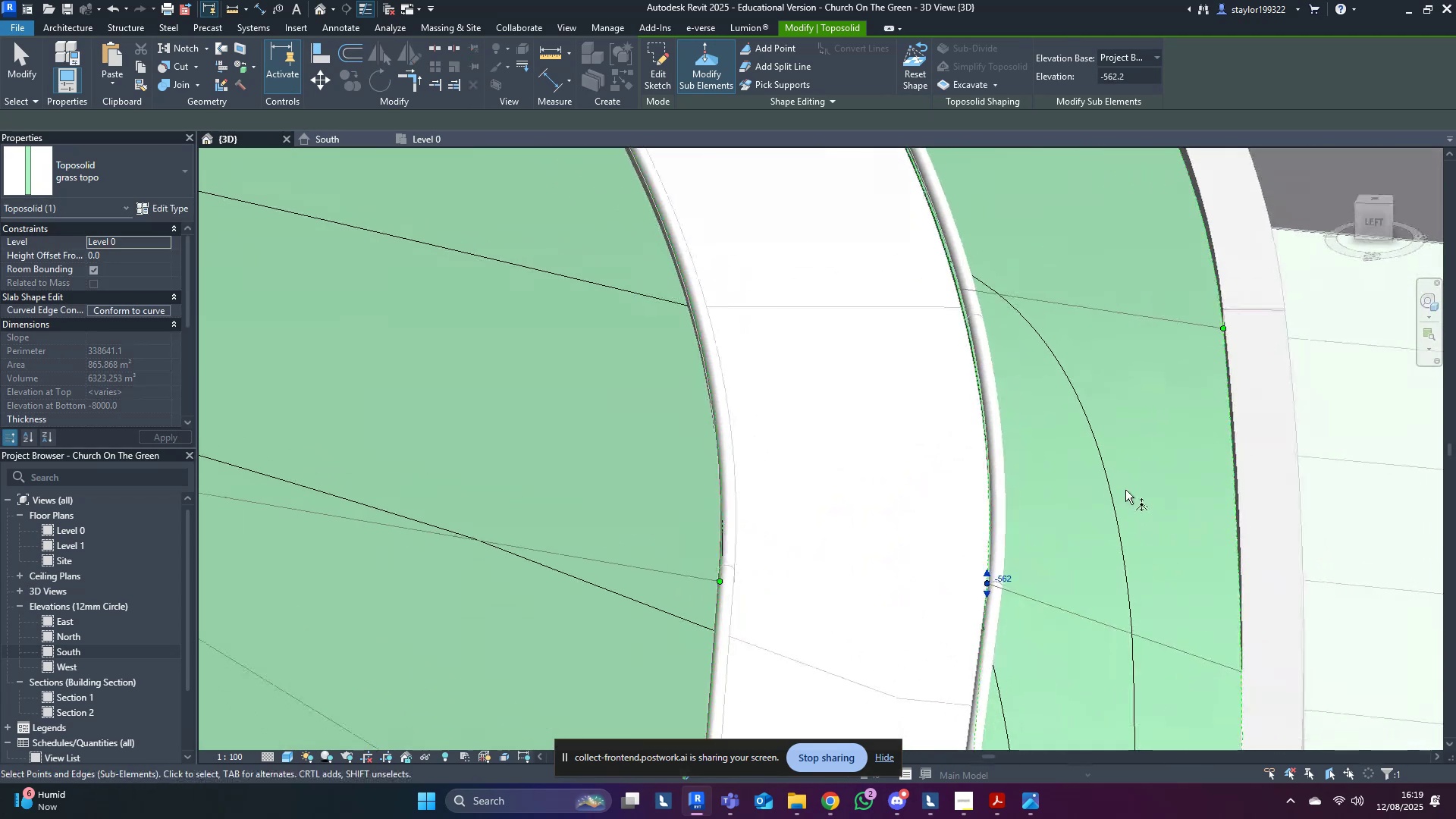 
key(Escape)
 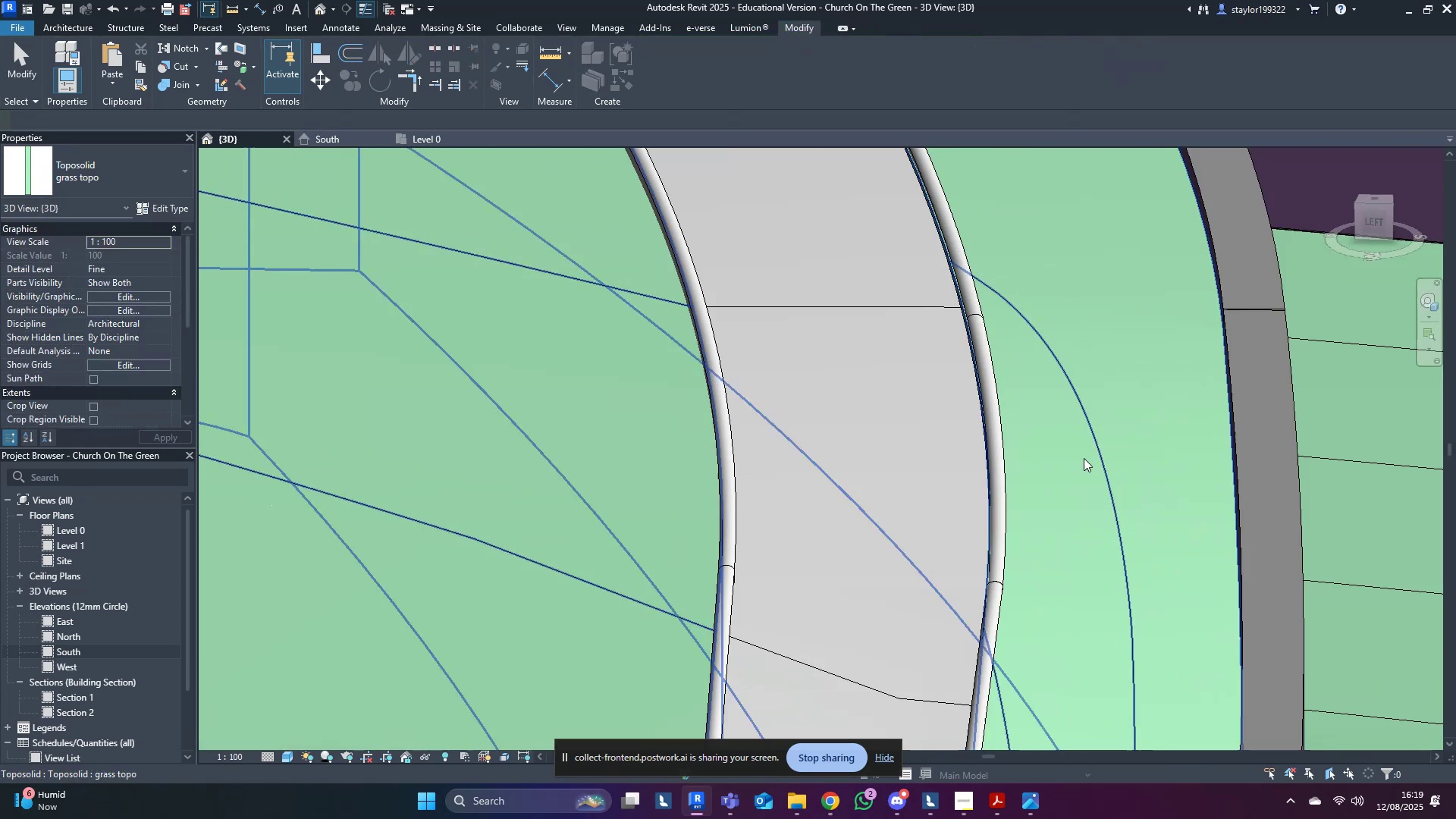 
scroll: coordinate [1084, 458], scroll_direction: down, amount: 4.0
 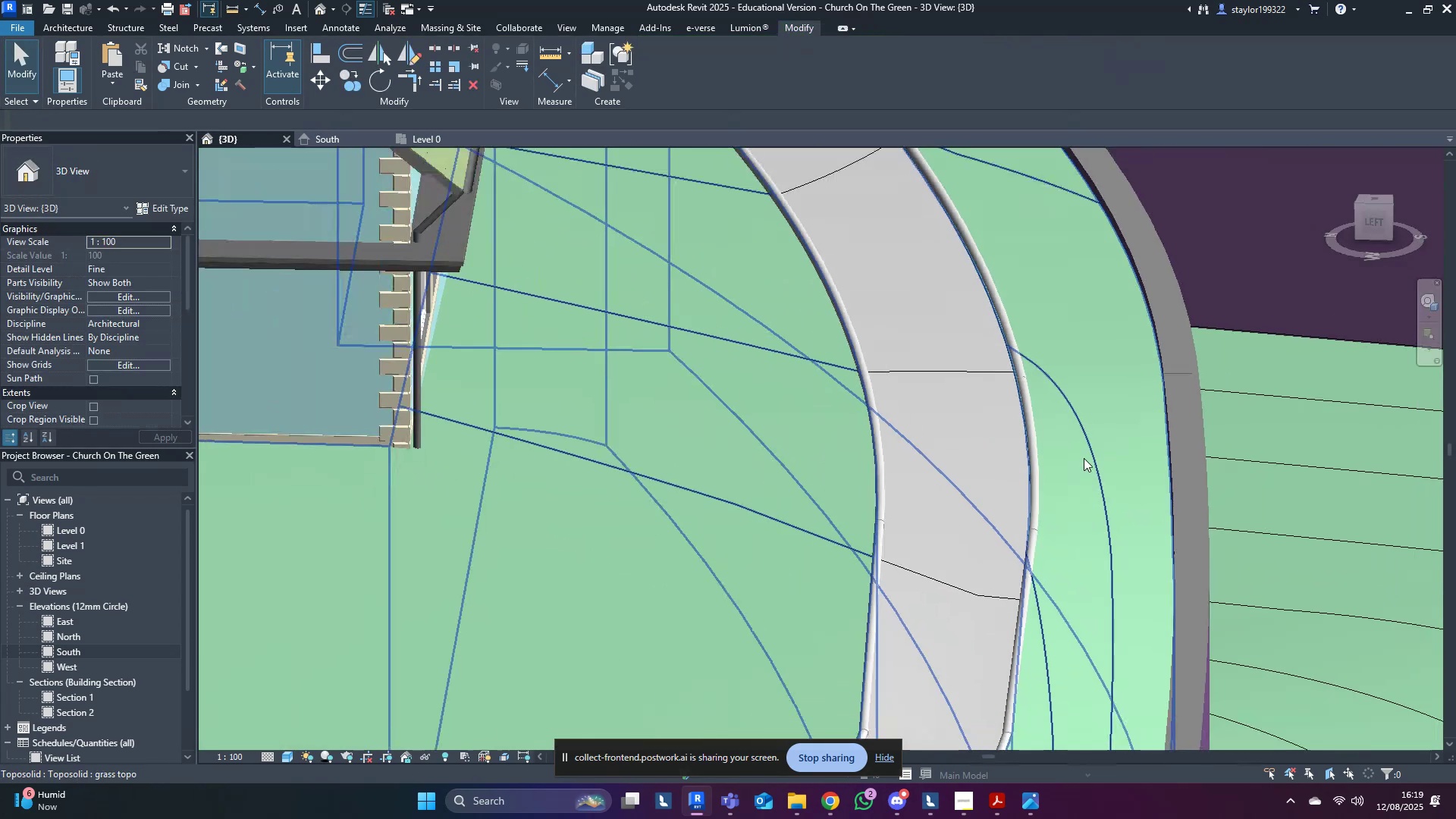 
key(Escape)
 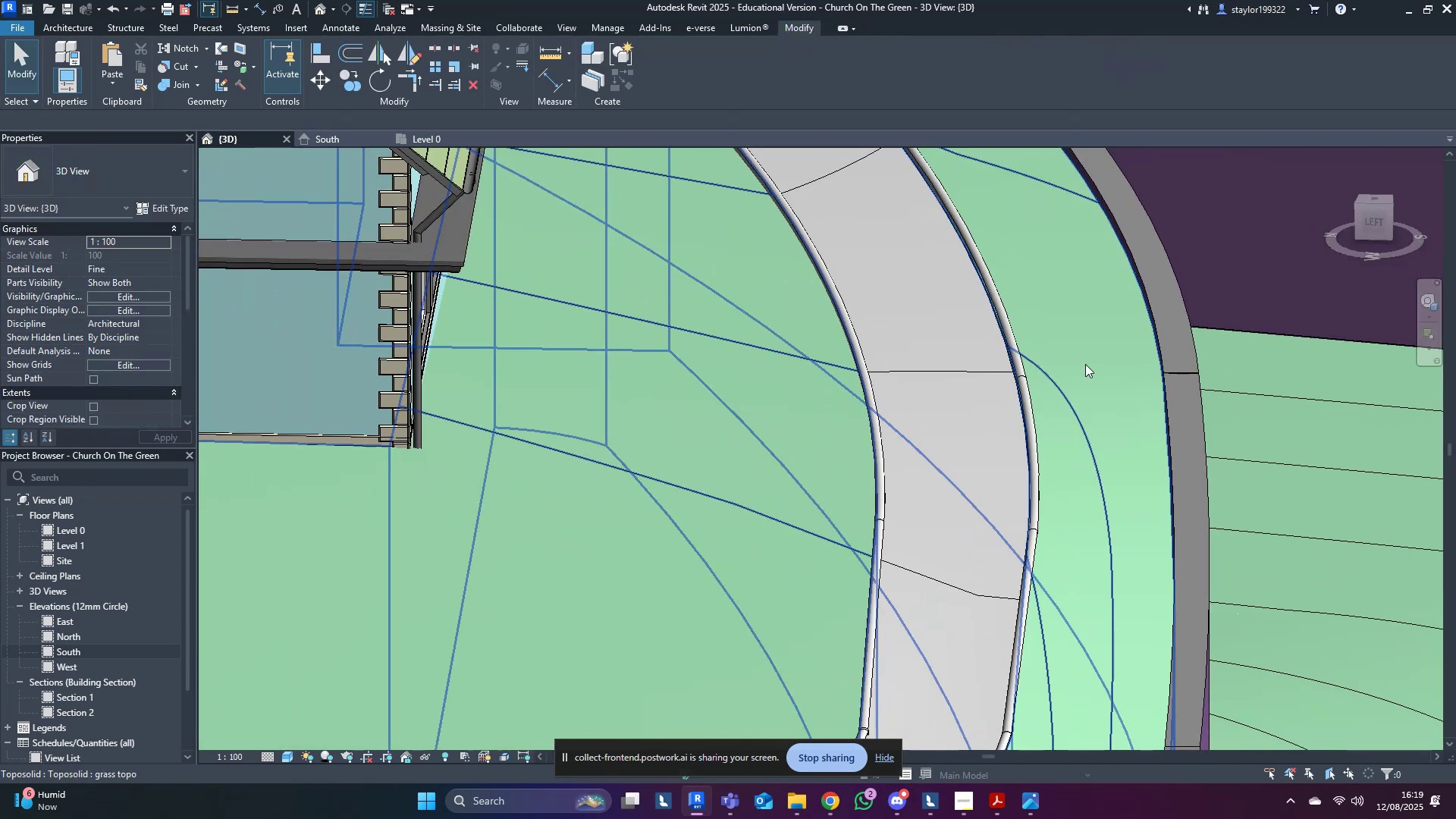 
scroll: coordinate [1093, 386], scroll_direction: down, amount: 3.0
 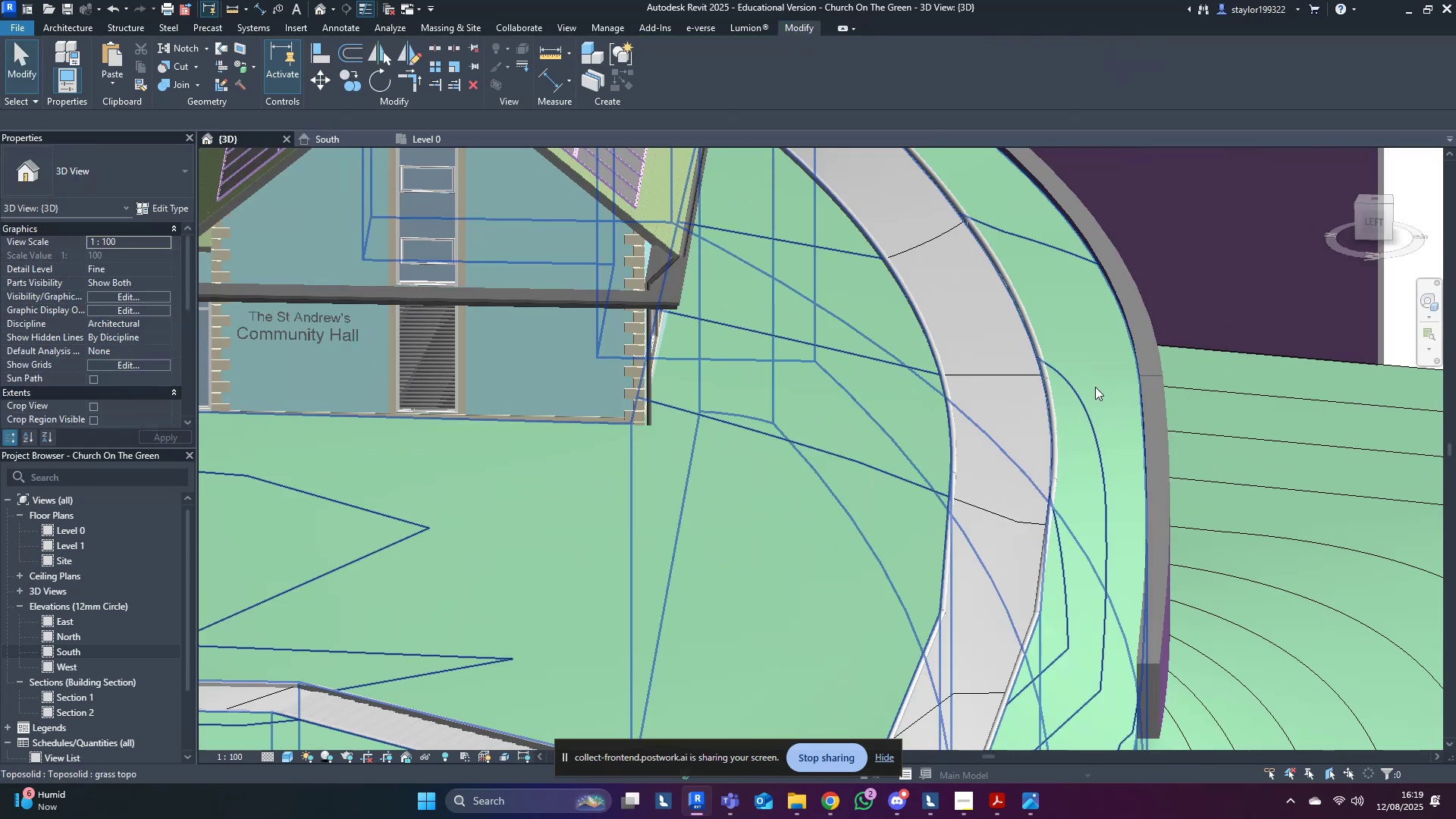 
left_click([1095, 387])
 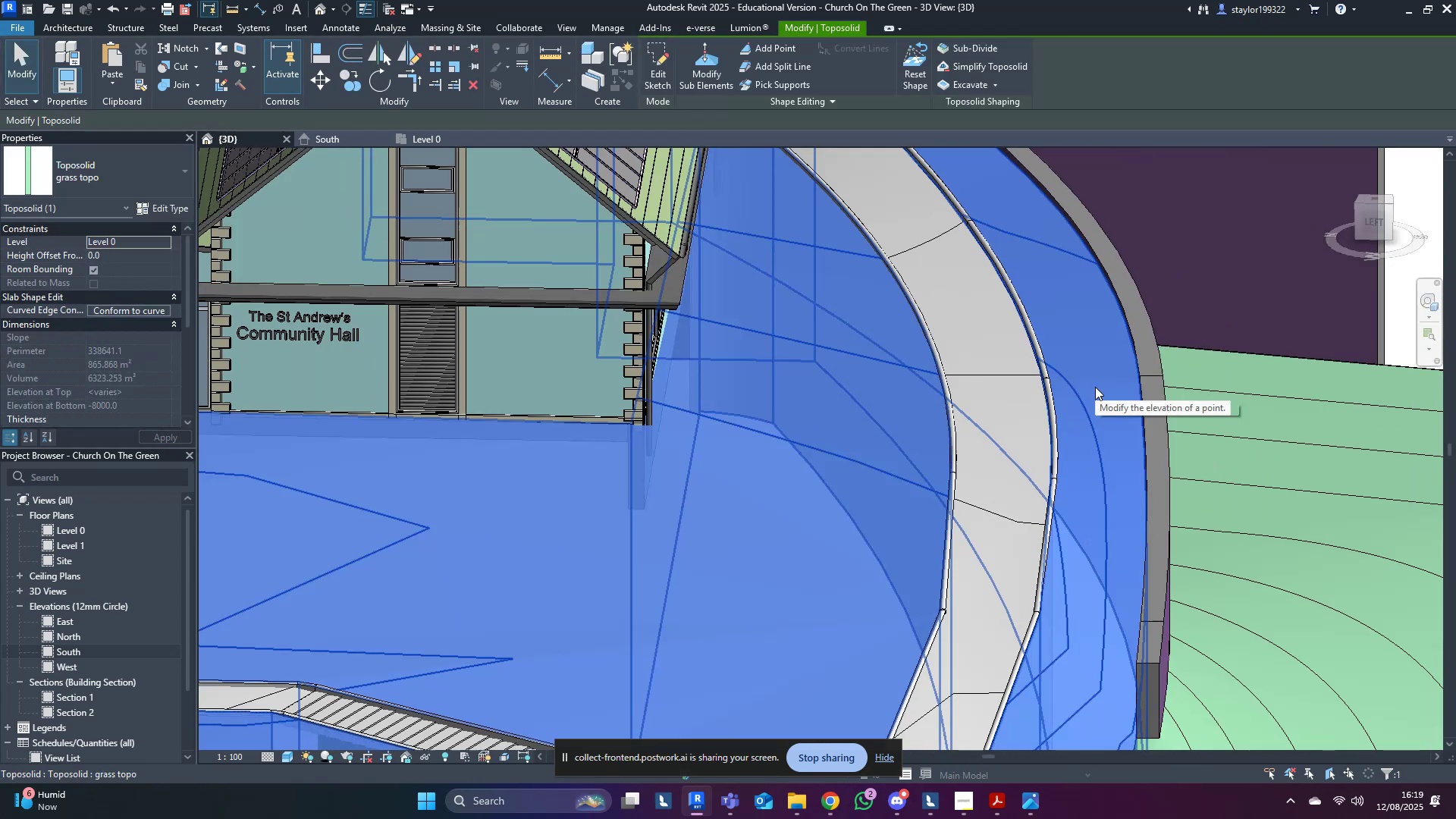 
key(Control+S)
 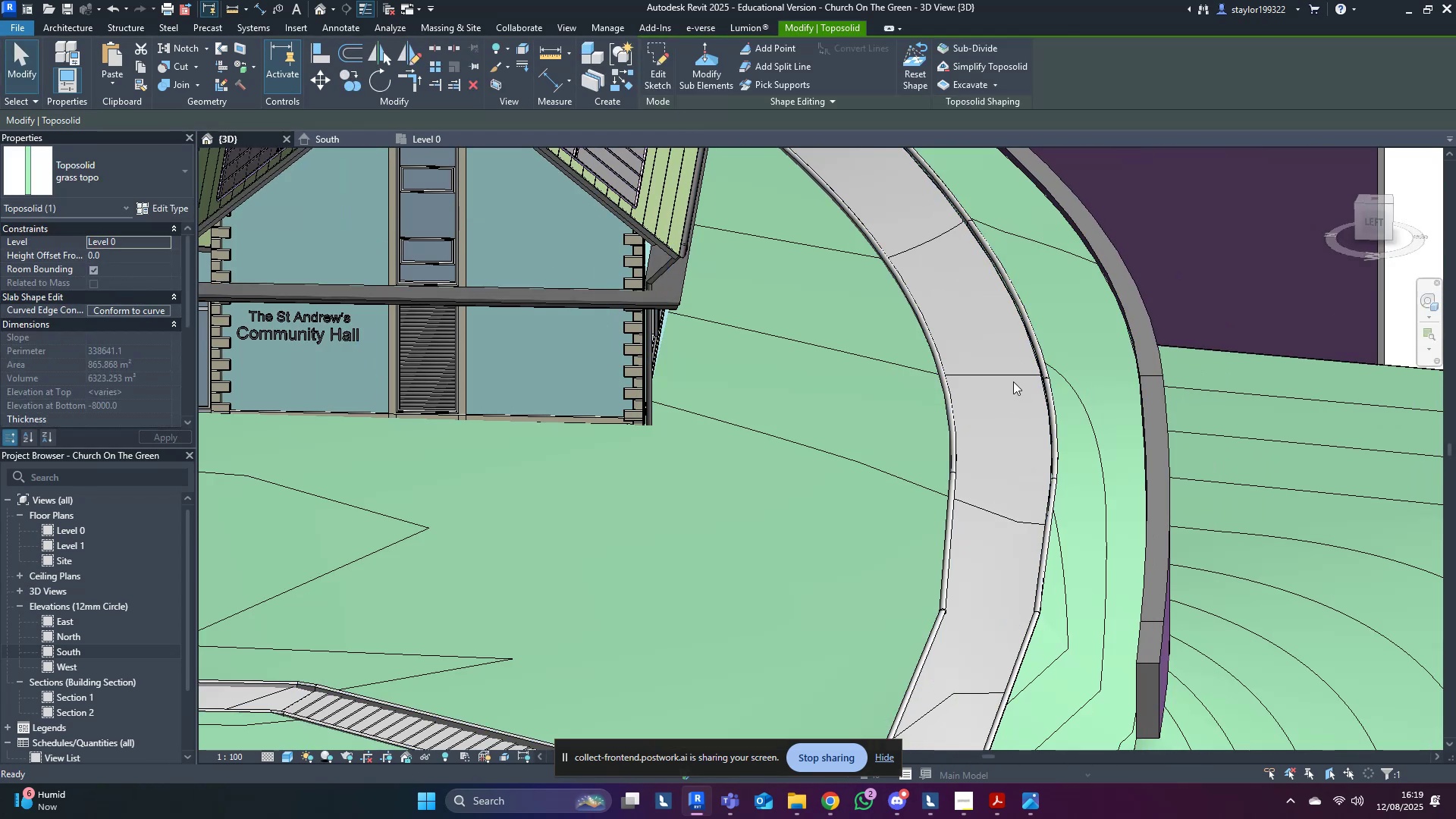 
left_click([1086, 400])
 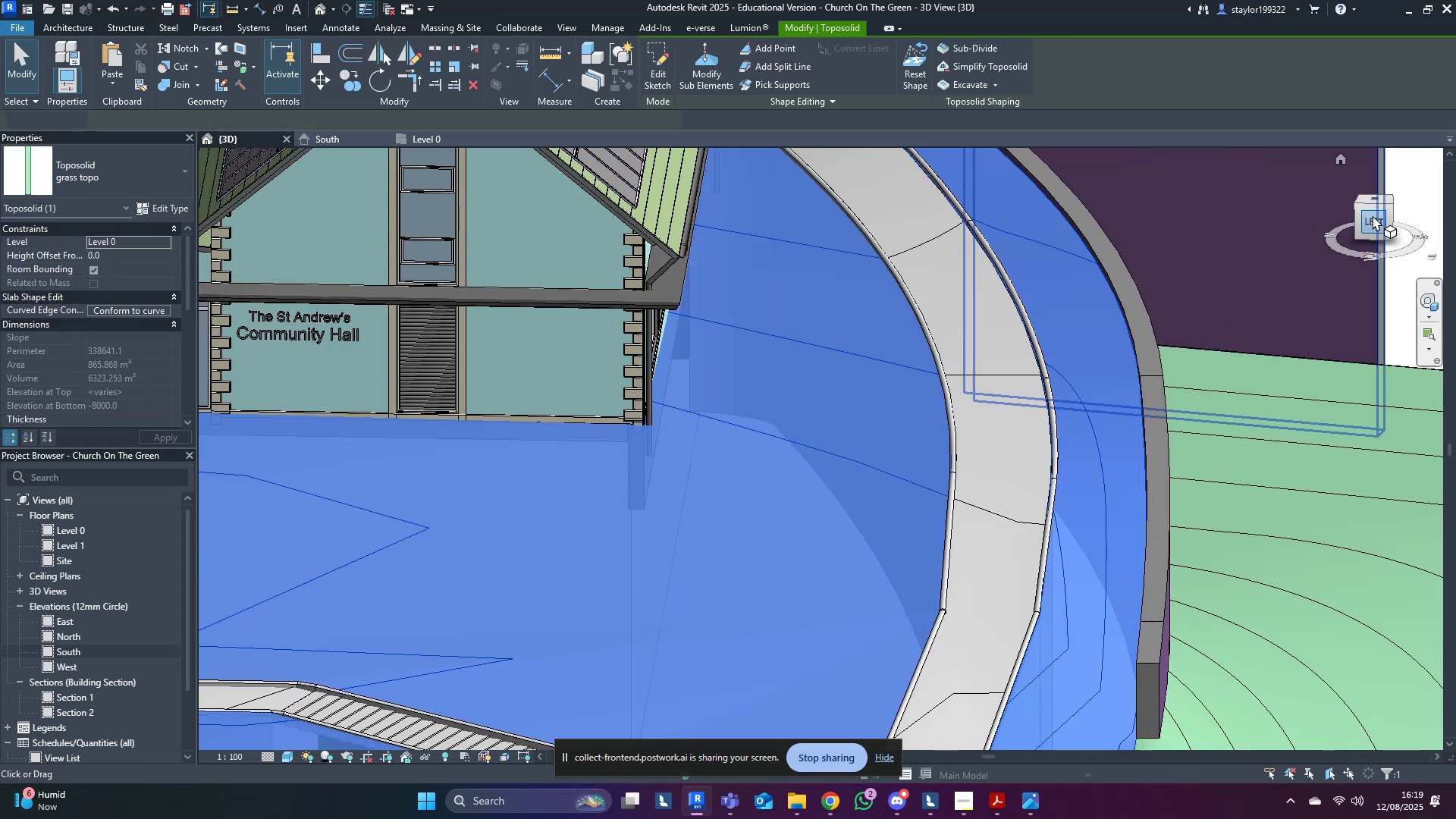 
mouse_move([1351, 209])
 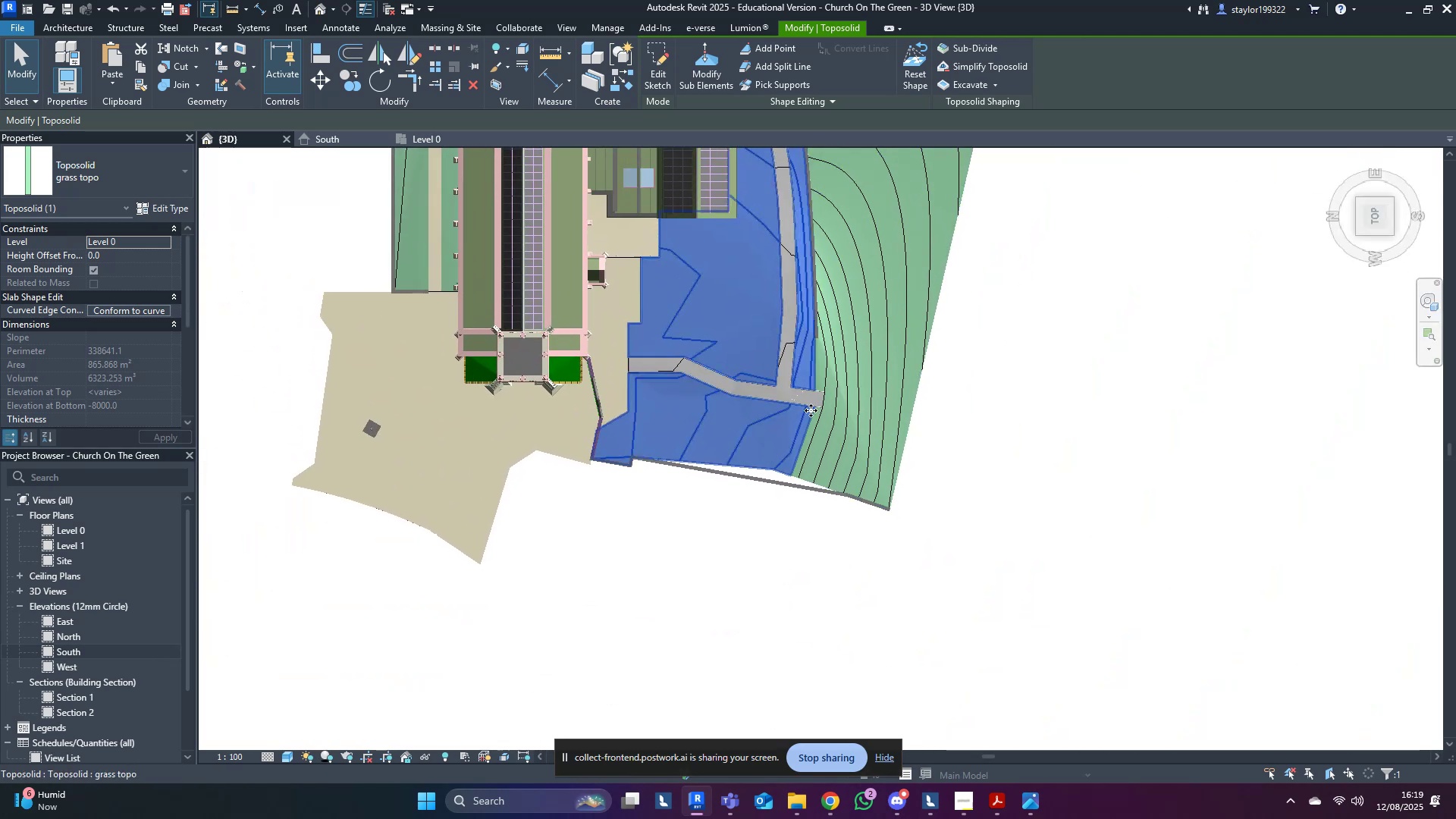 
middle_click([811, 410])
 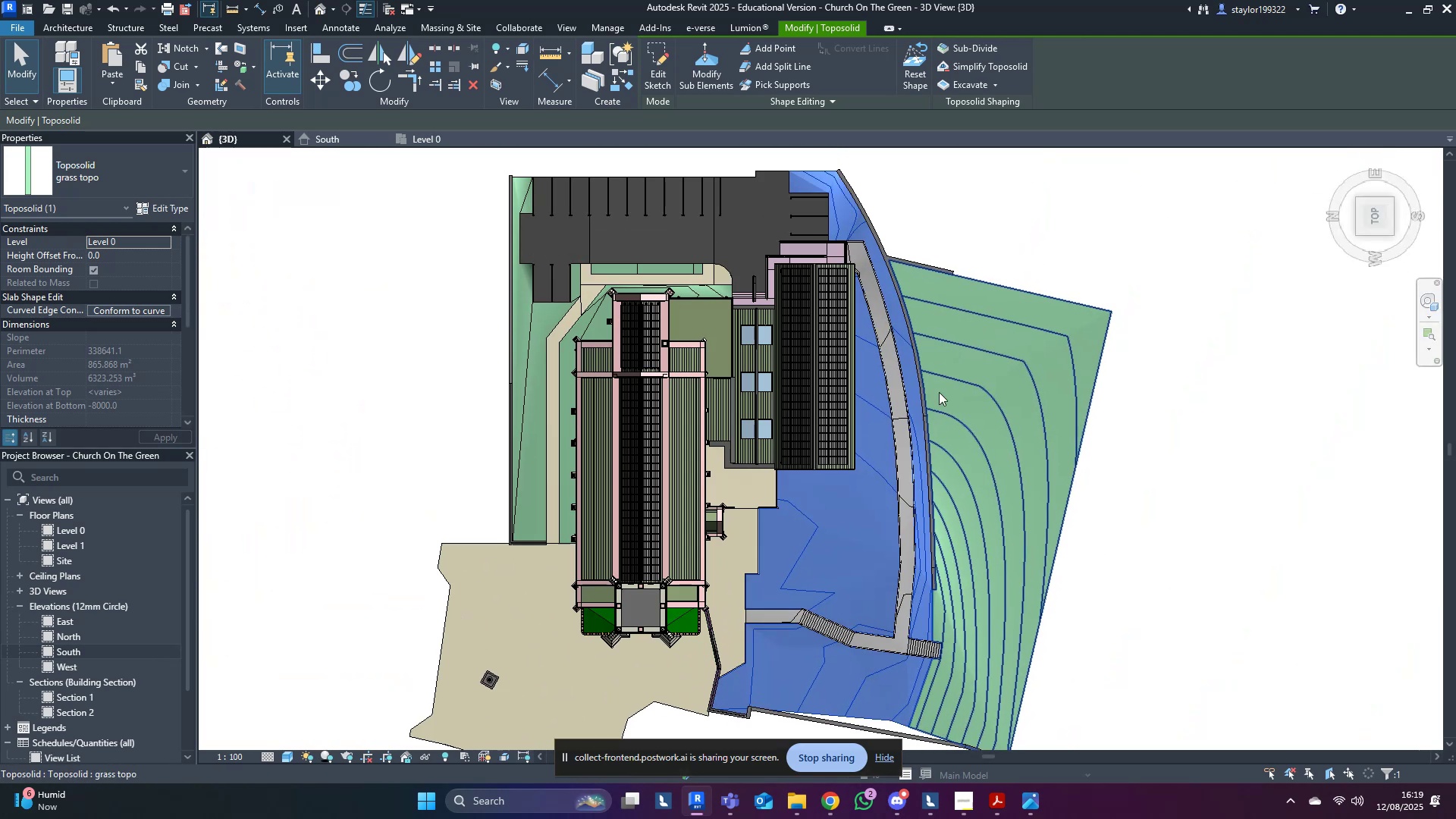 
scroll: coordinate [899, 438], scroll_direction: up, amount: 4.0
 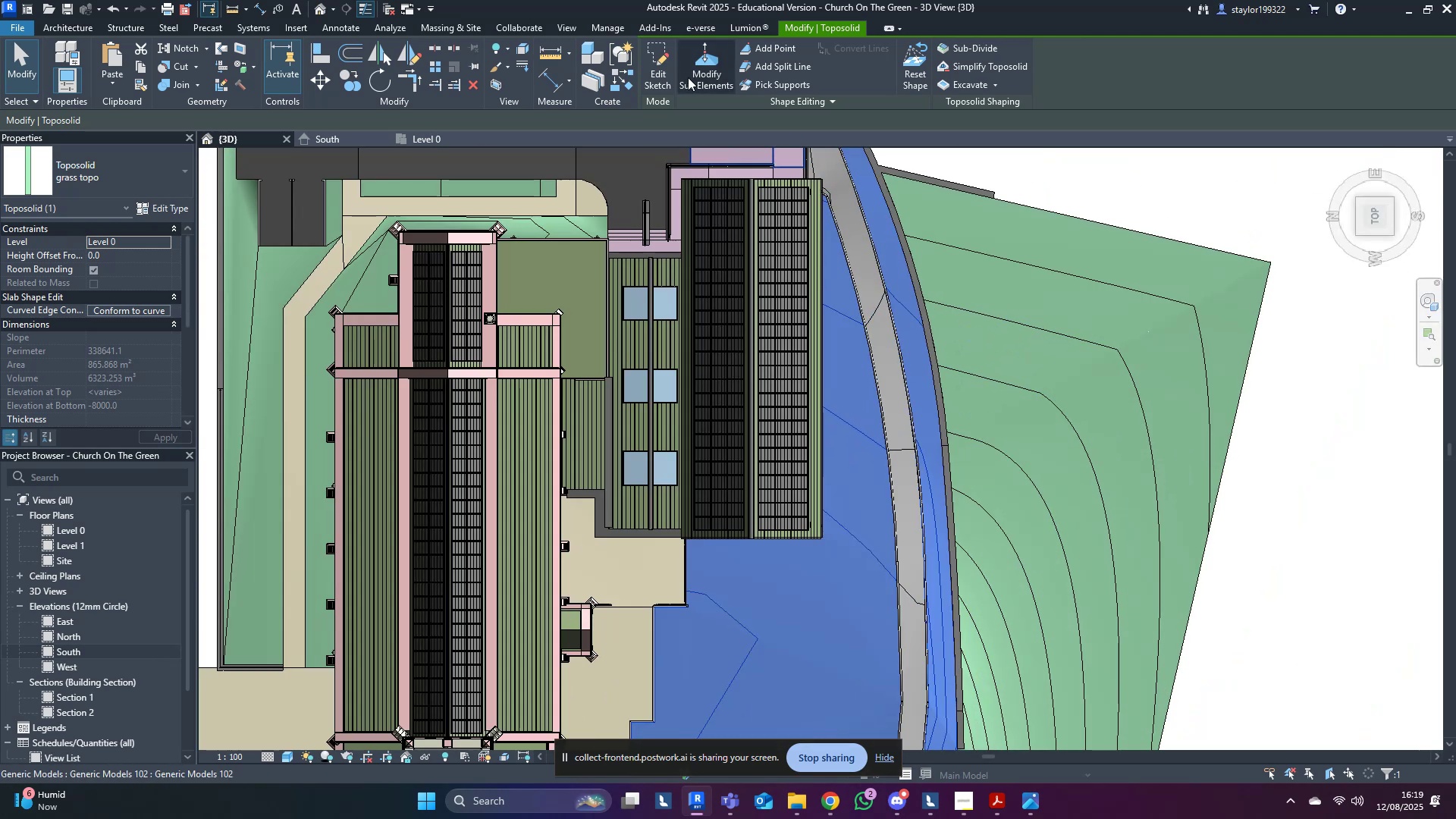 
left_click([690, 77])
 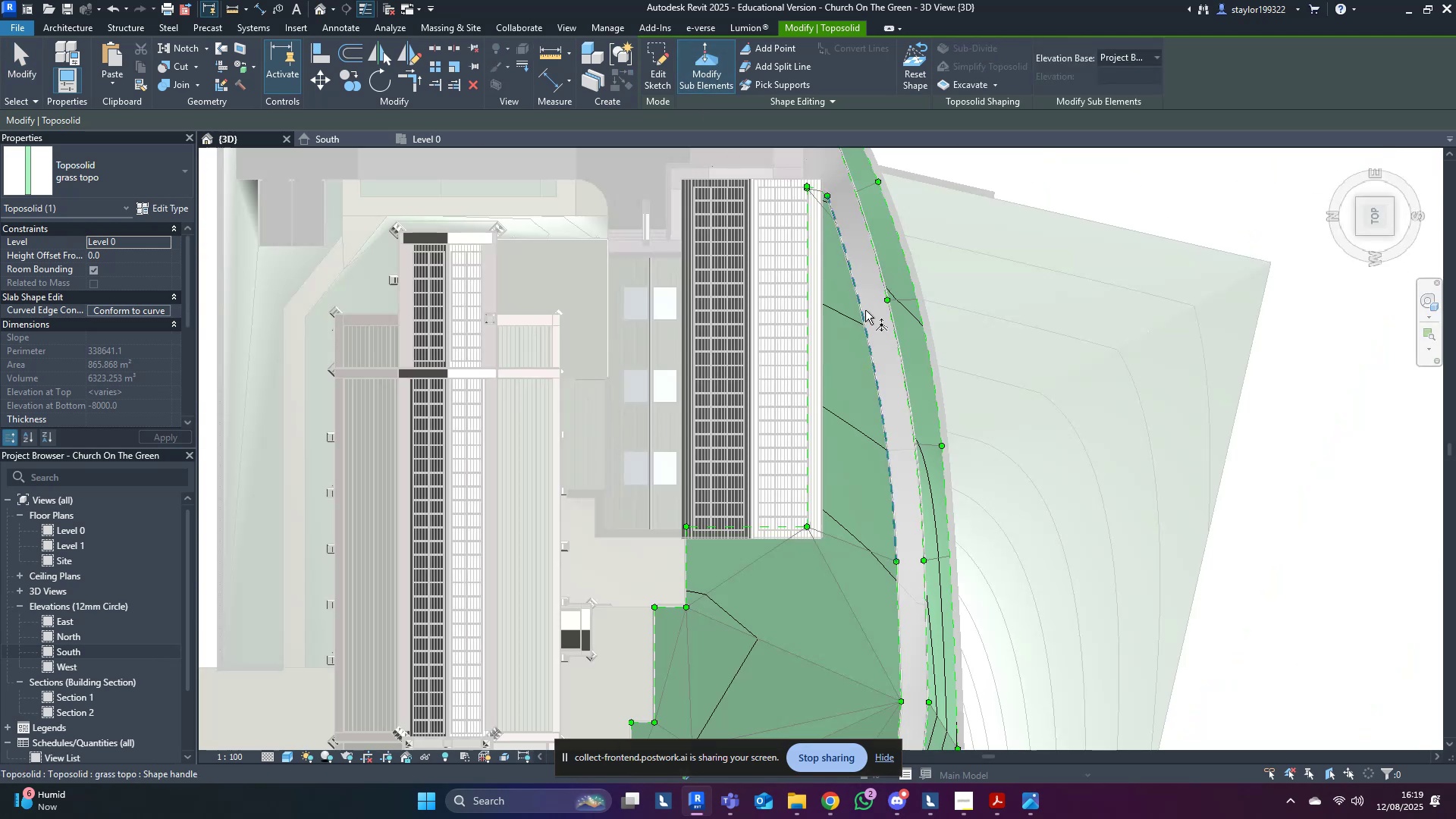 
hold_key(key=ShiftLeft, duration=0.31)
 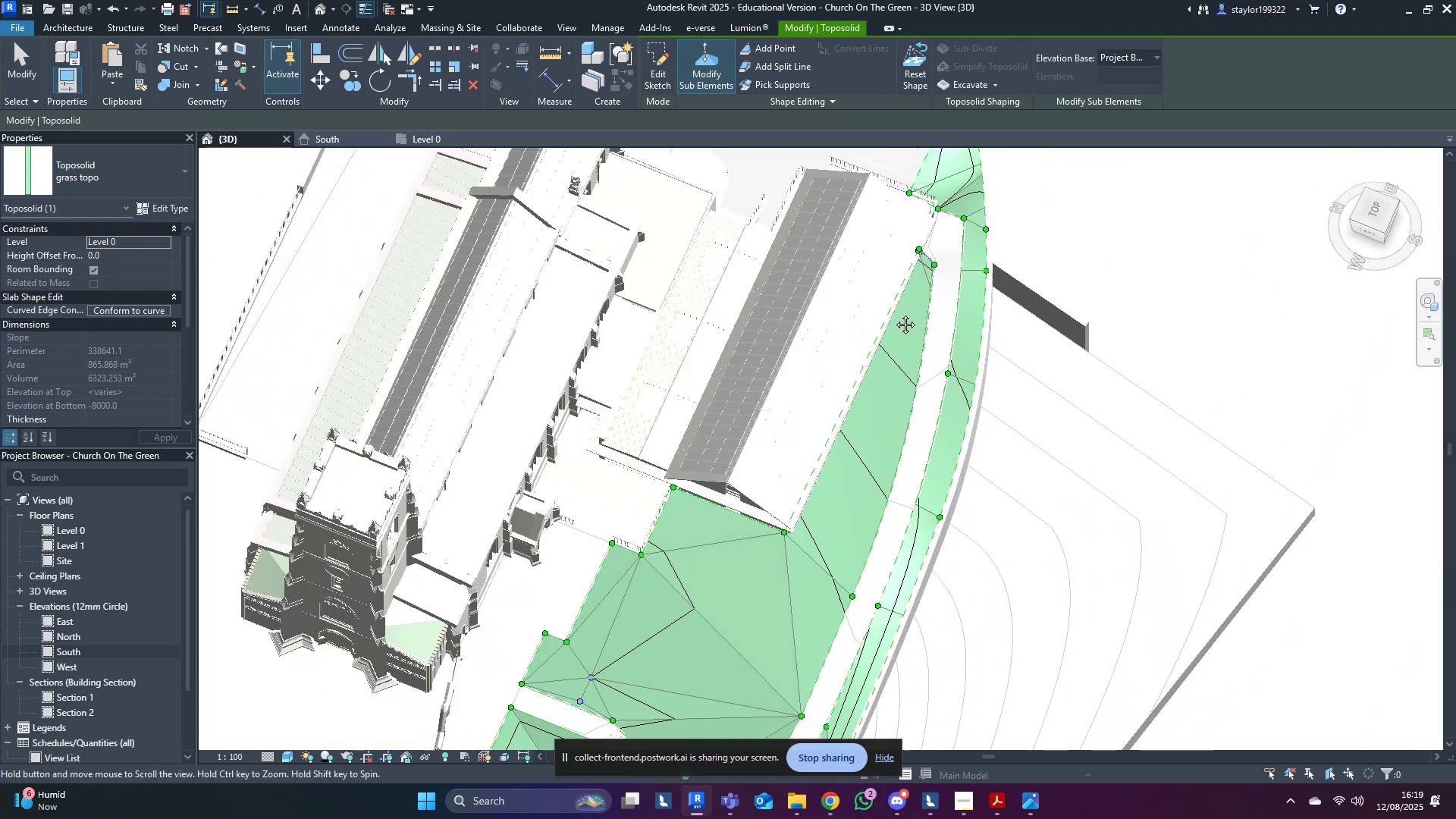 
key(Shift+ShiftLeft)
 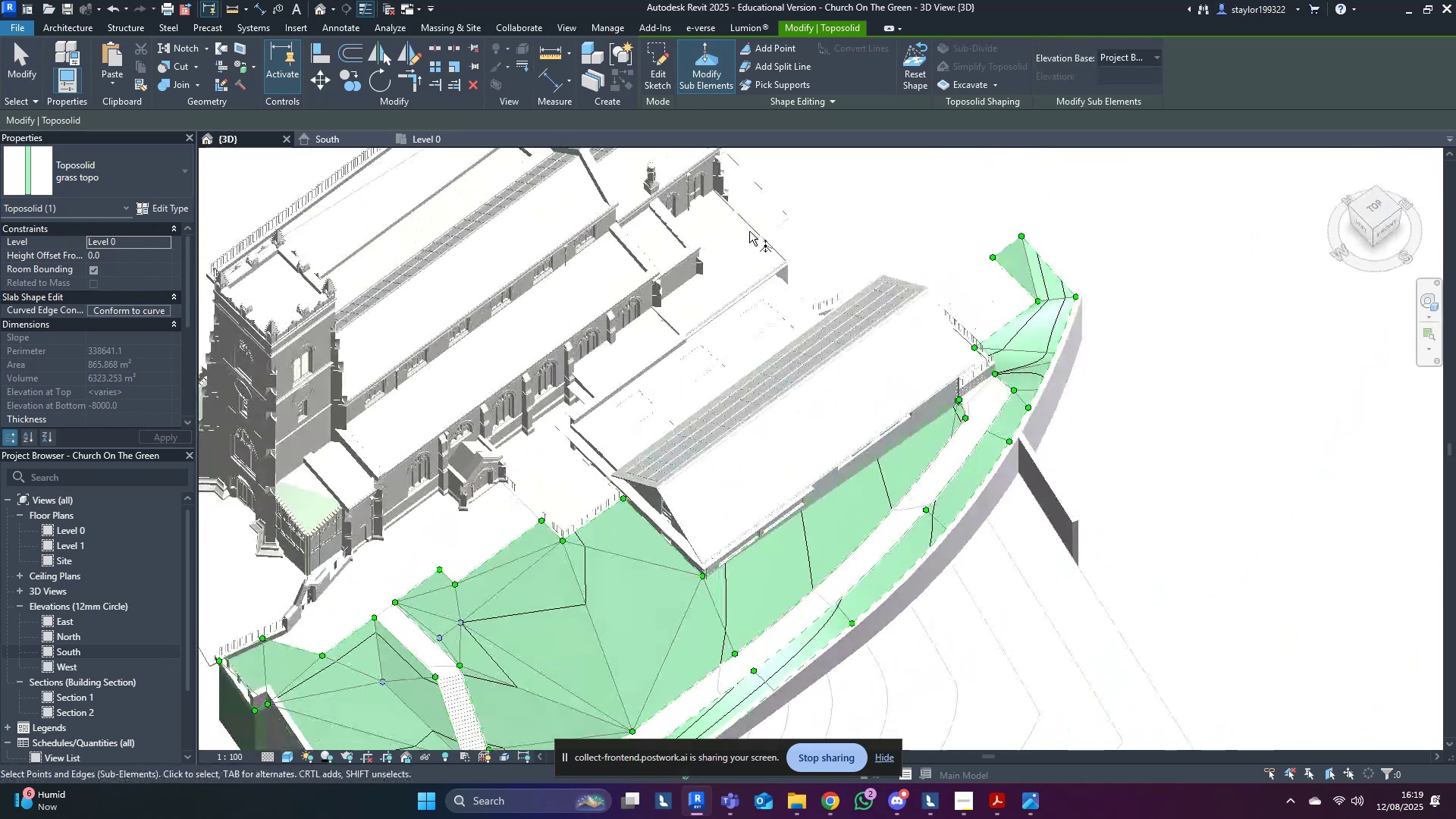 
scroll: coordinate [910, 531], scroll_direction: up, amount: 18.0
 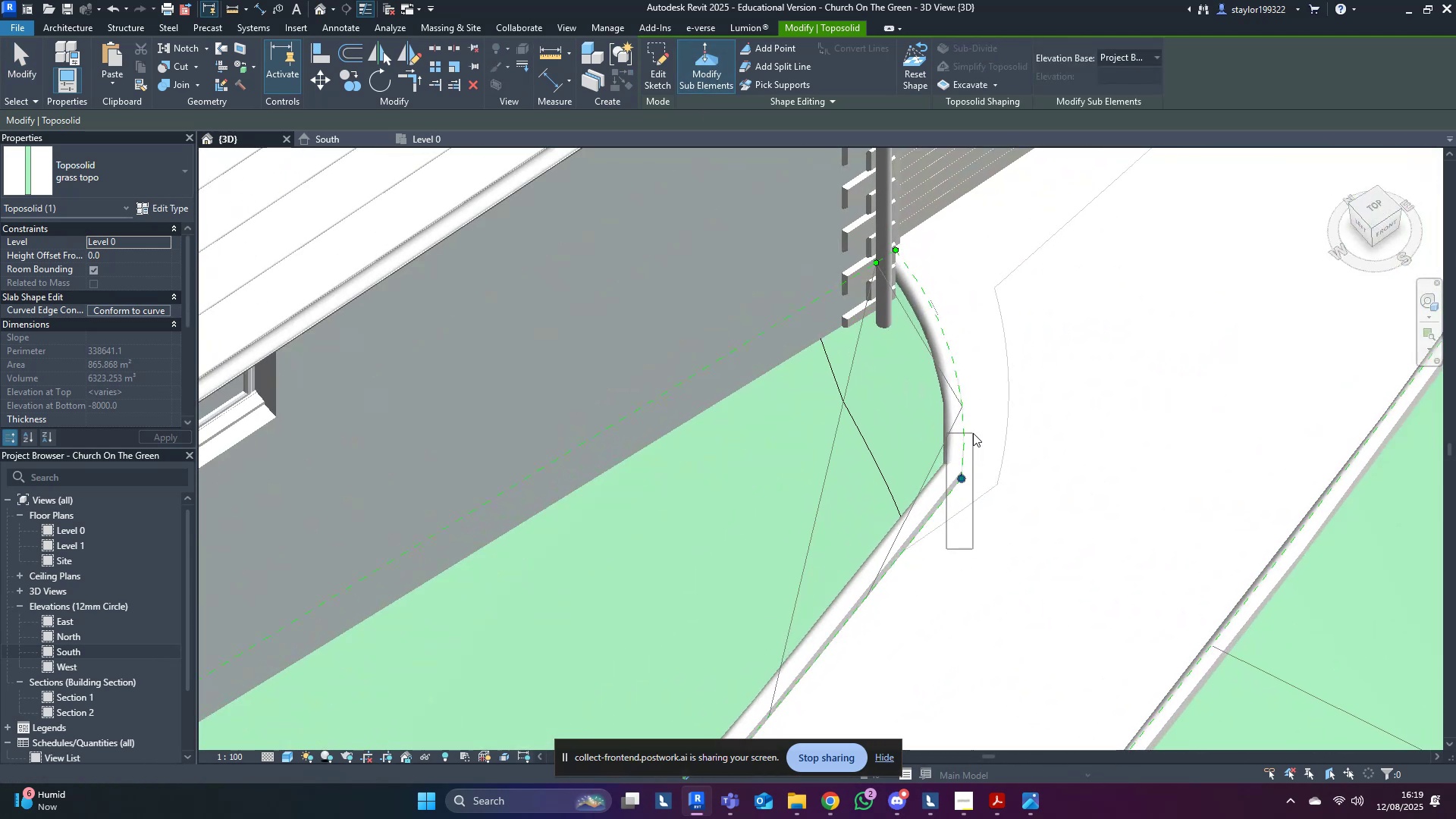 
hold_key(key=ShiftLeft, duration=0.44)
 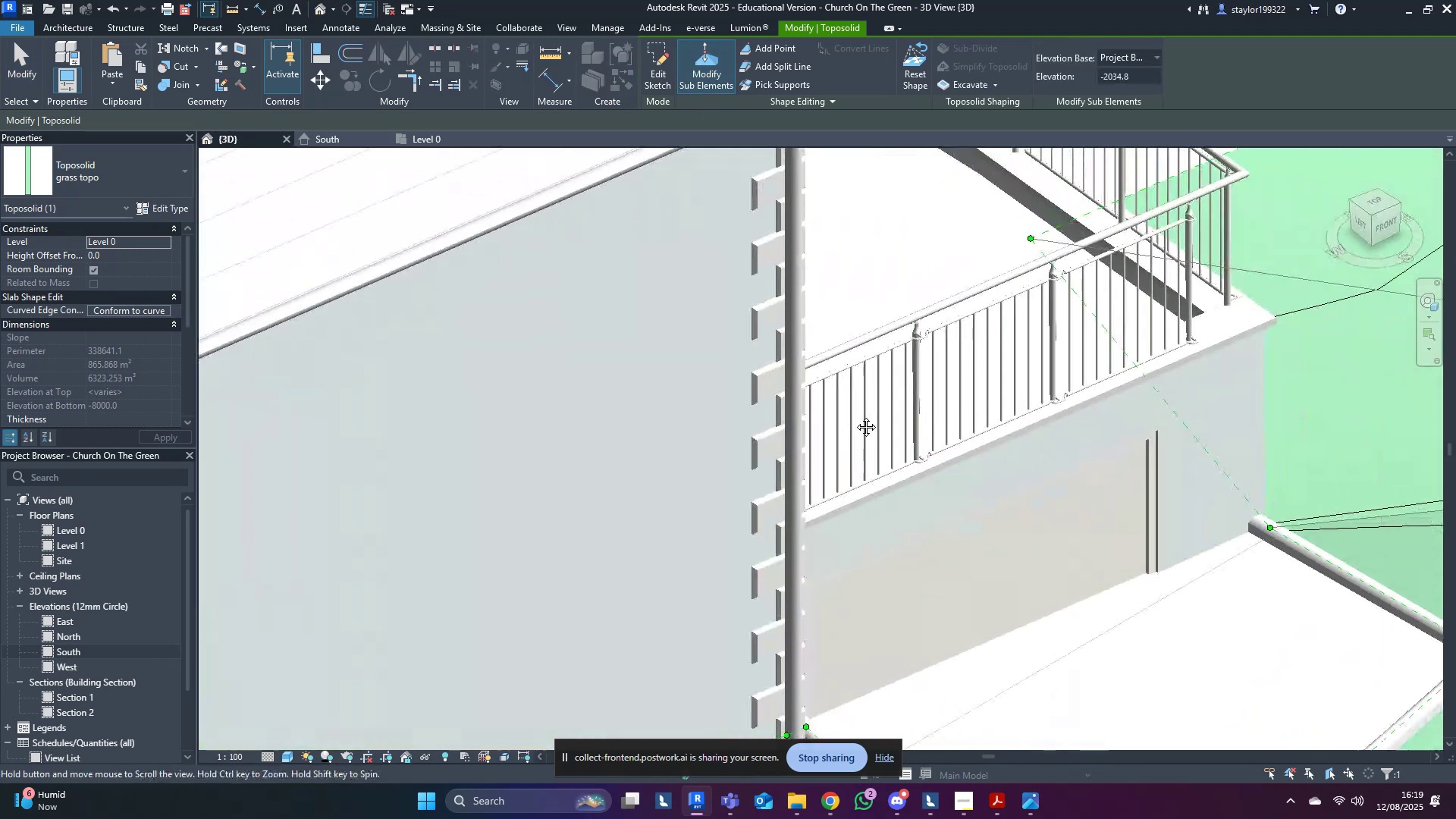 
scroll: coordinate [827, 455], scroll_direction: down, amount: 3.0
 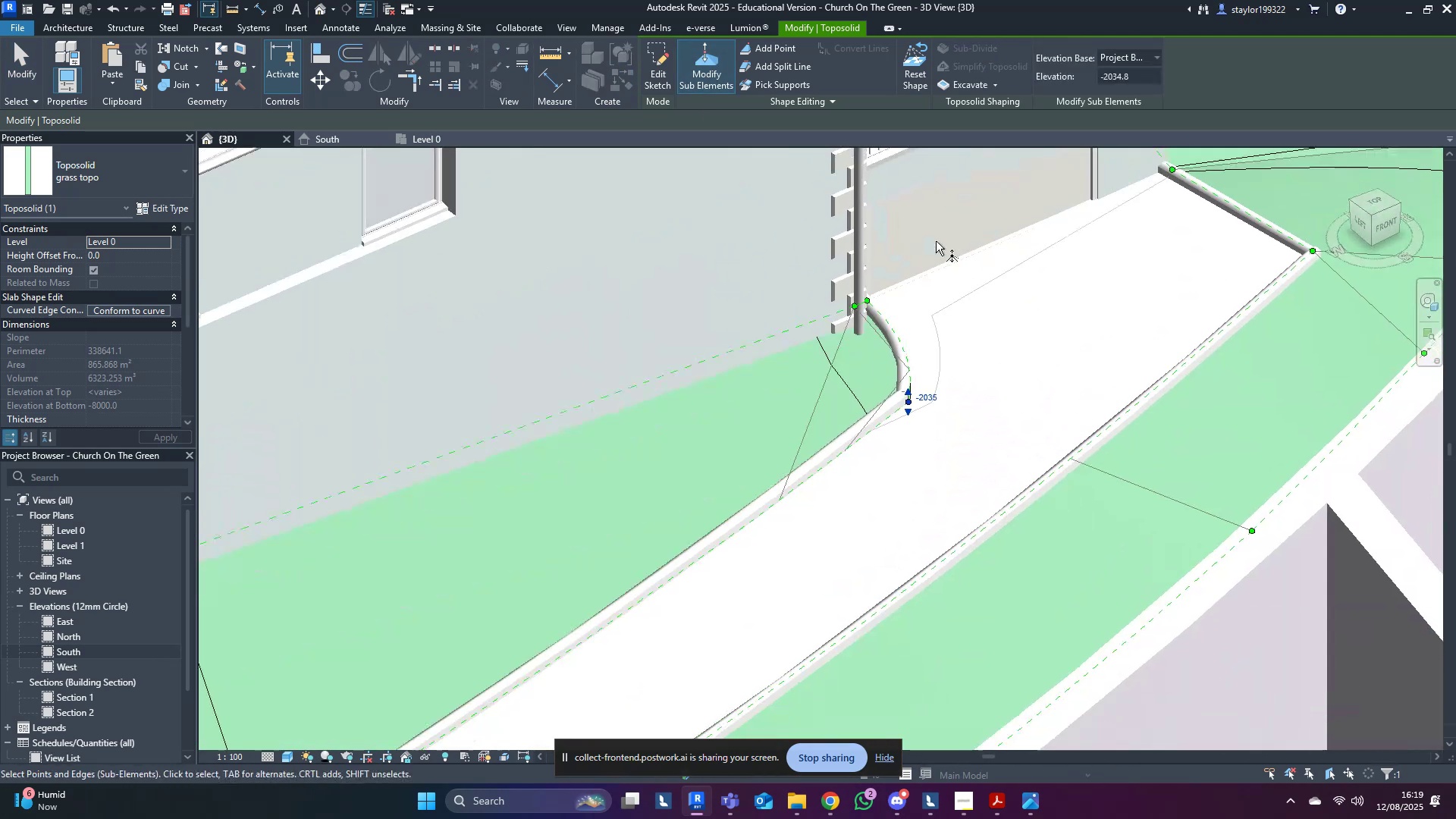 
scroll: coordinate [929, 434], scroll_direction: up, amount: 4.0
 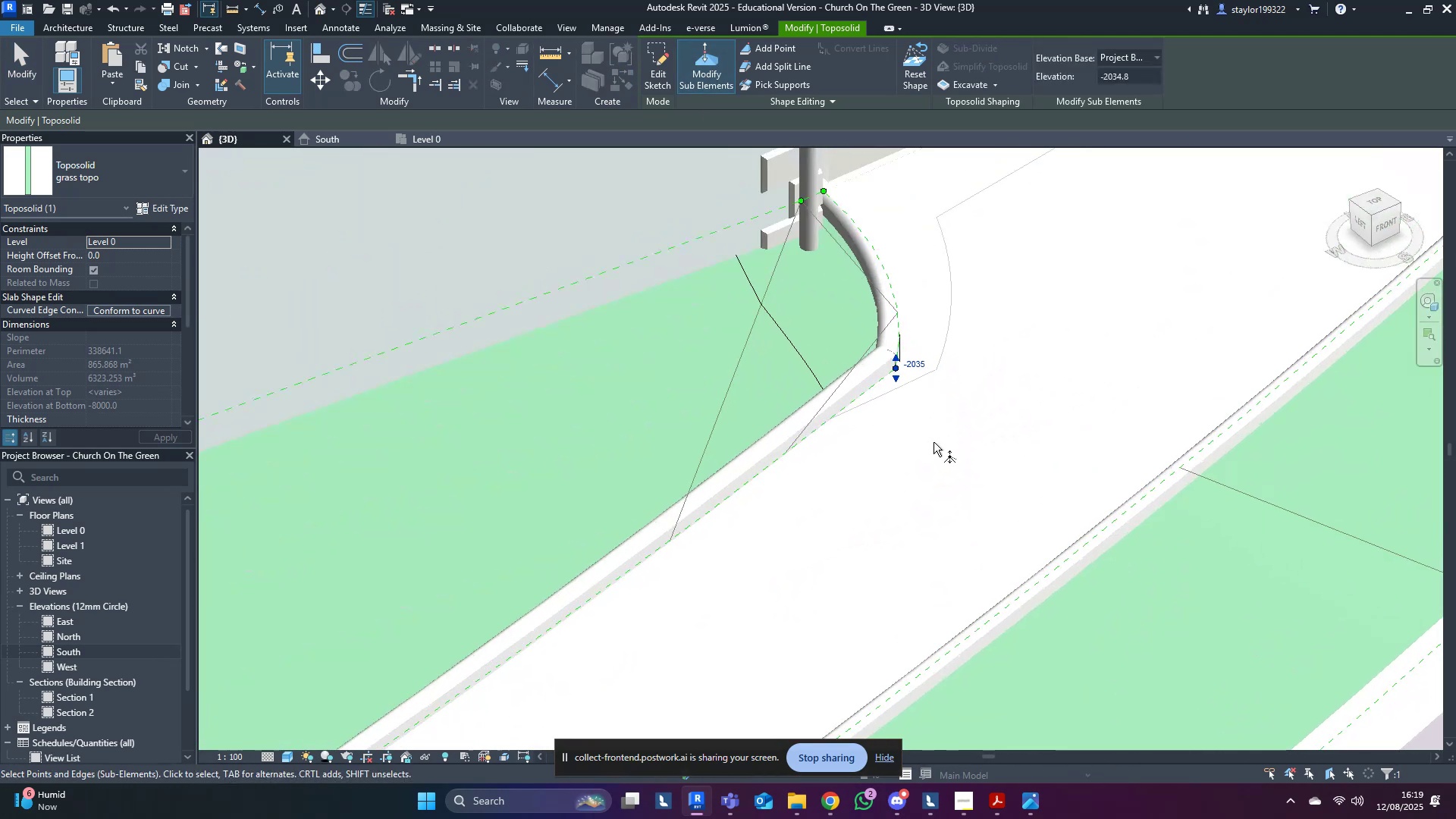 
key(Shift+ShiftLeft)
 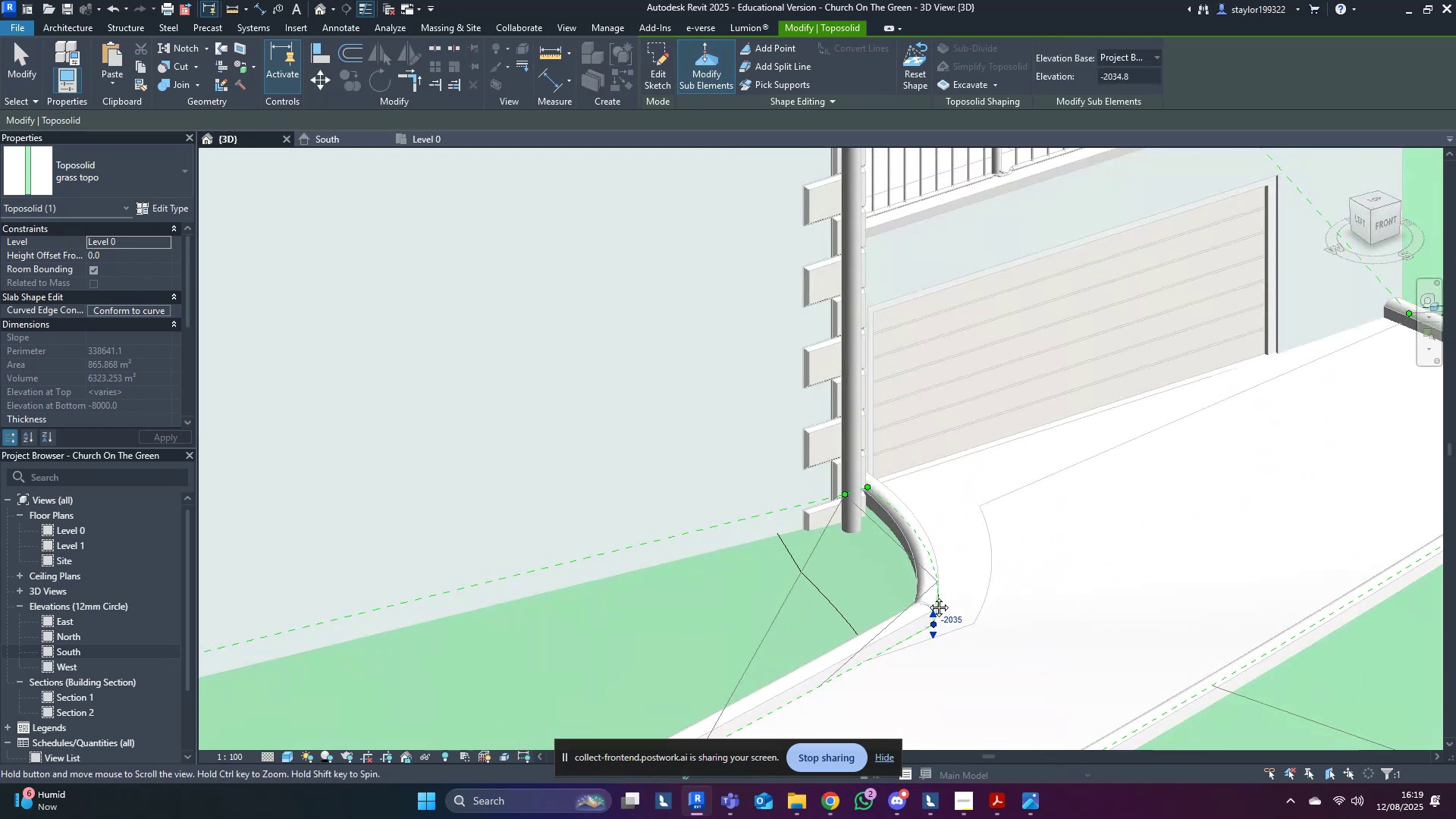 
scroll: coordinate [944, 481], scroll_direction: up, amount: 4.0
 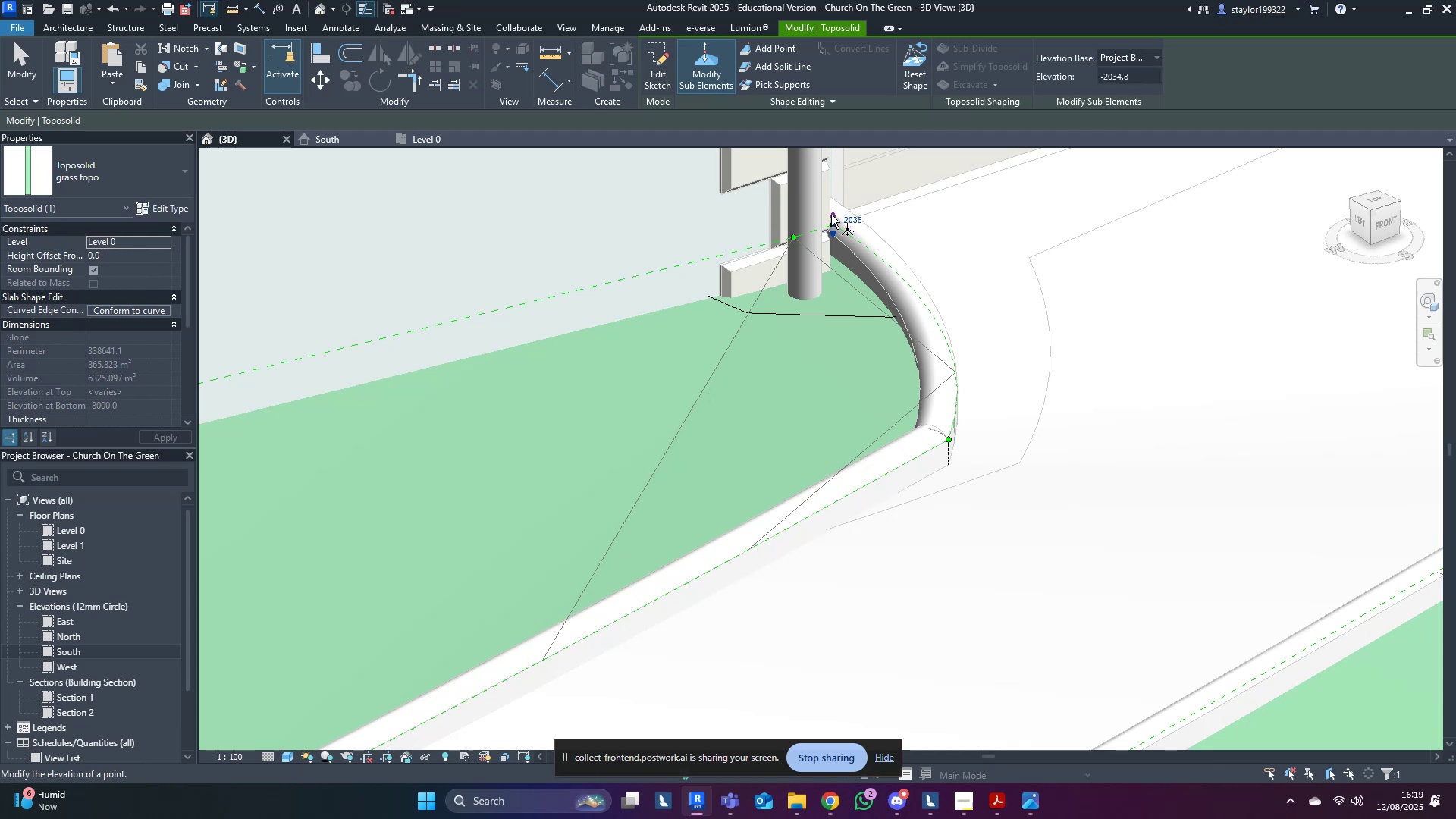 
scroll: coordinate [927, 413], scroll_direction: down, amount: 3.0
 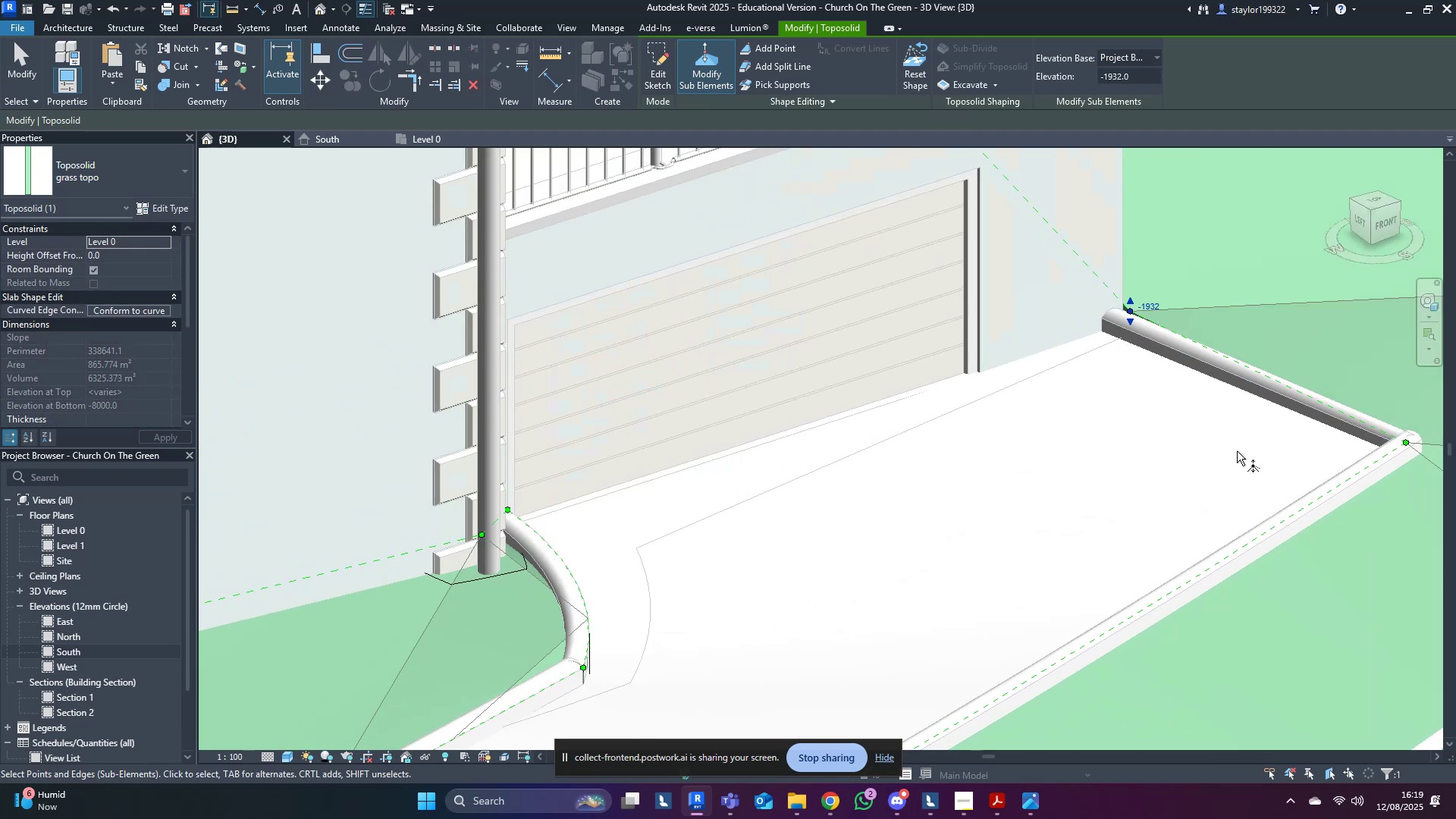 
scroll: coordinate [1175, 421], scroll_direction: up, amount: 3.0
 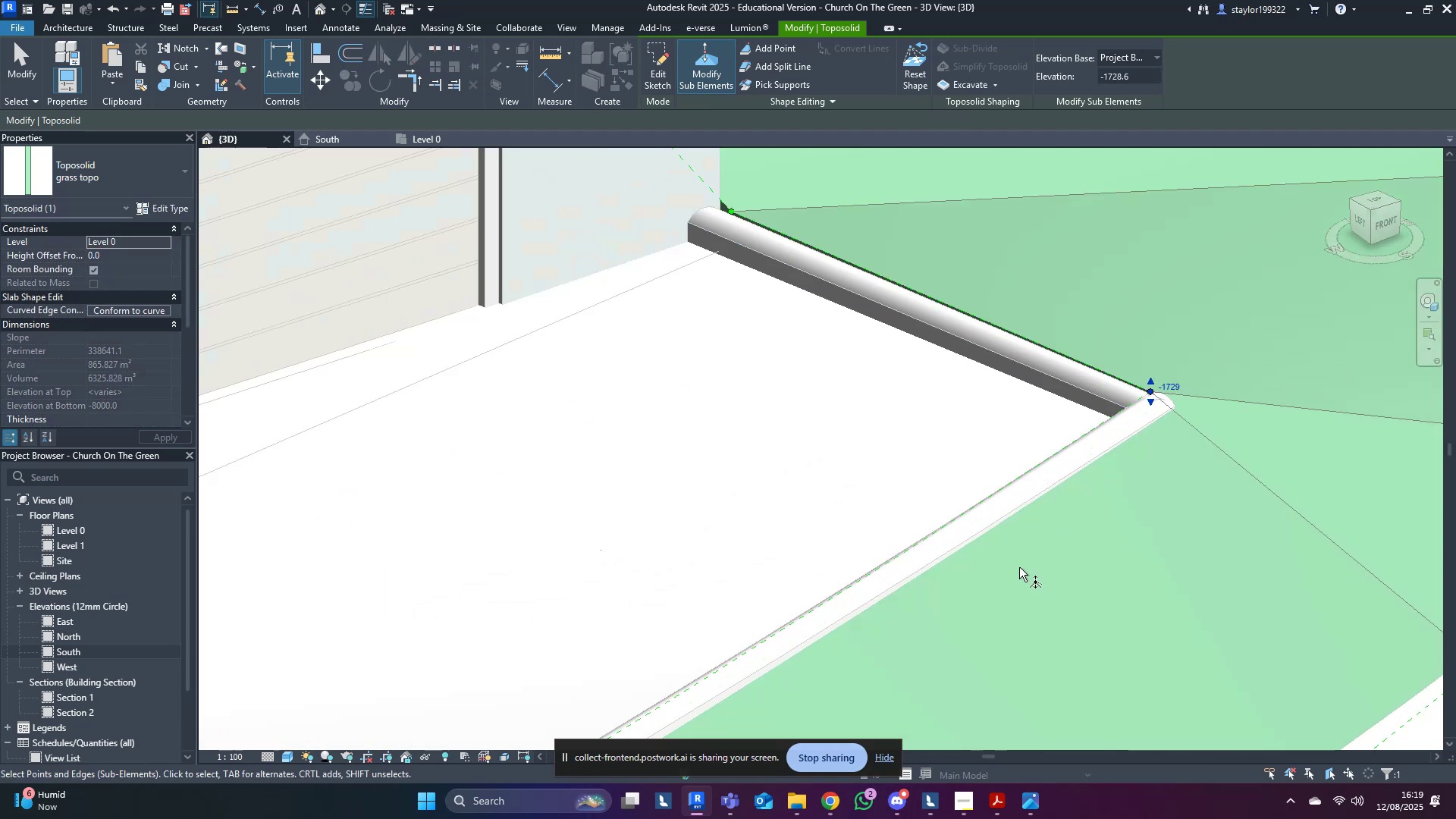 
scroll: coordinate [1062, 466], scroll_direction: down, amount: 10.0
 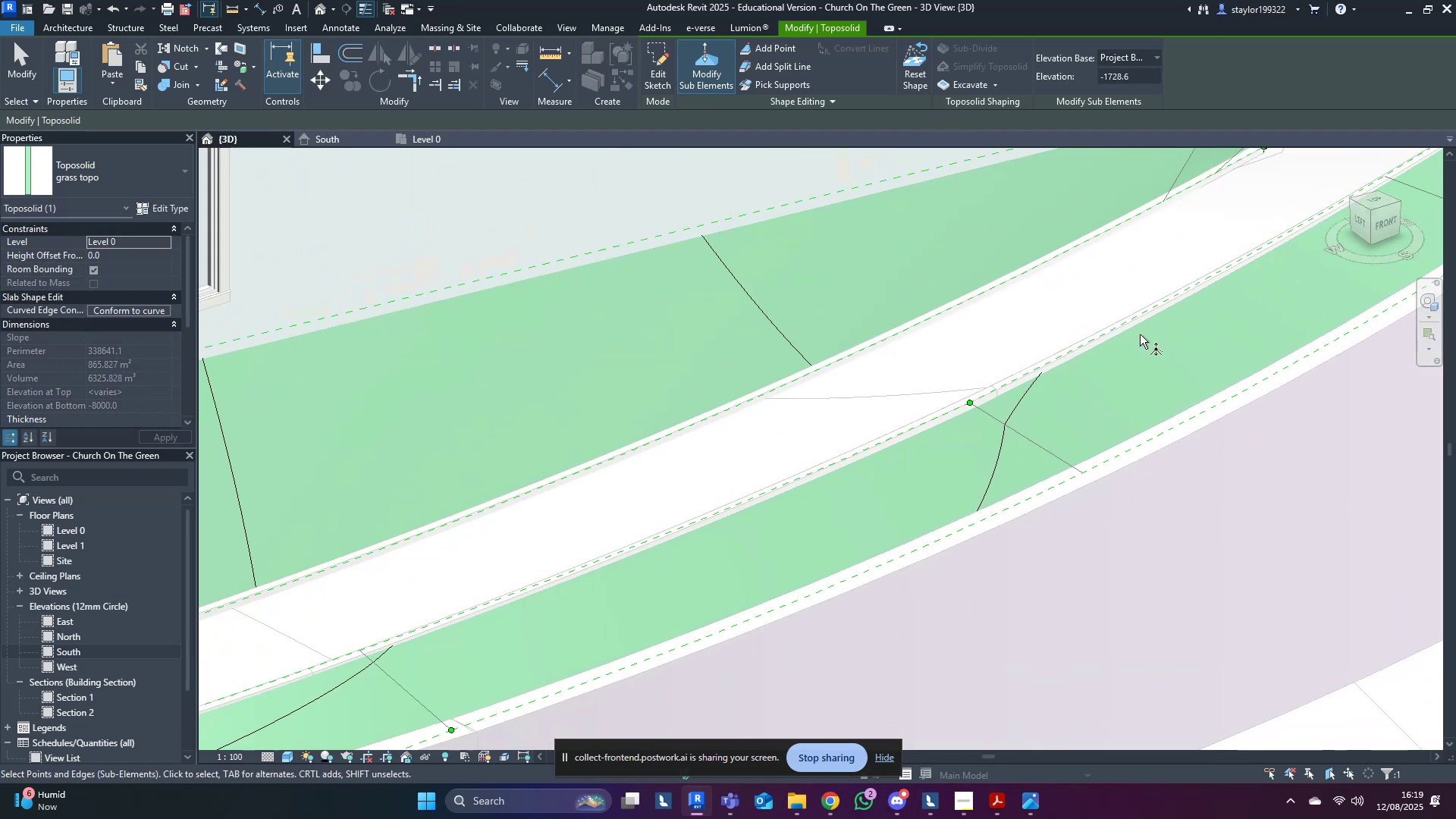 
scroll: coordinate [921, 450], scroll_direction: up, amount: 4.0
 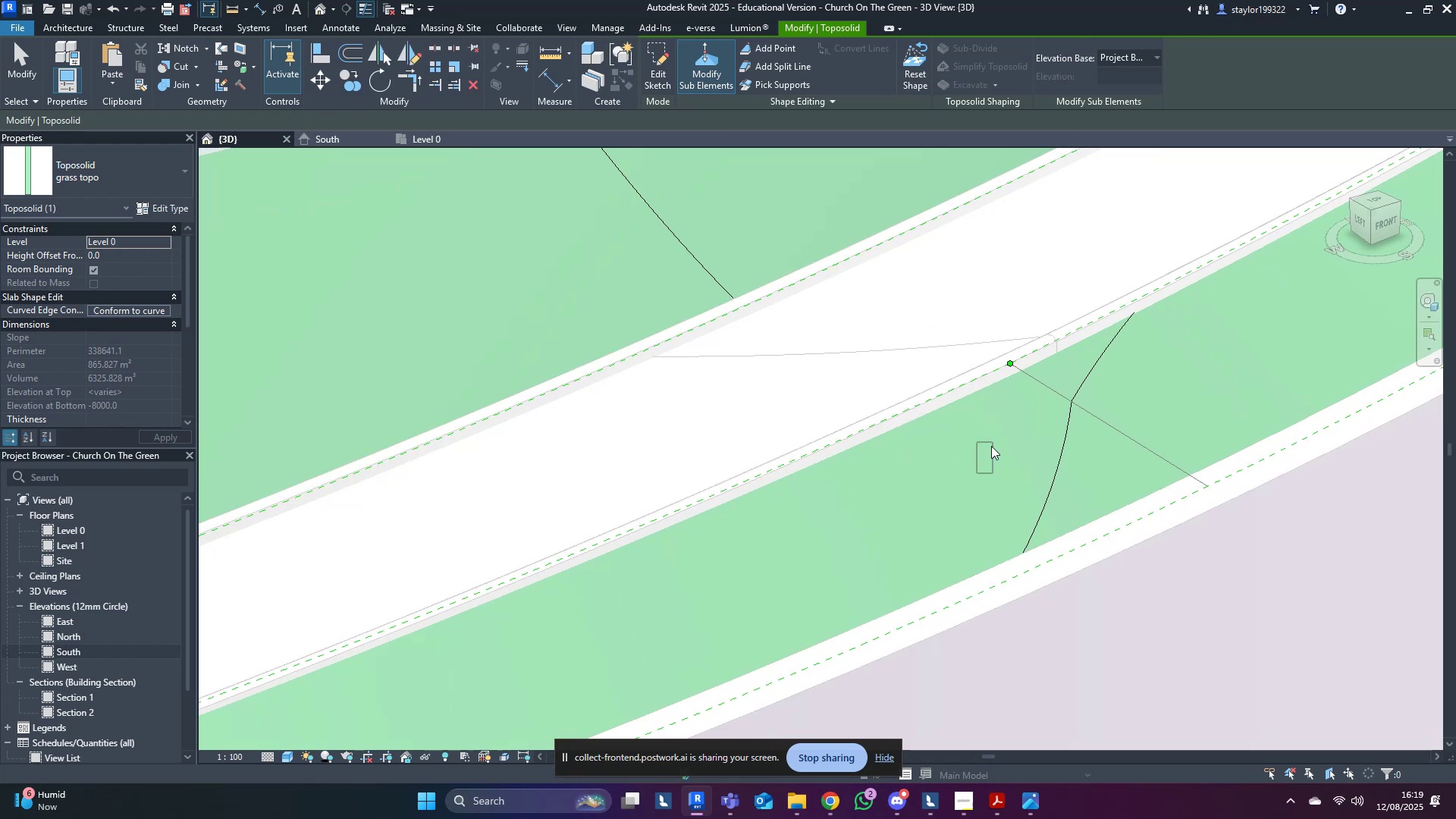 
scroll: coordinate [974, 371], scroll_direction: down, amount: 13.0
 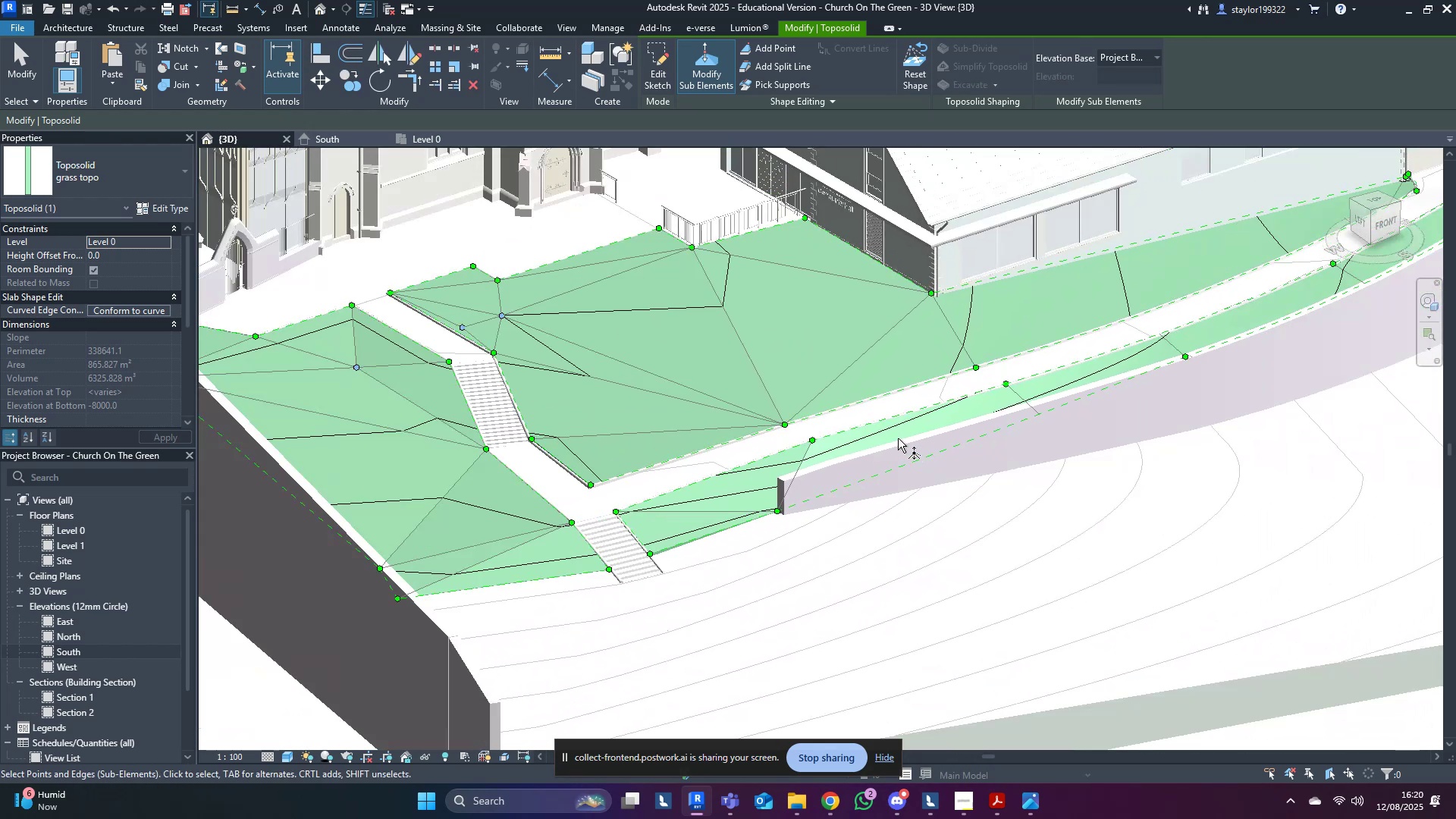 
hold_key(key=ShiftLeft, duration=0.62)
 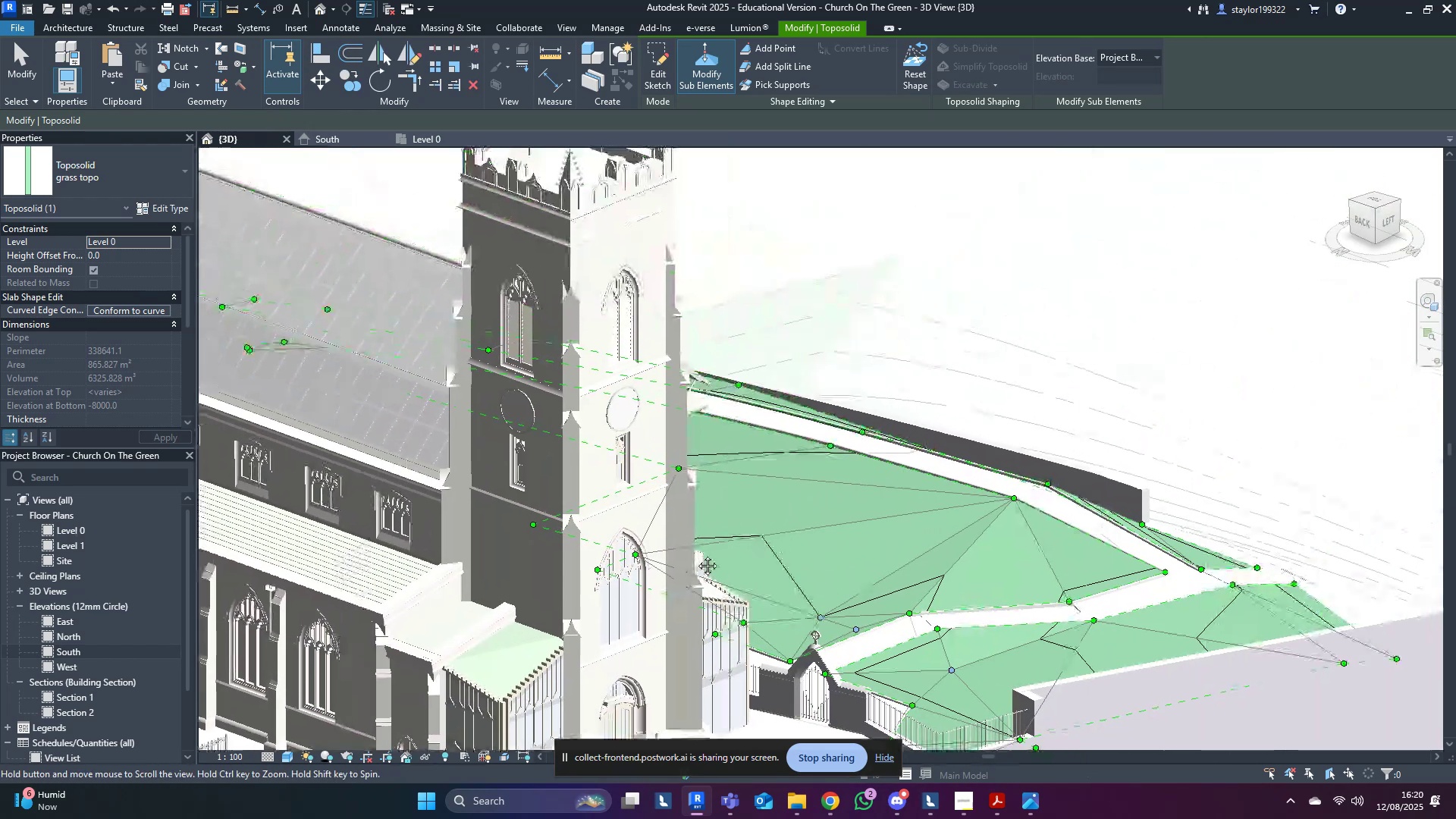 
key(Shift+ShiftLeft)
 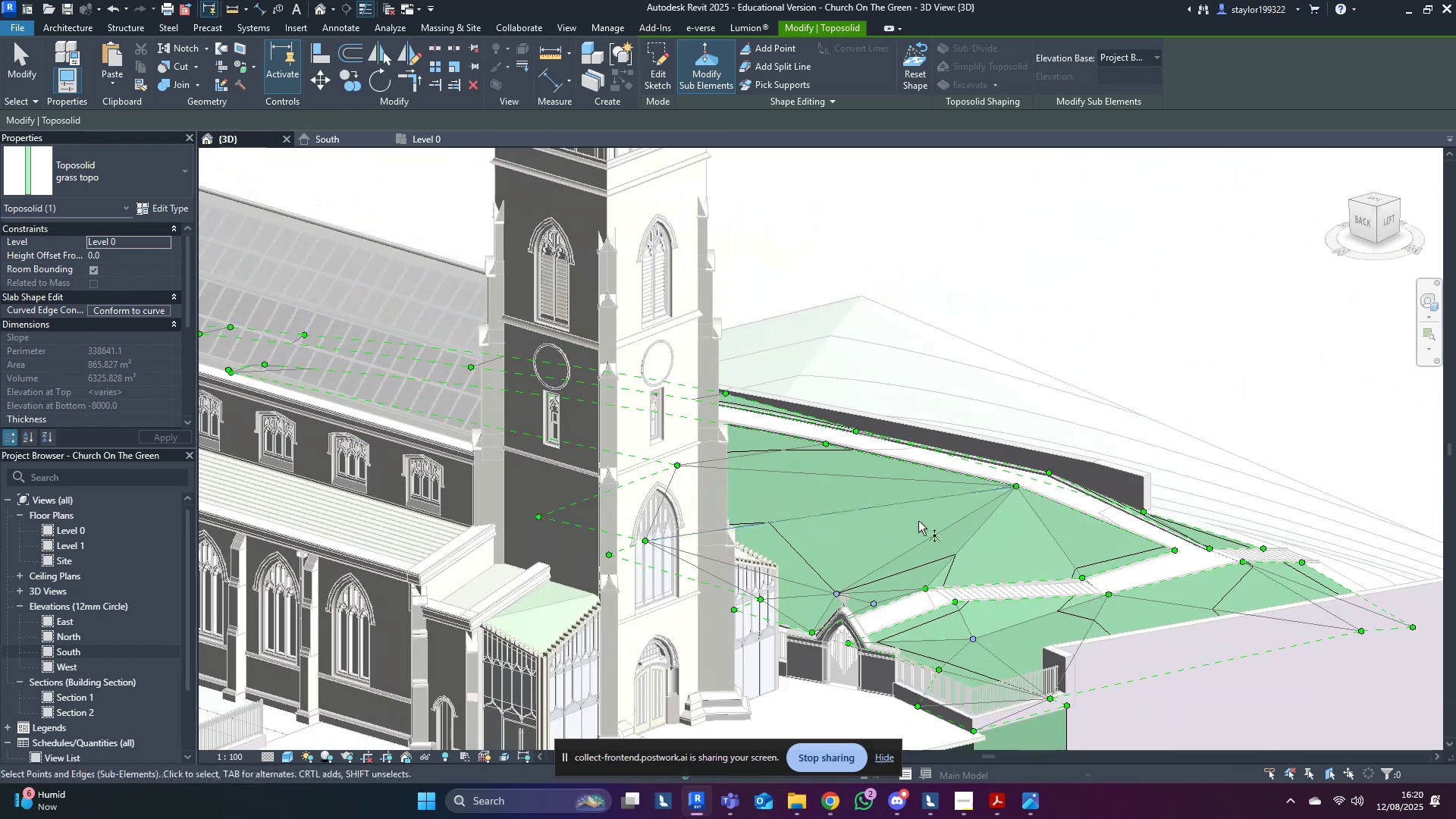 
scroll: coordinate [1165, 544], scroll_direction: up, amount: 5.0
 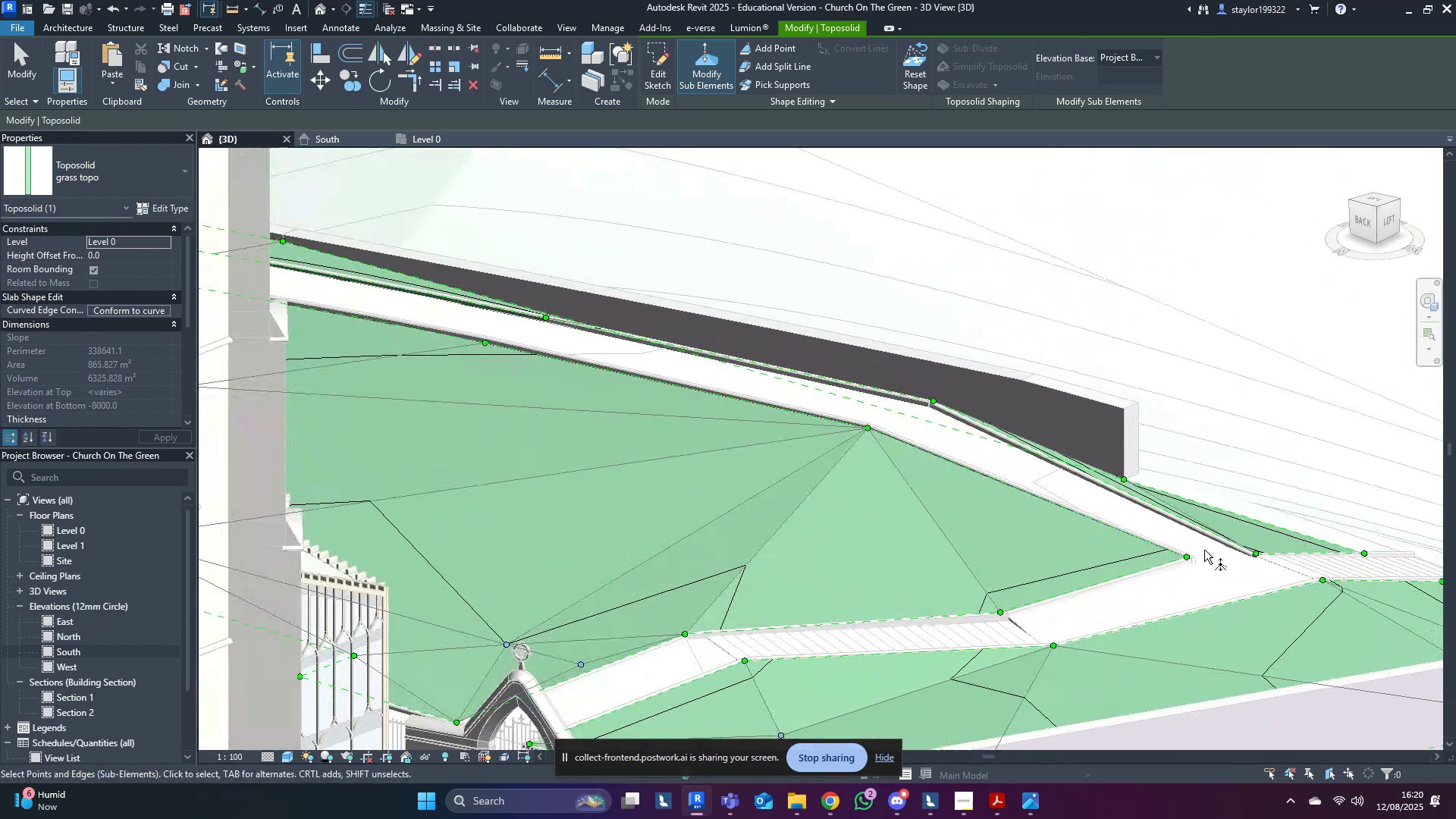 
hold_key(key=ShiftLeft, duration=0.58)
 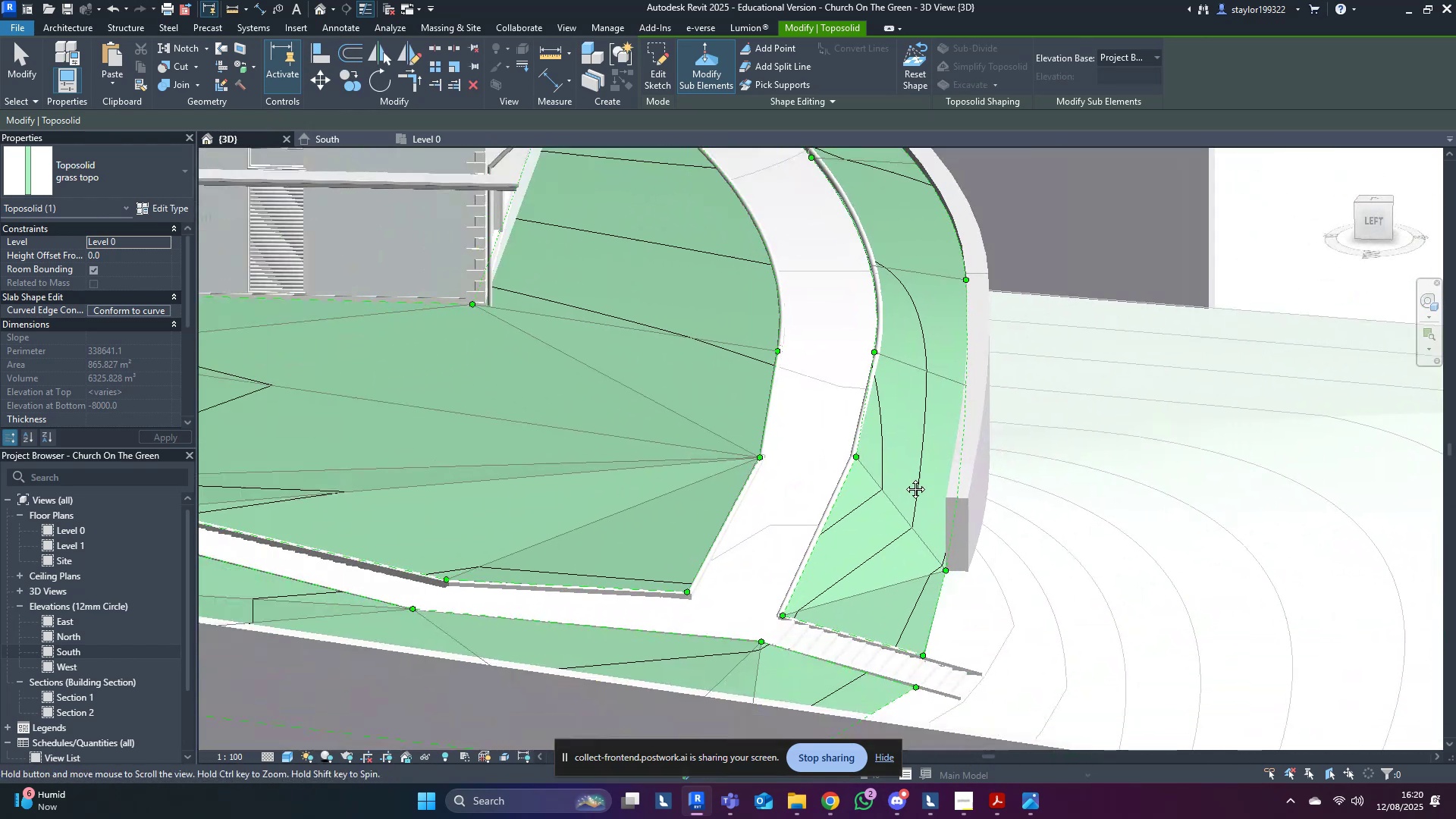 
hold_key(key=ShiftLeft, duration=0.44)
 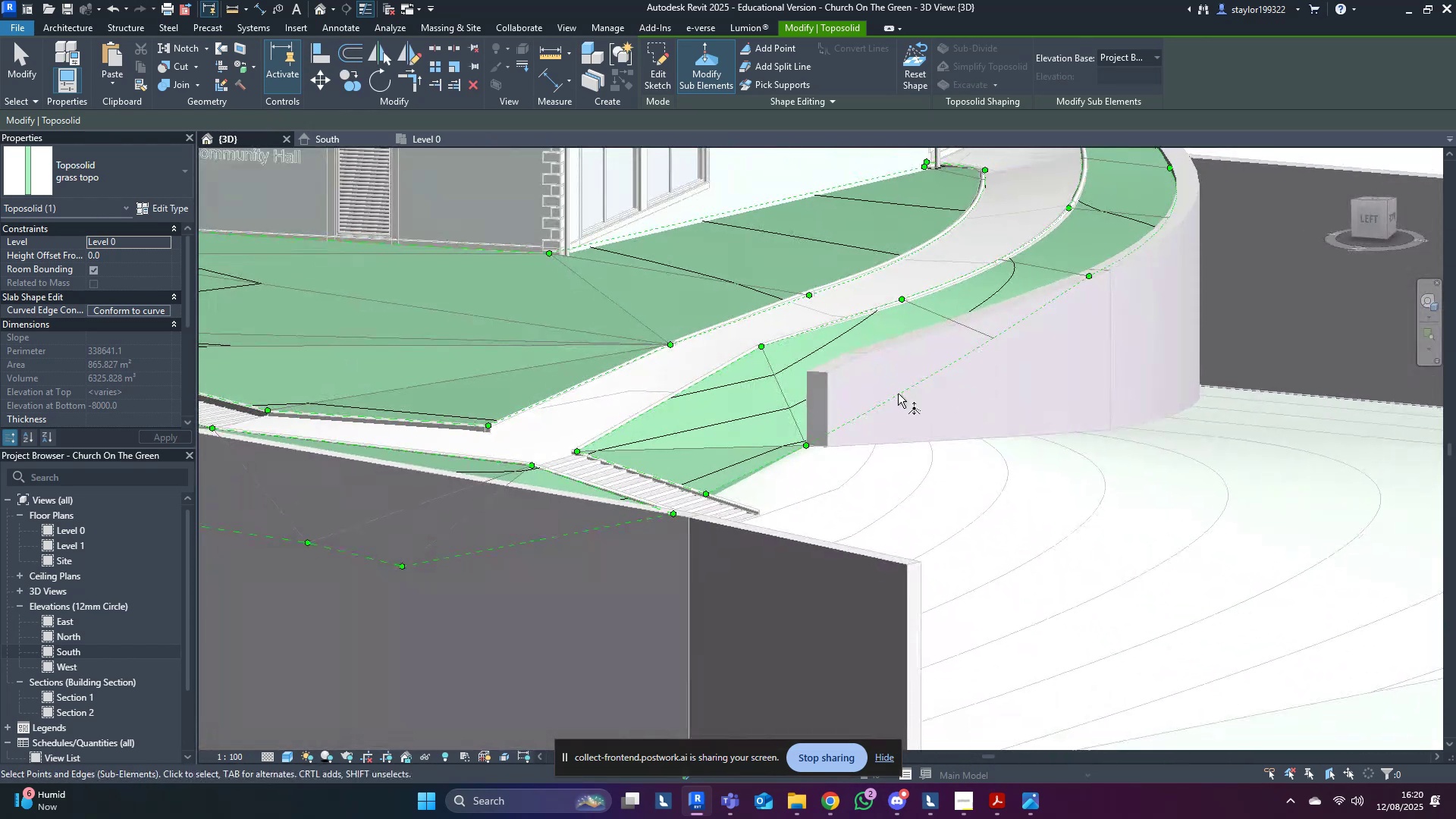 
scroll: coordinate [821, 569], scroll_direction: down, amount: 3.0
 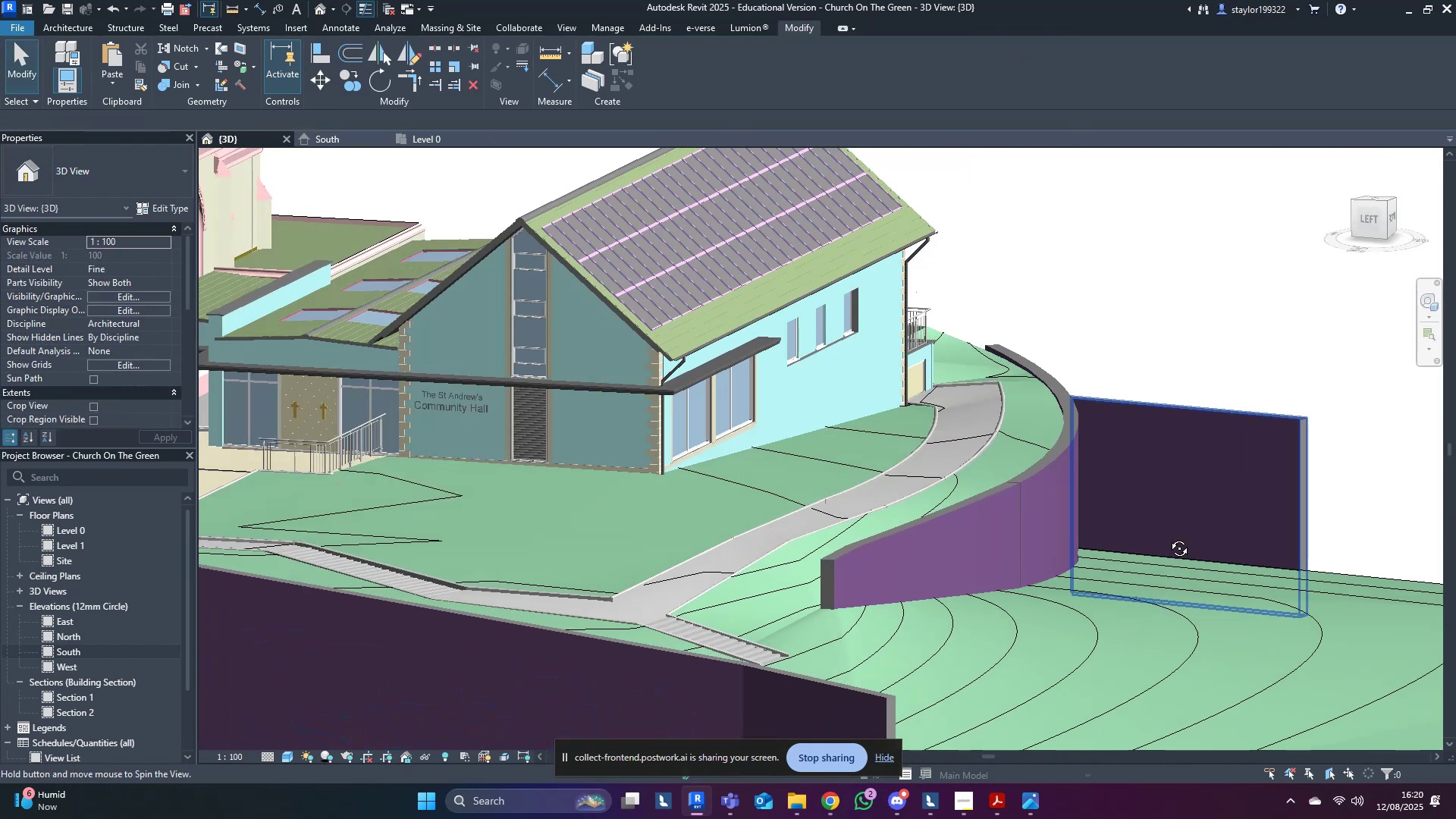 
key(Escape)
 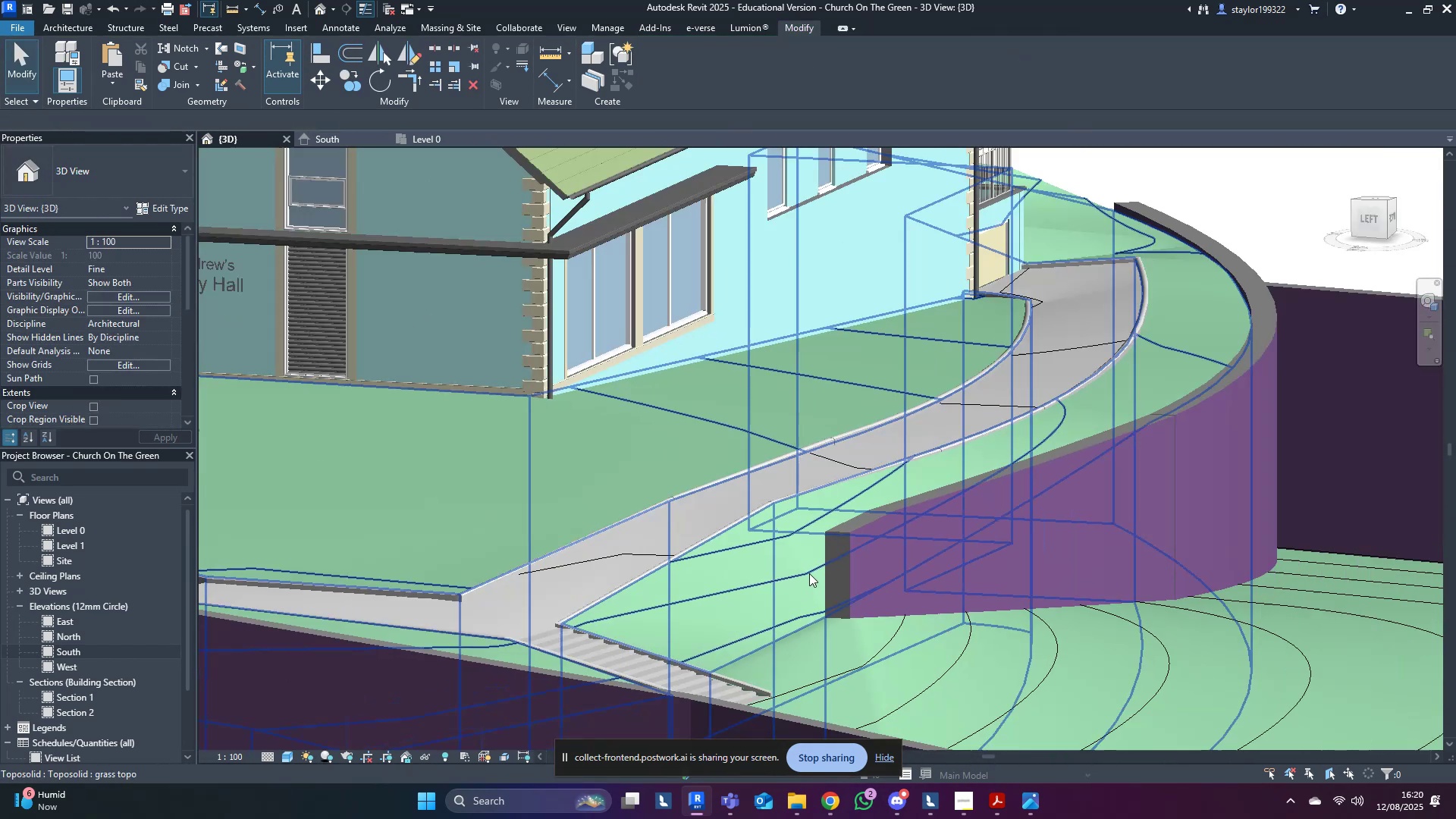 
hold_key(key=ShiftLeft, duration=0.34)
 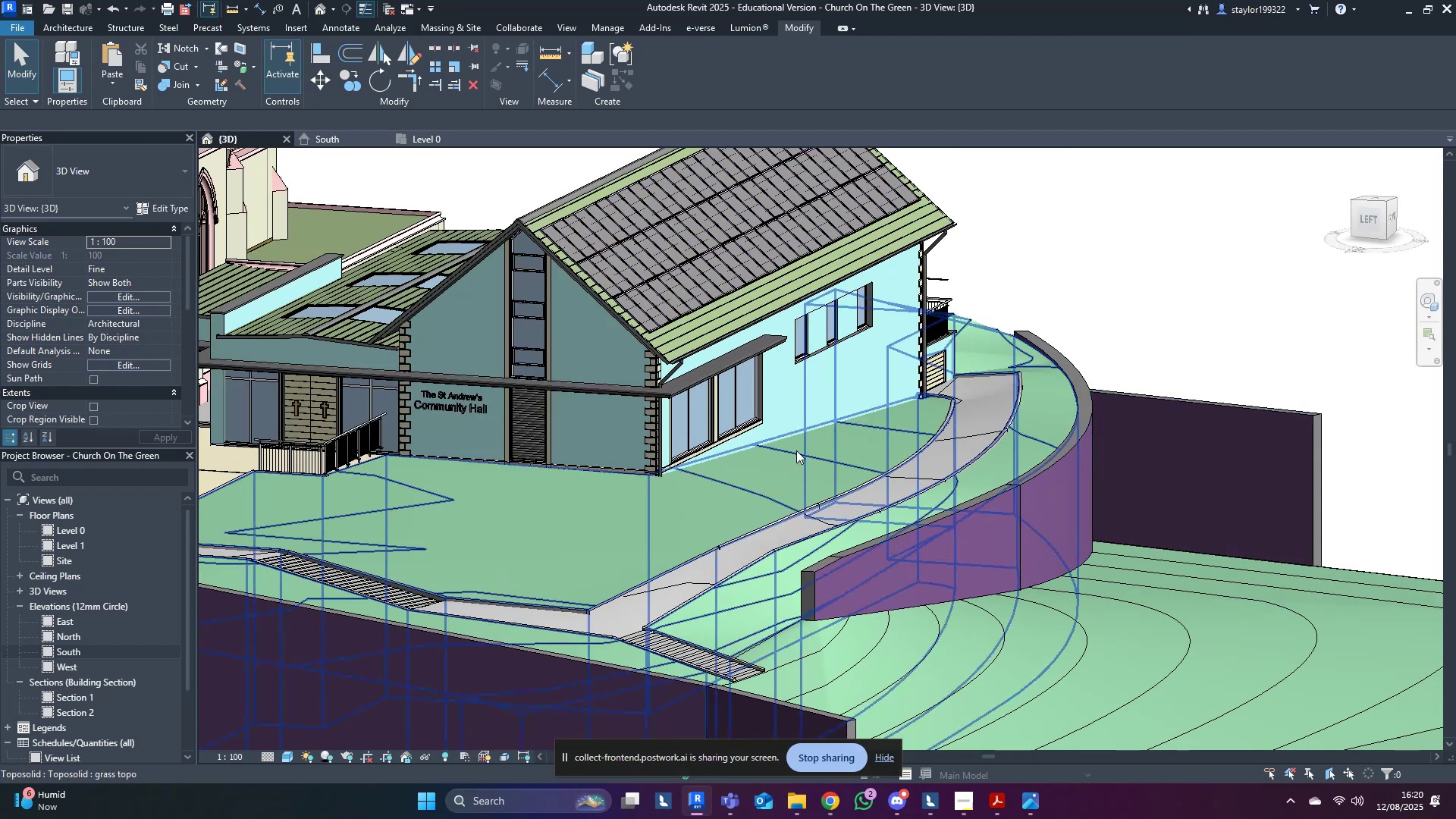 
left_click([796, 450])
 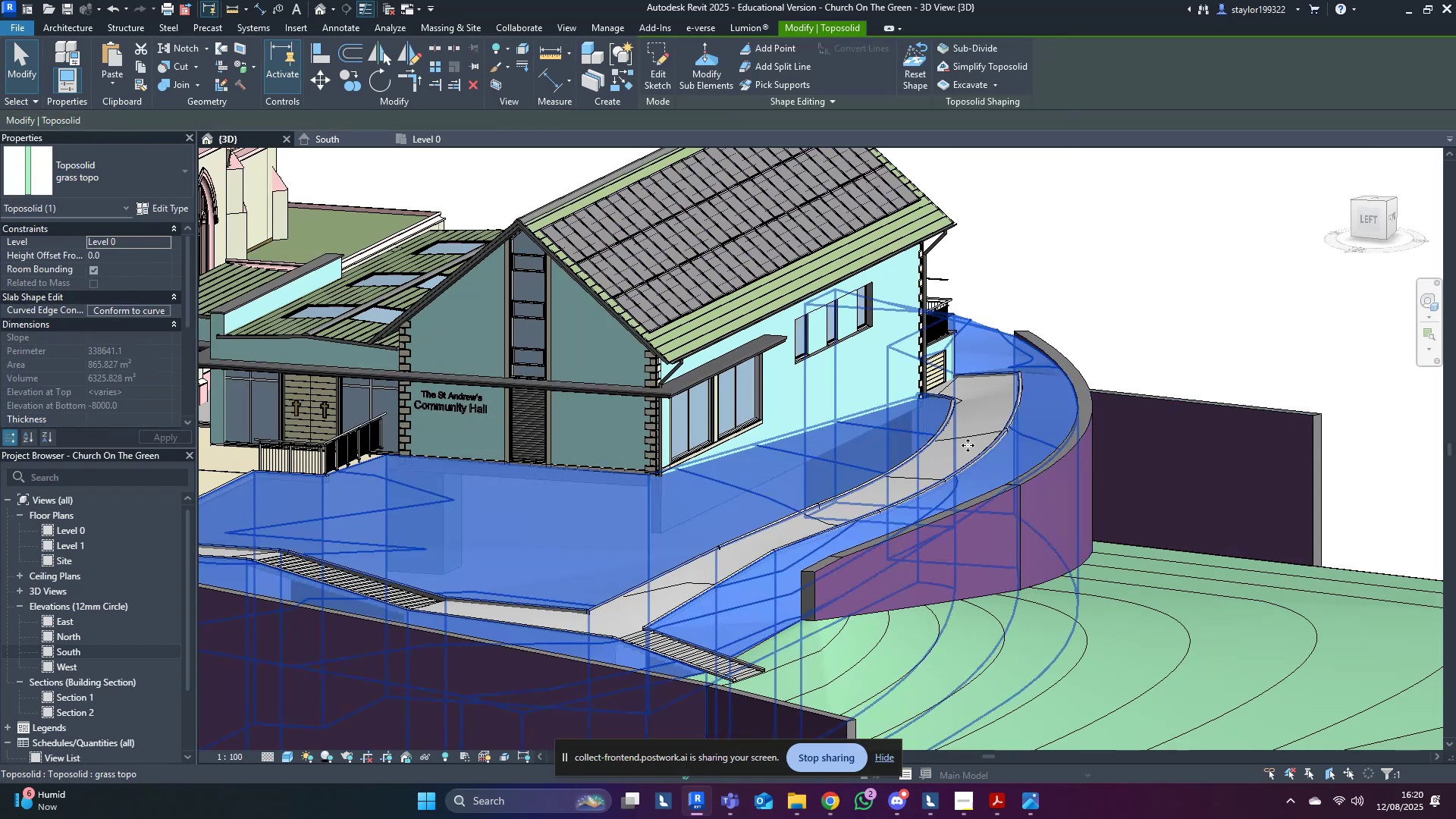 
left_click([974, 445])
 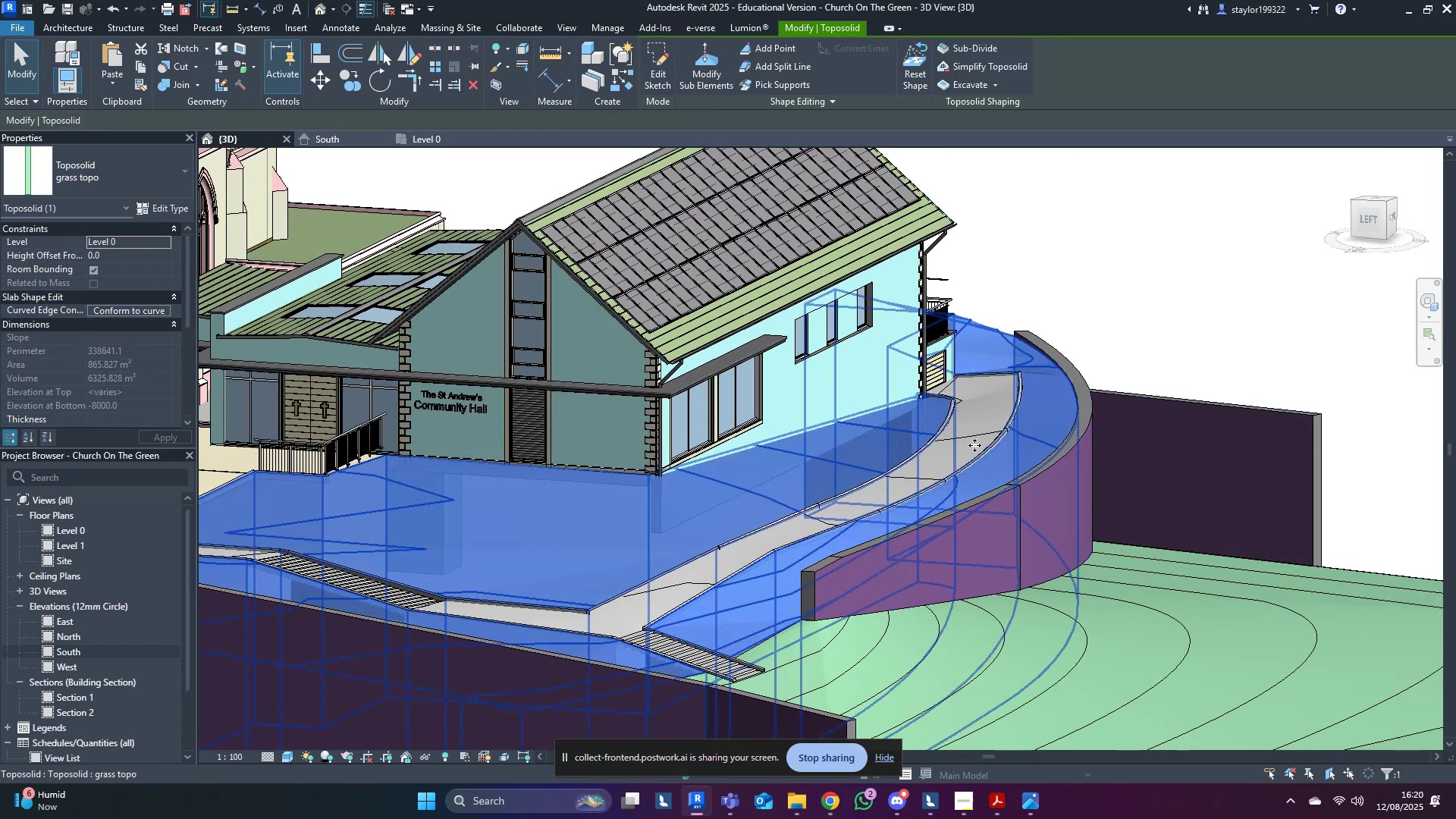 
key(Escape)
type(hh)
key(Escape)
 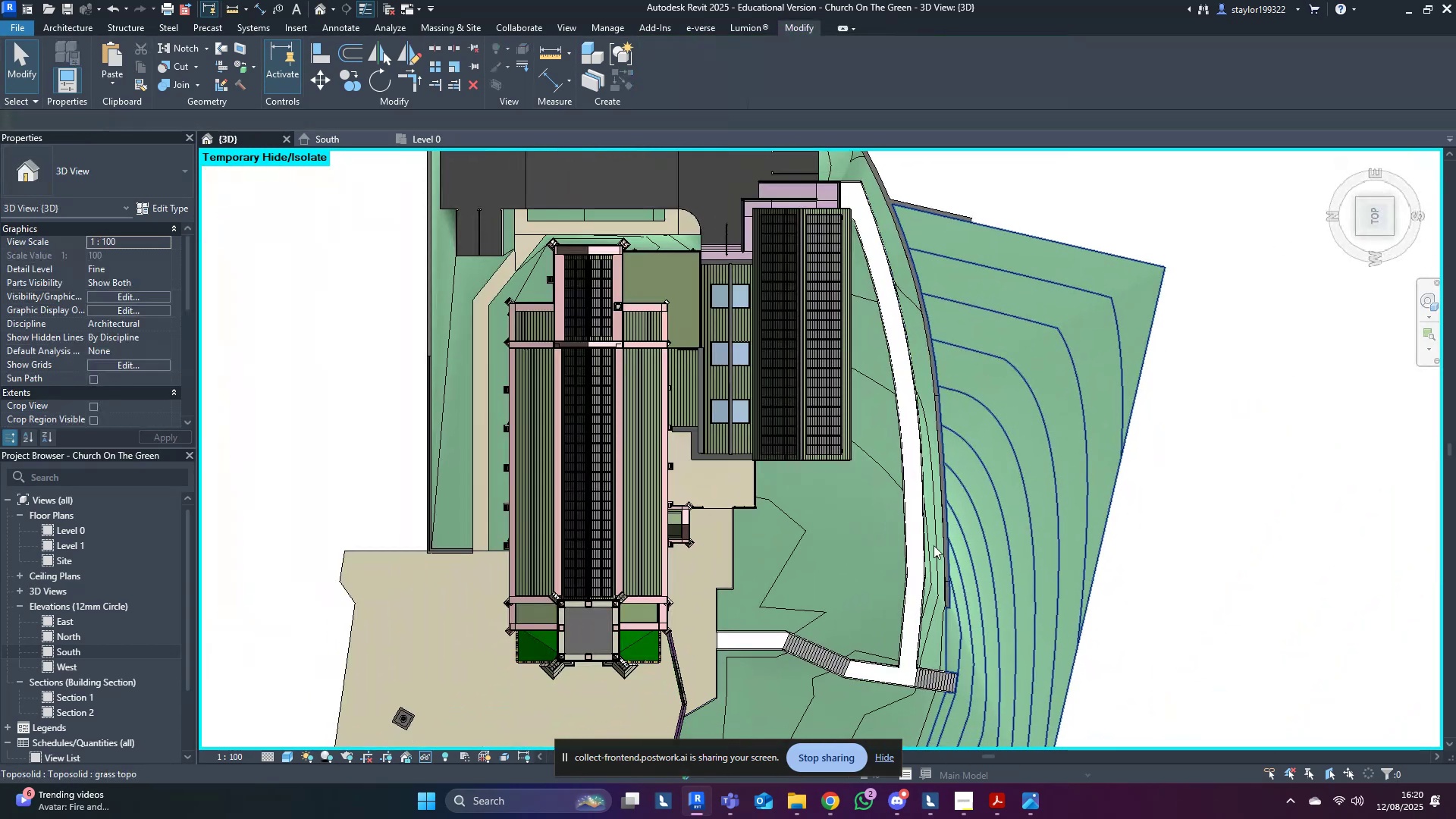 
scroll: coordinate [1003, 554], scroll_direction: up, amount: 38.0
 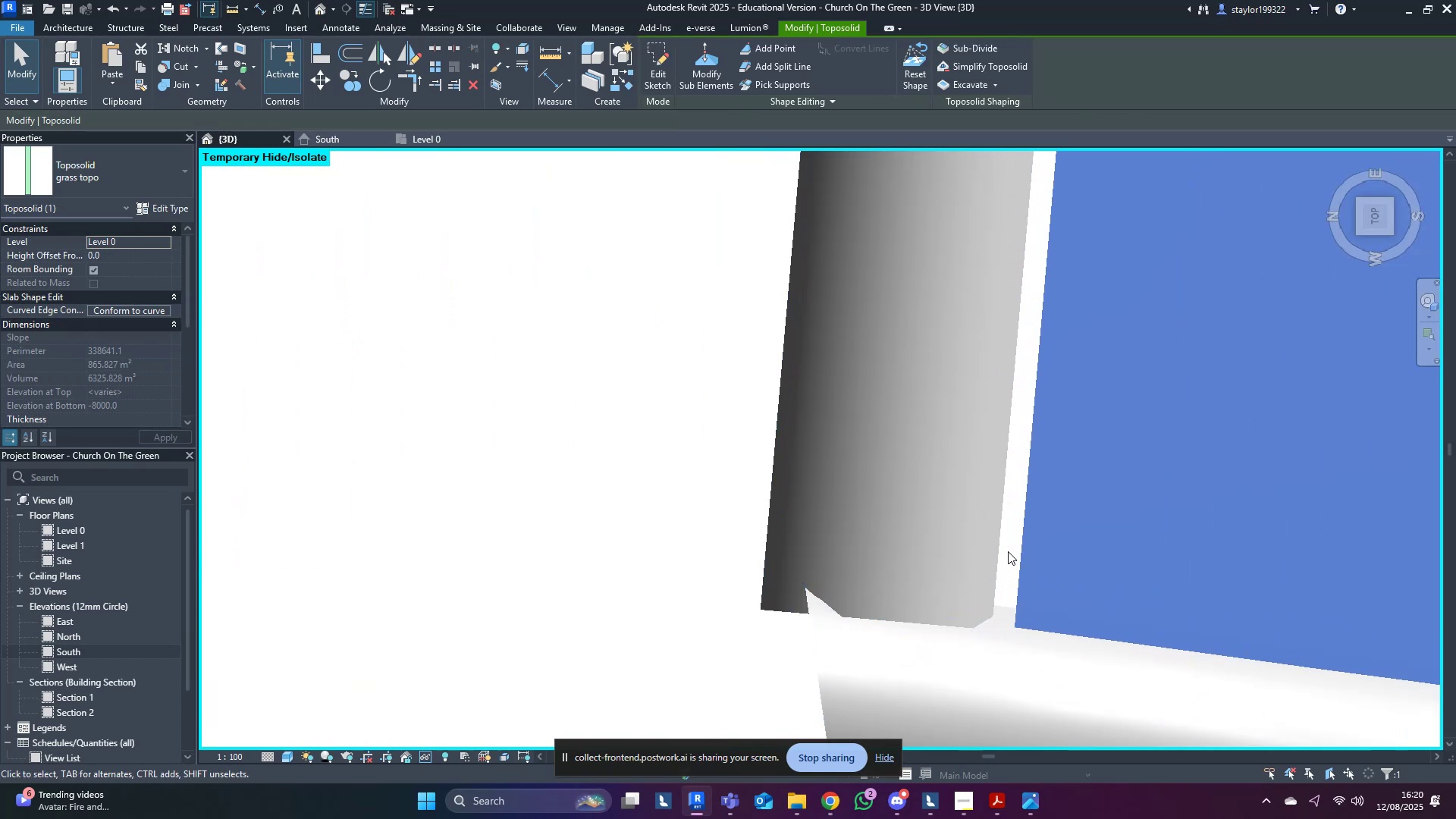 
left_click([1008, 551])
 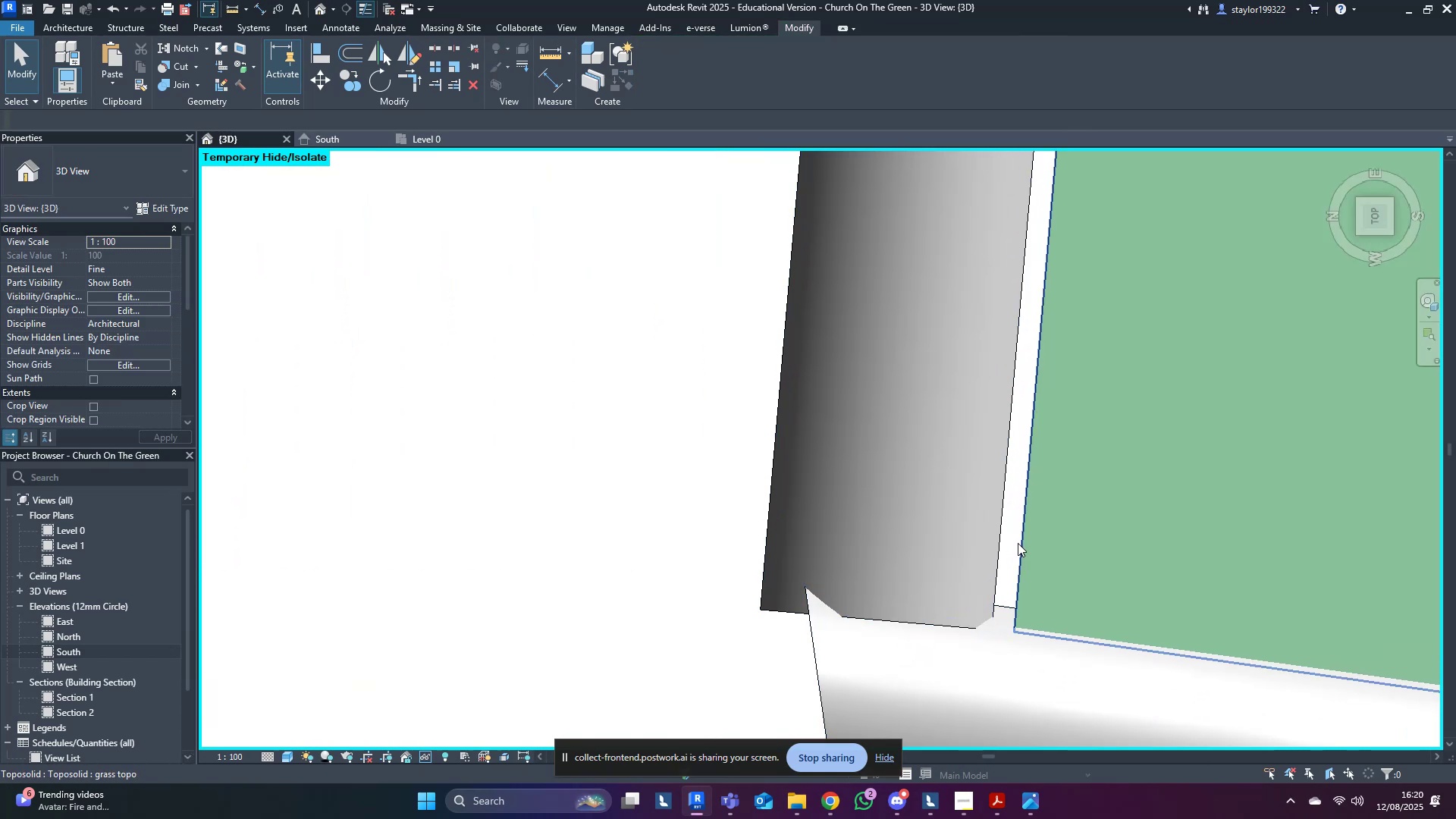 
type(wf)
 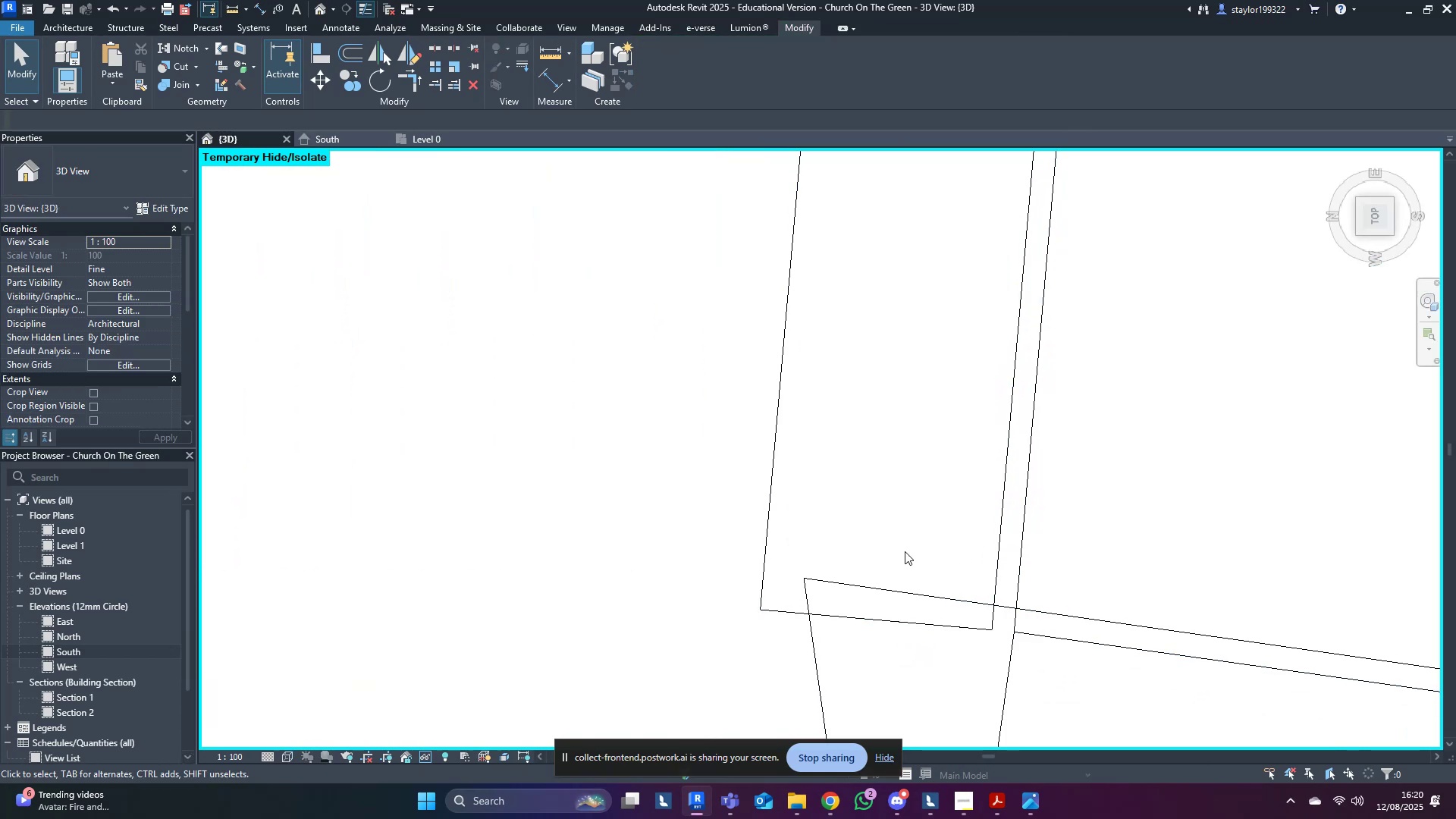 
scroll: coordinate [737, 491], scroll_direction: down, amount: 18.0
 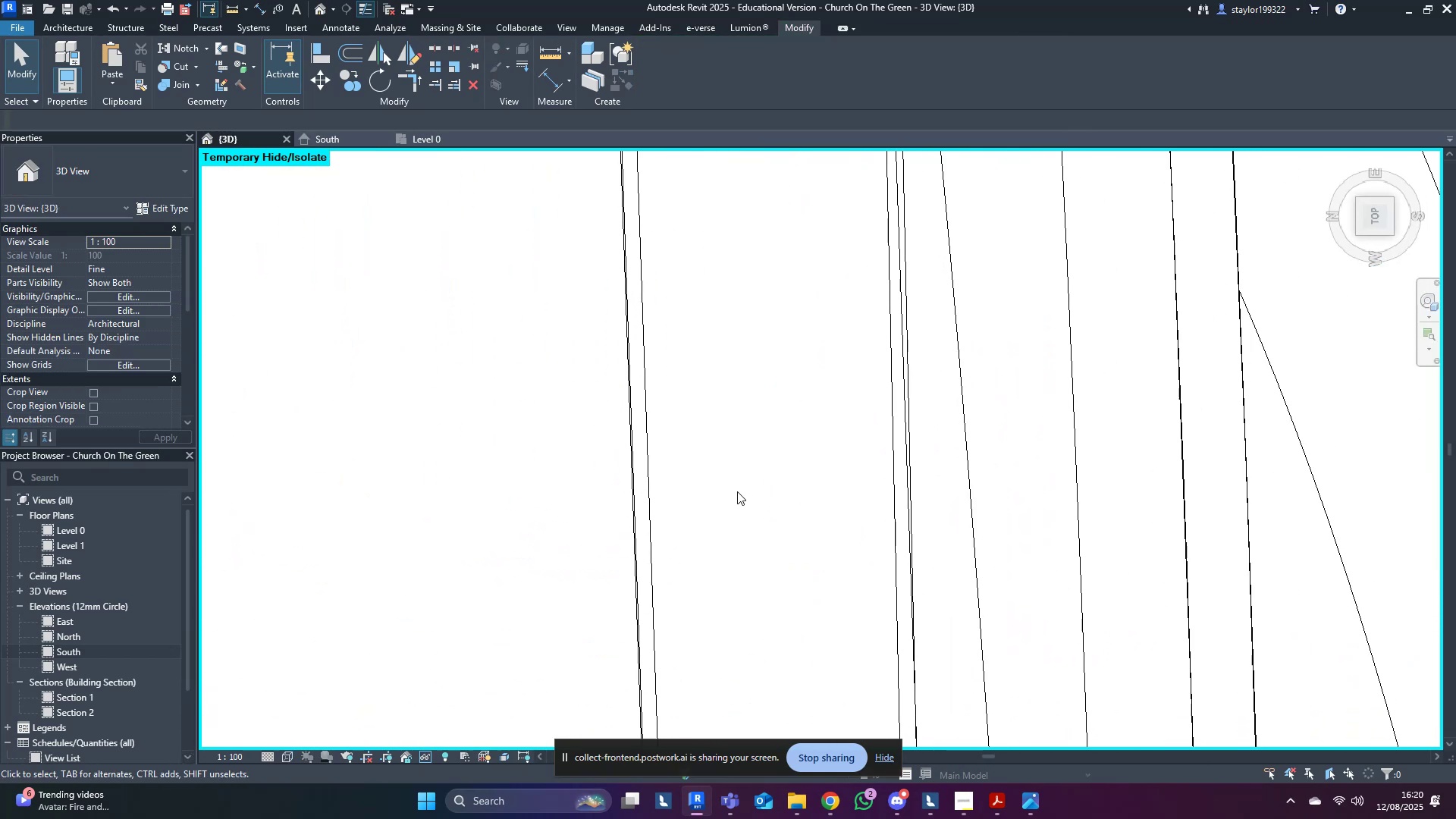 
type(sd)
 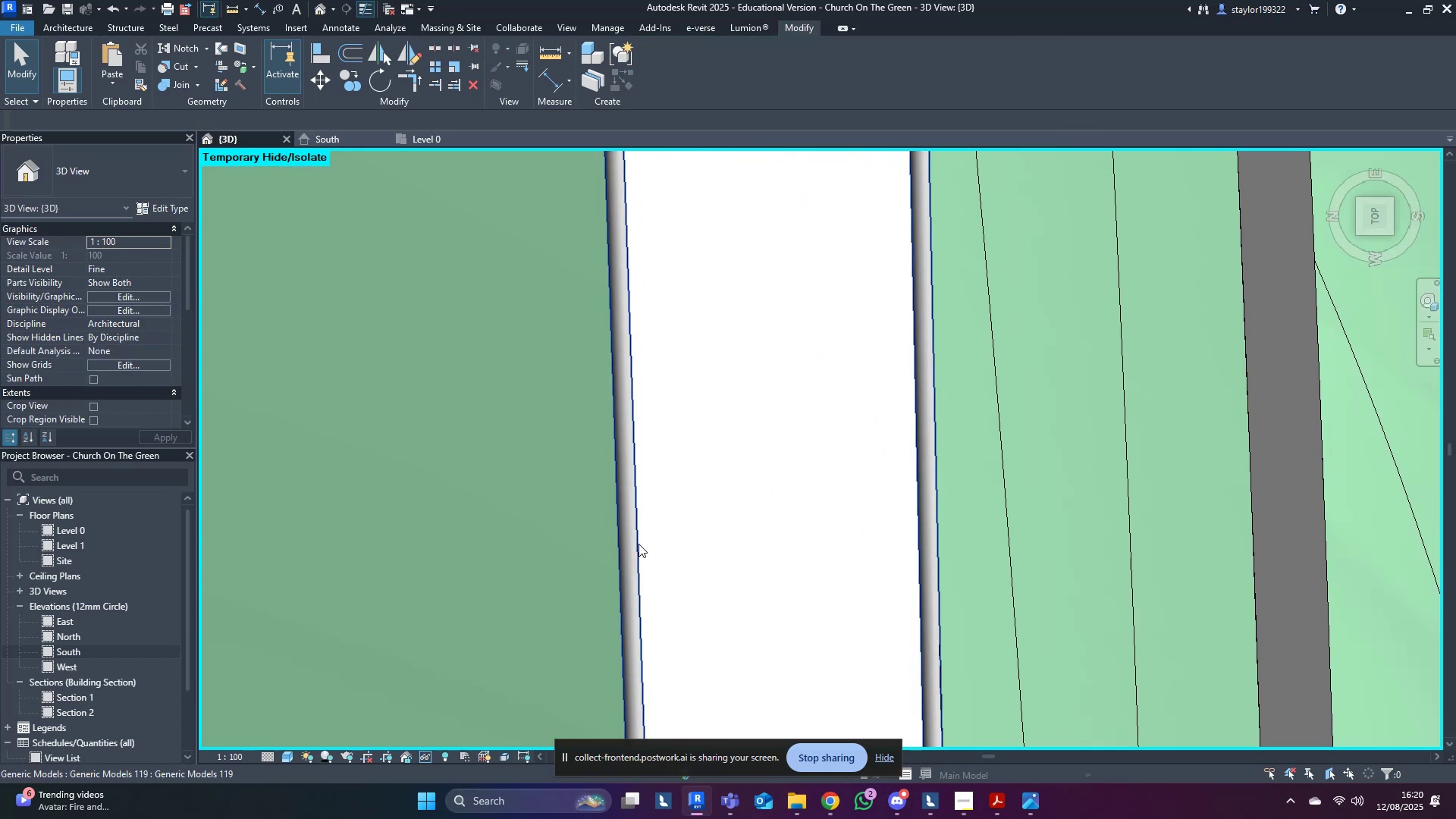 
left_click([639, 544])
 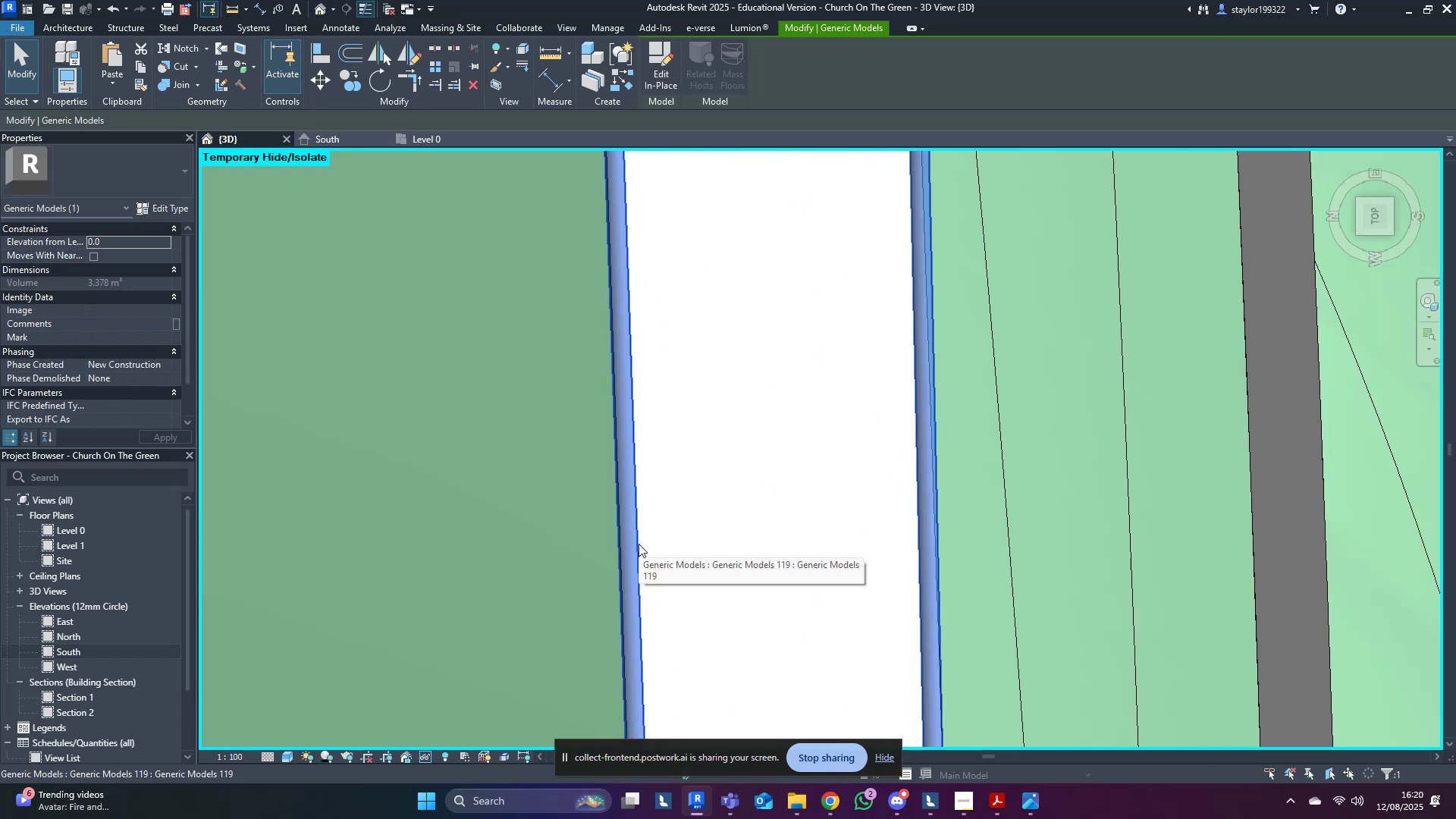 
scroll: coordinate [639, 544], scroll_direction: down, amount: 5.0
 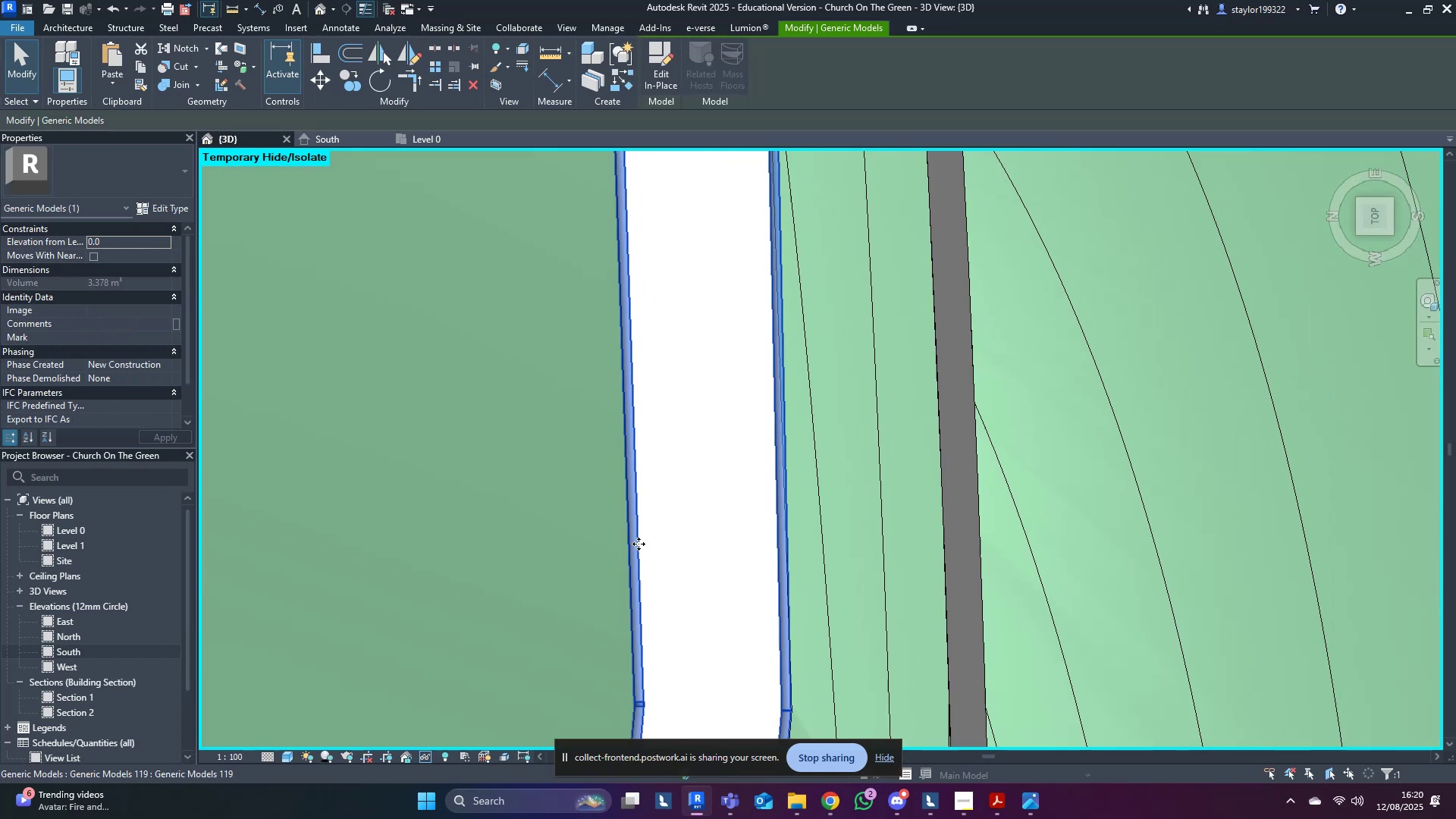 
type(hh)
 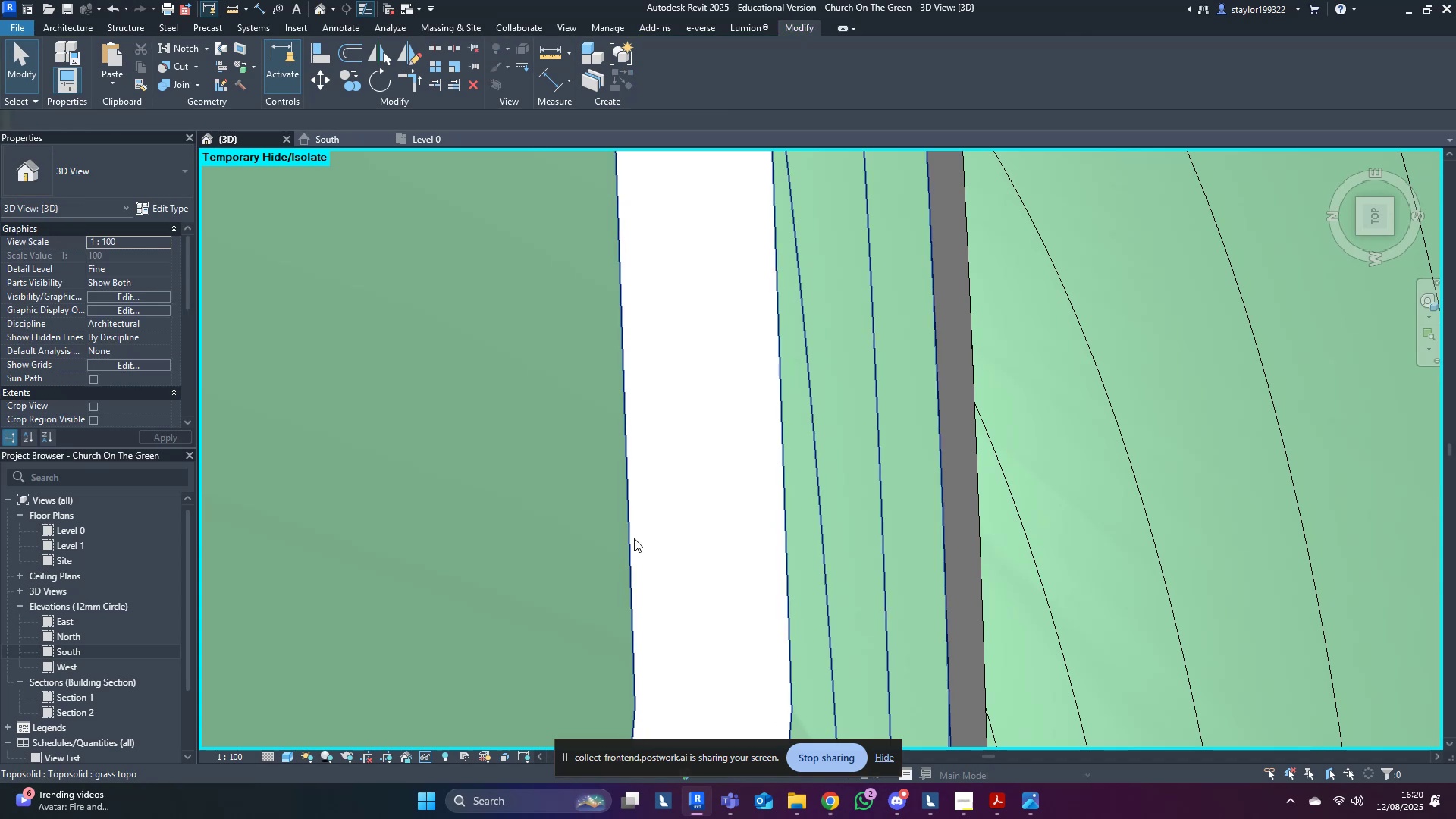 
left_click([634, 538])
 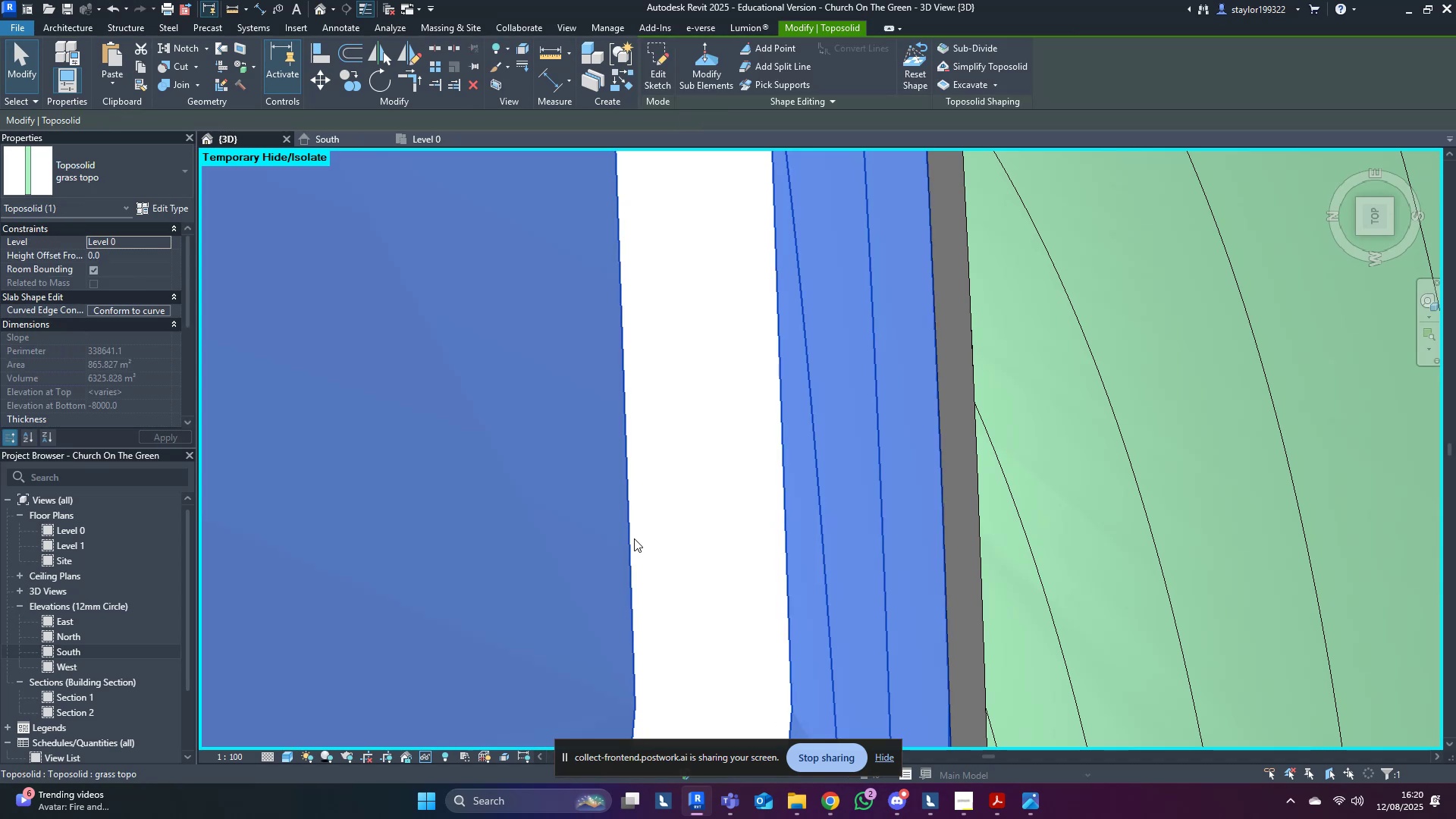 
scroll: coordinate [639, 528], scroll_direction: down, amount: 9.0
 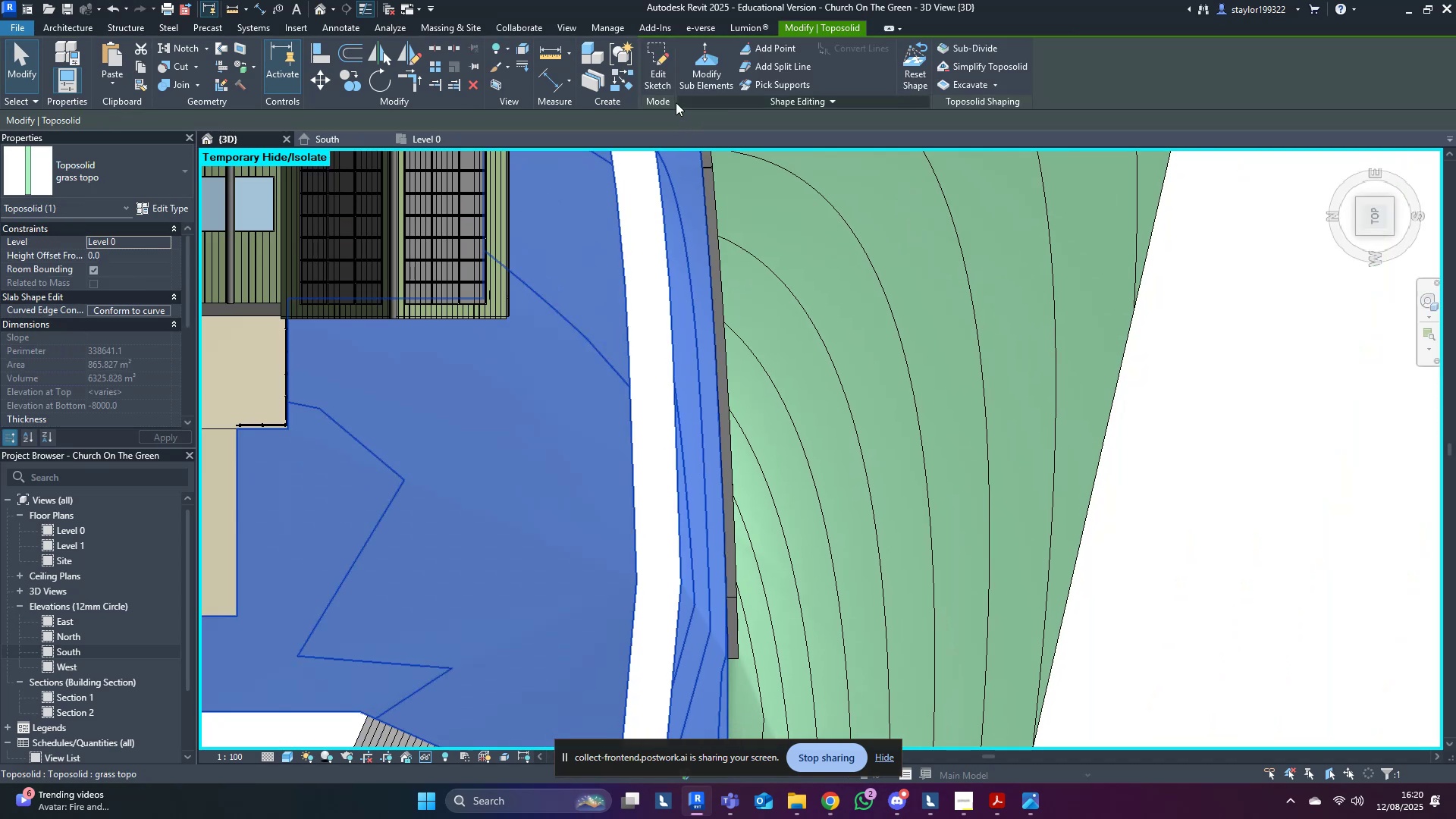 
left_click([644, 62])
 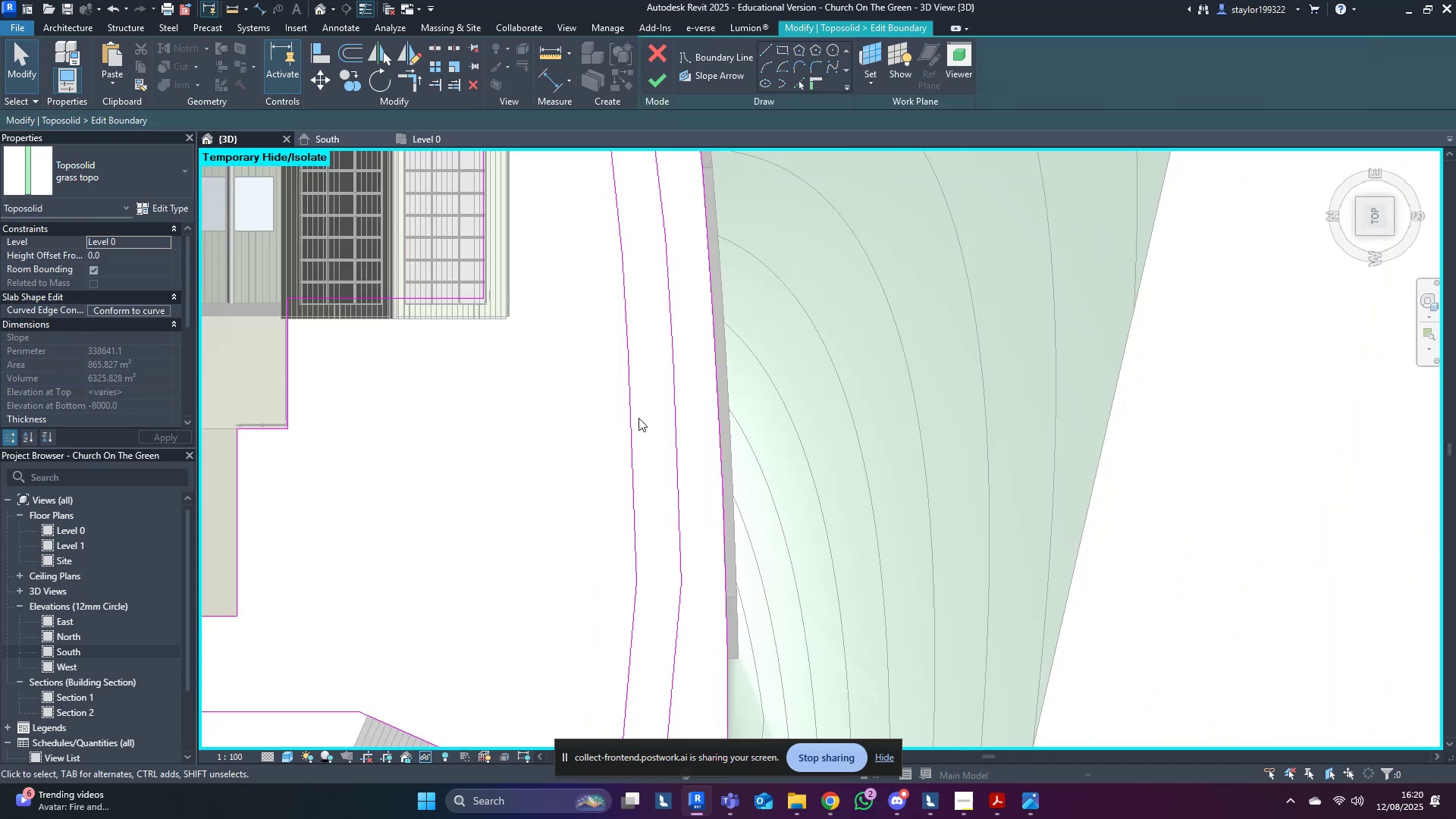 
type(hr)
 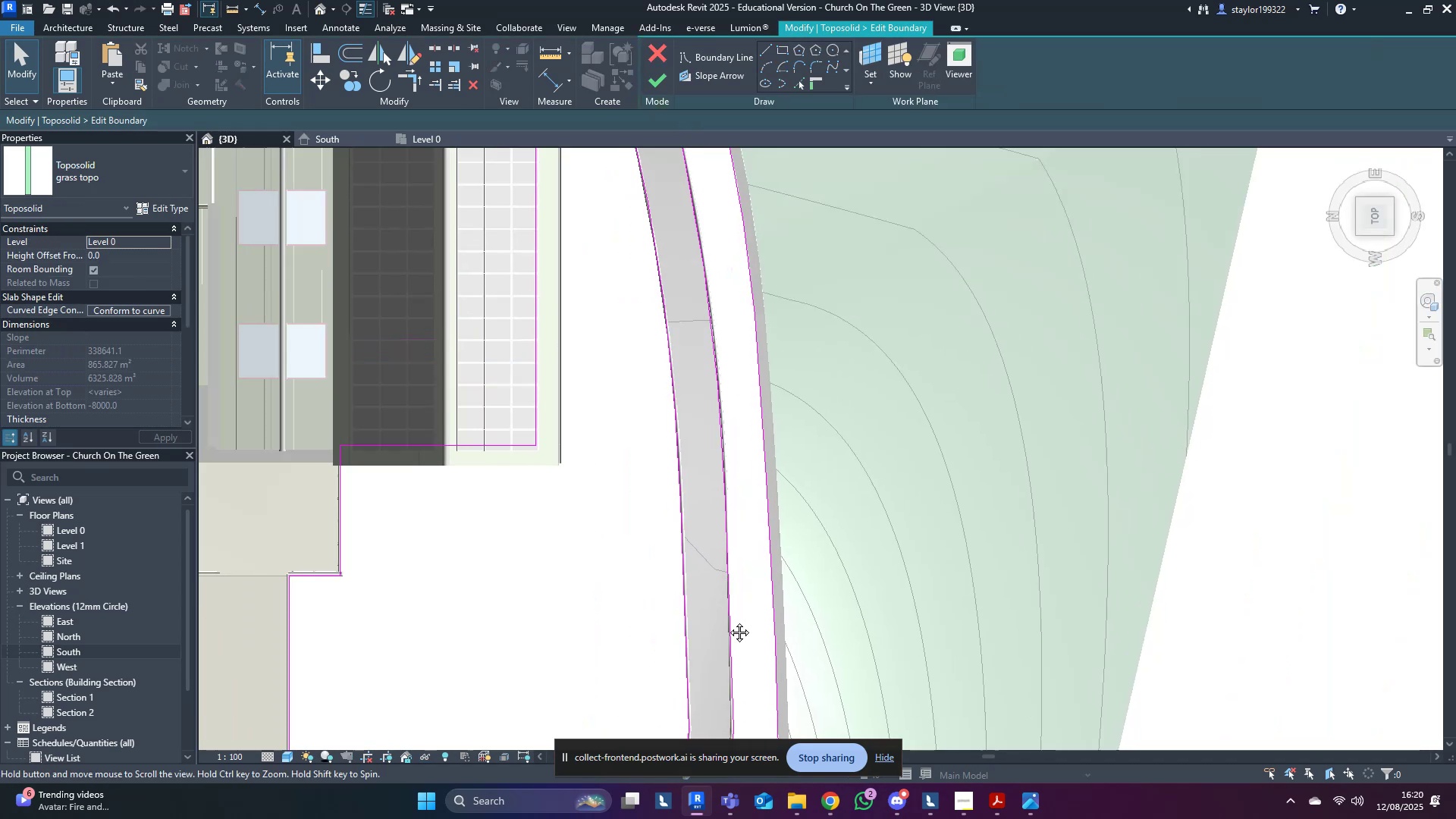 
scroll: coordinate [730, 588], scroll_direction: up, amount: 9.0
 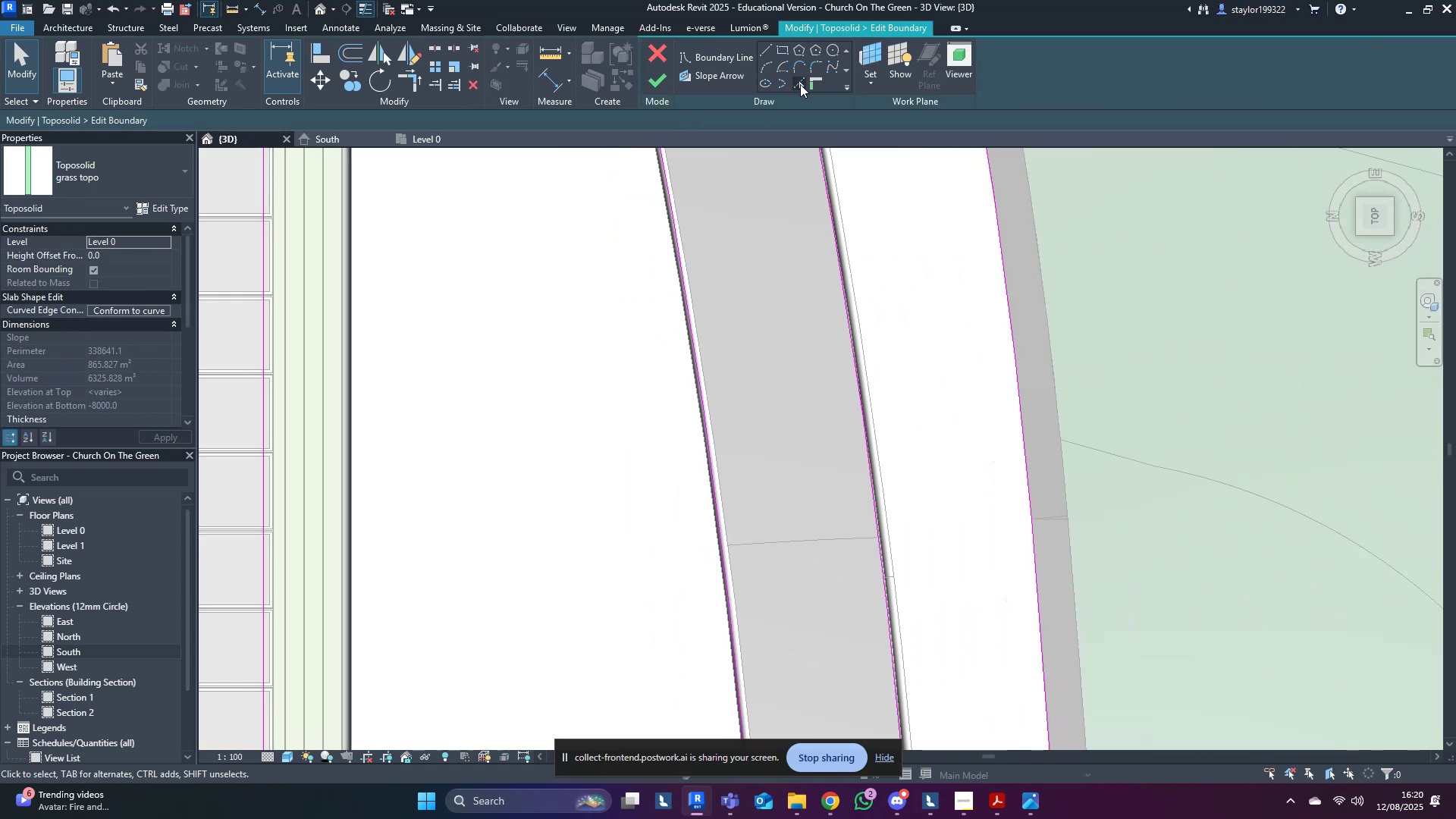 
left_click([800, 84])
 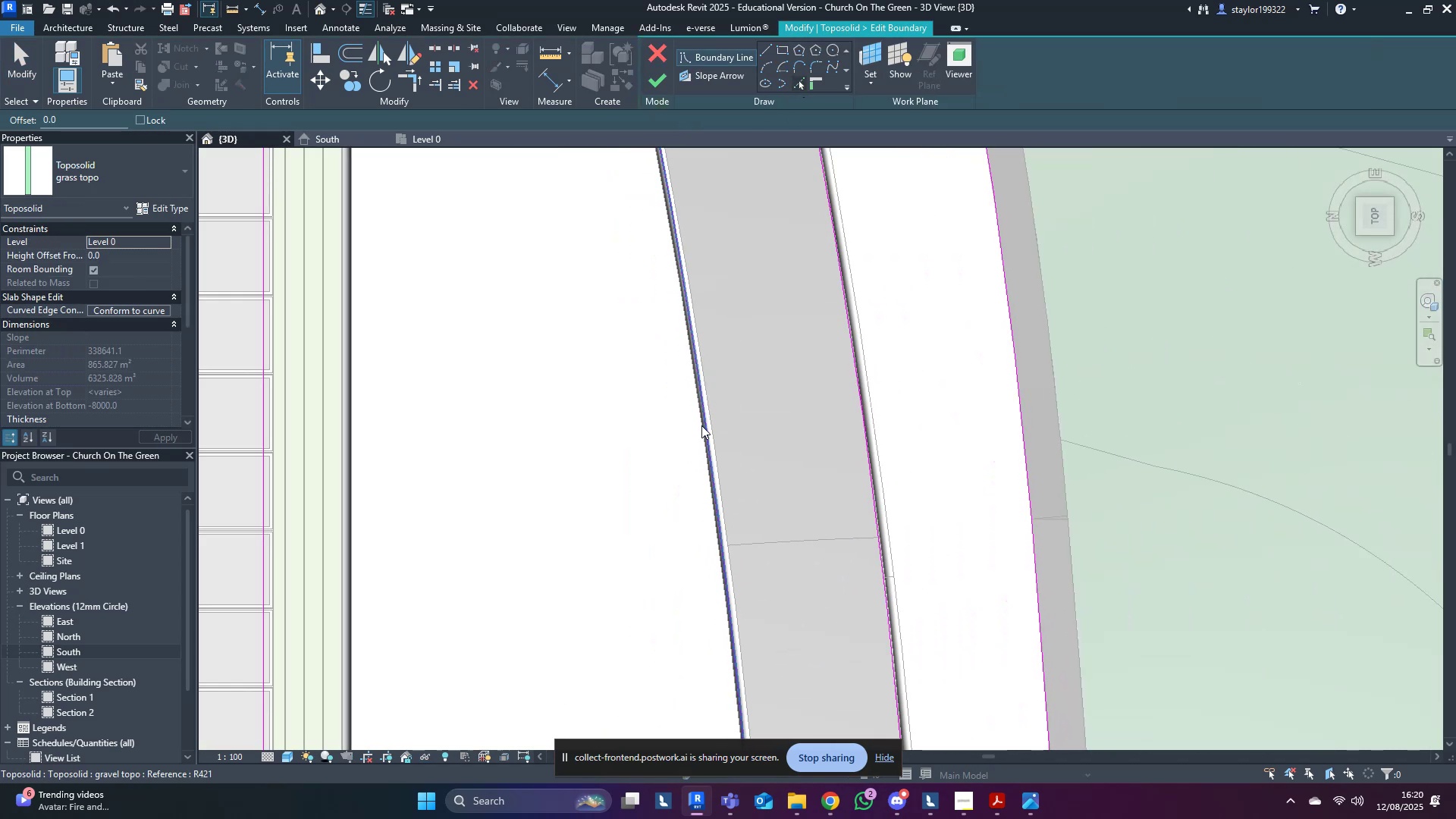 
left_click([700, 425])
 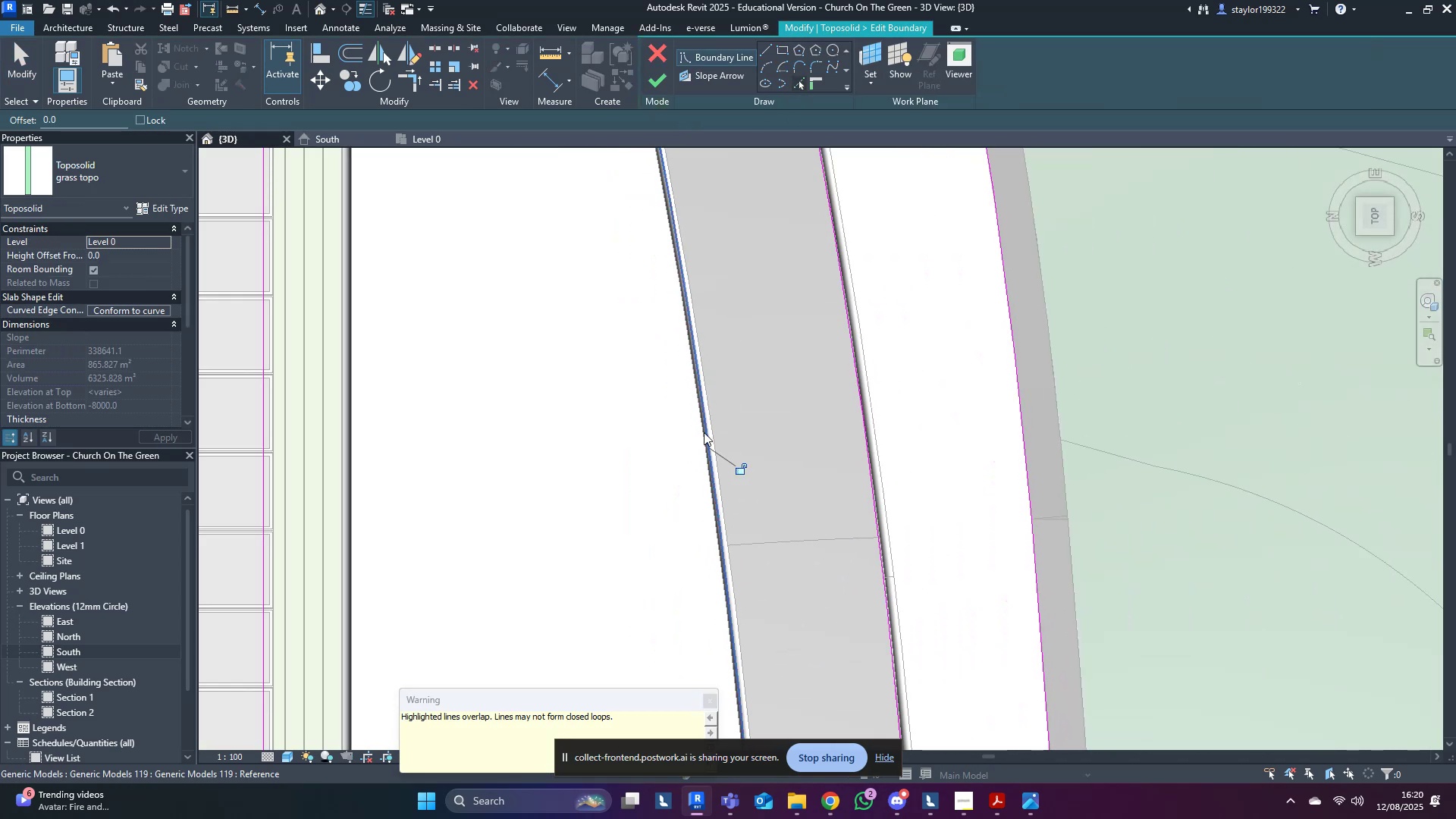 
key(Control+ControlLeft)
 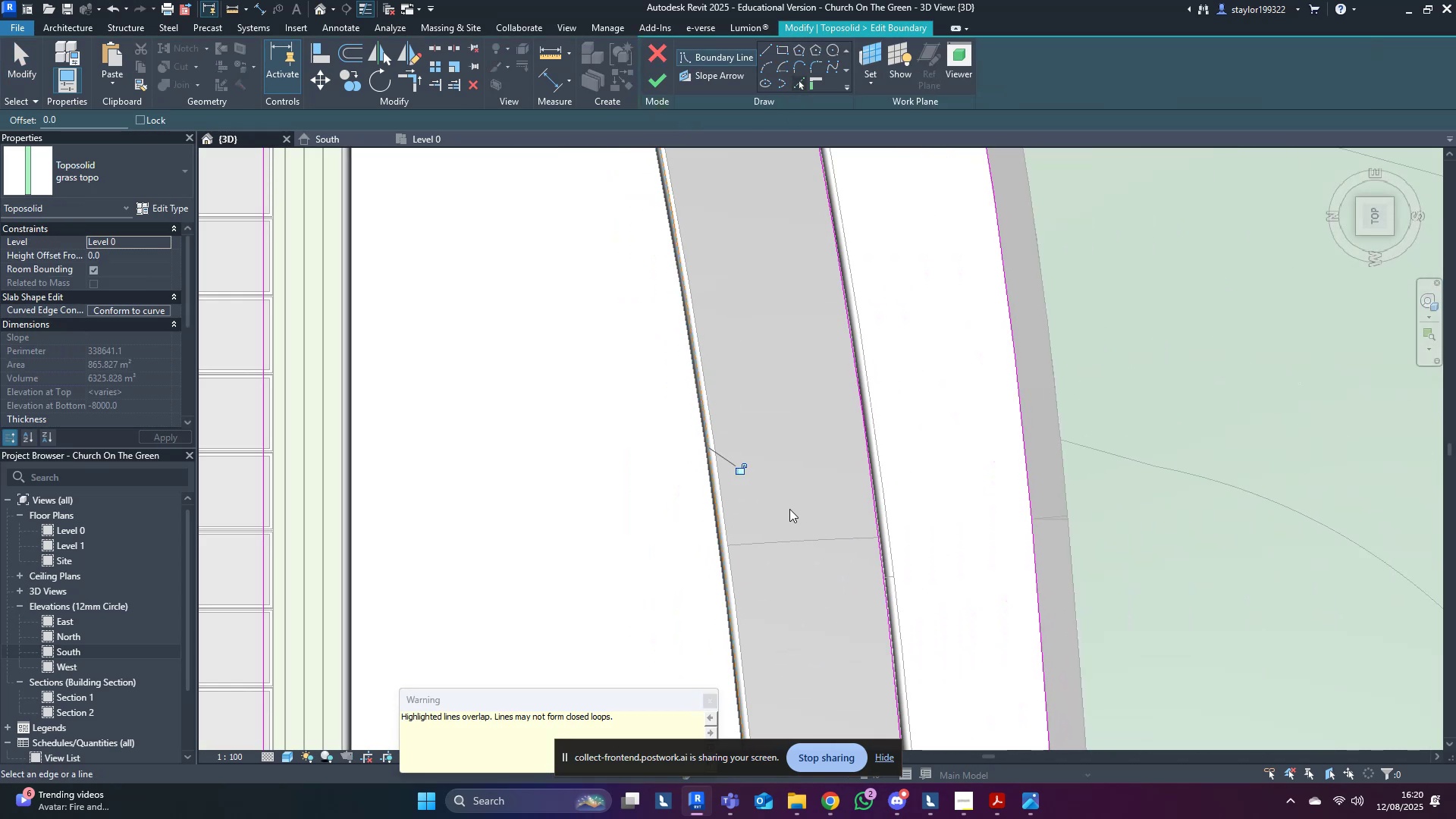 
key(Control+Z)
 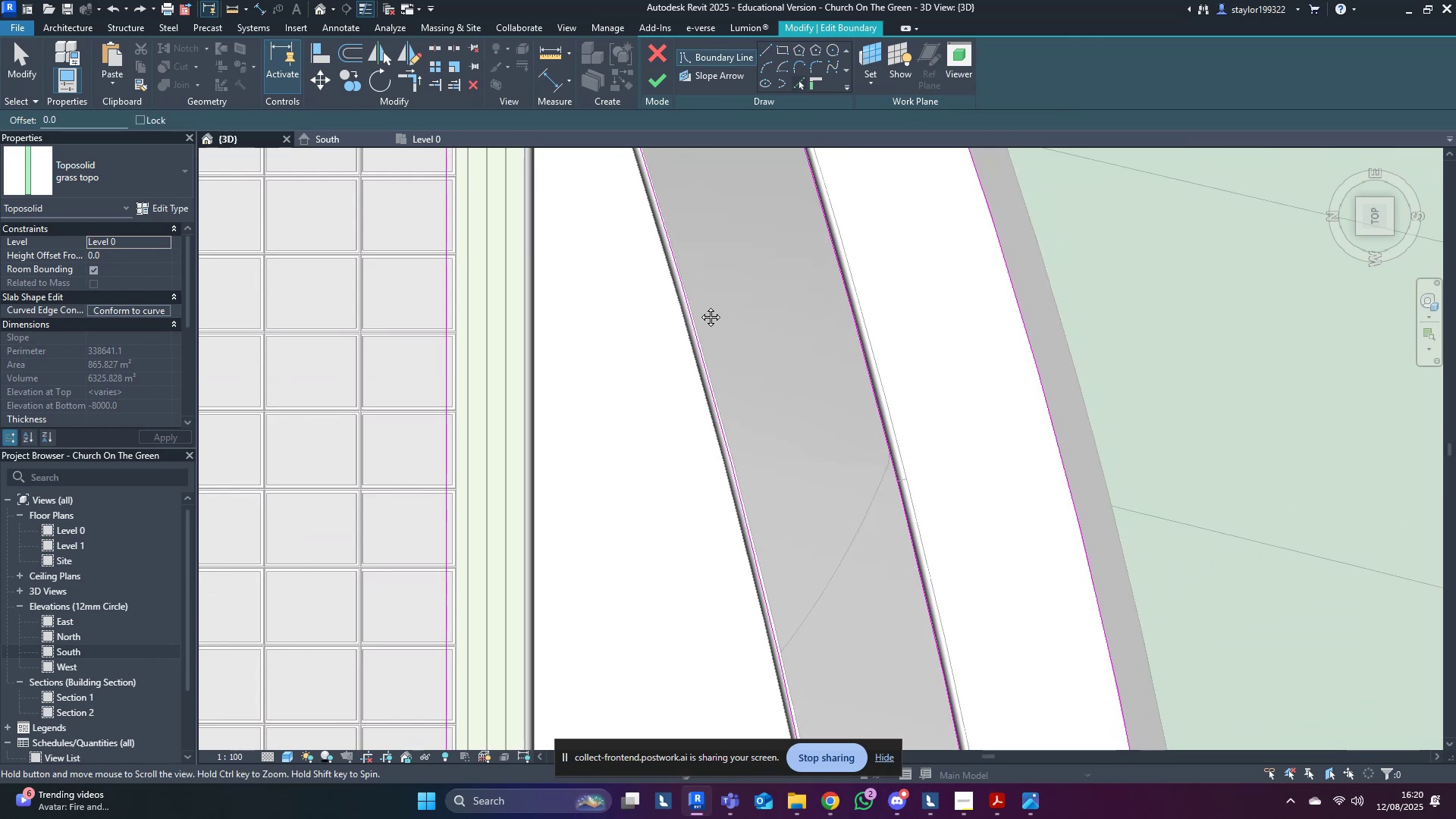 
scroll: coordinate [582, 237], scroll_direction: up, amount: 6.0
 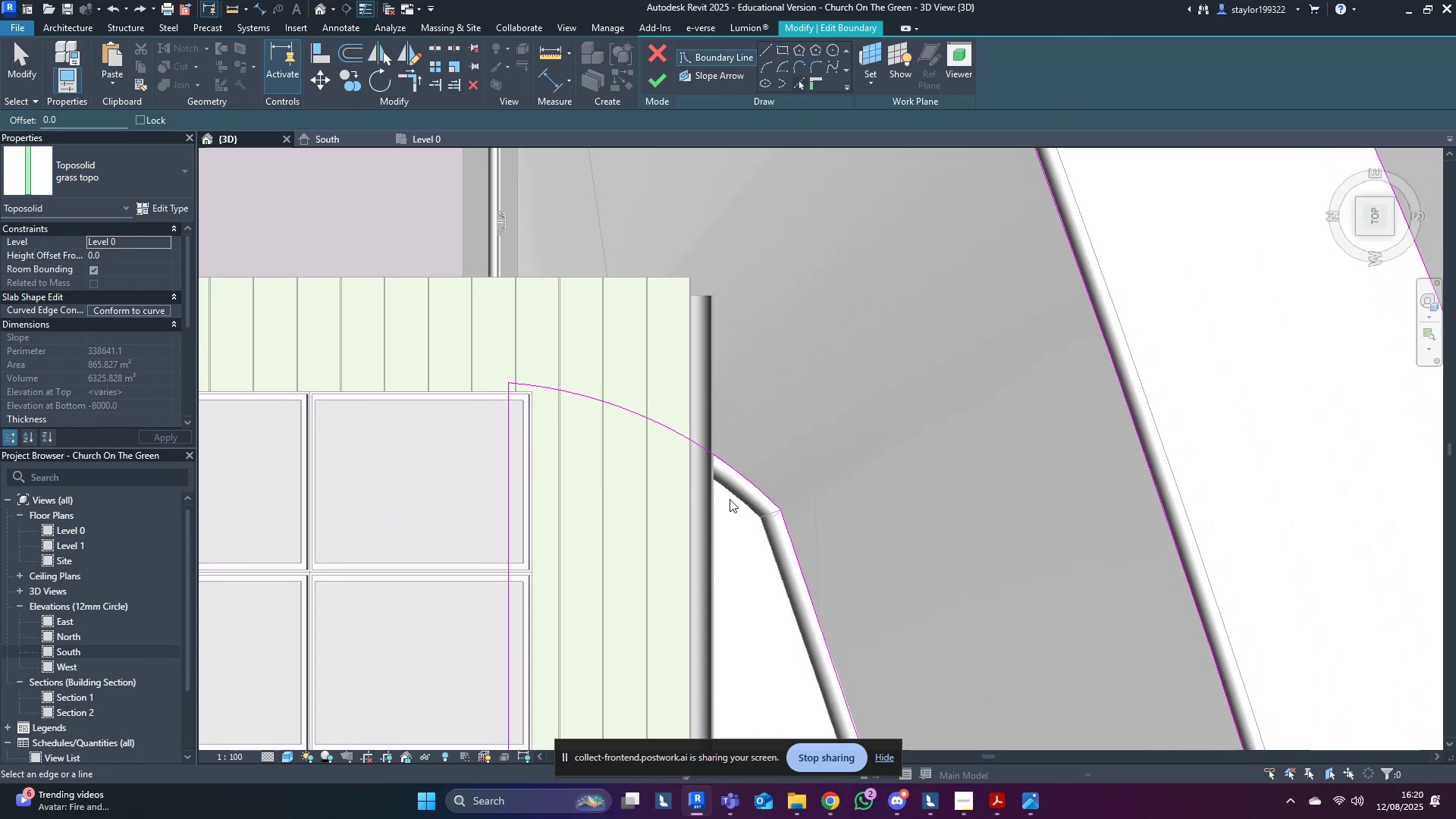 
left_click([730, 495])
 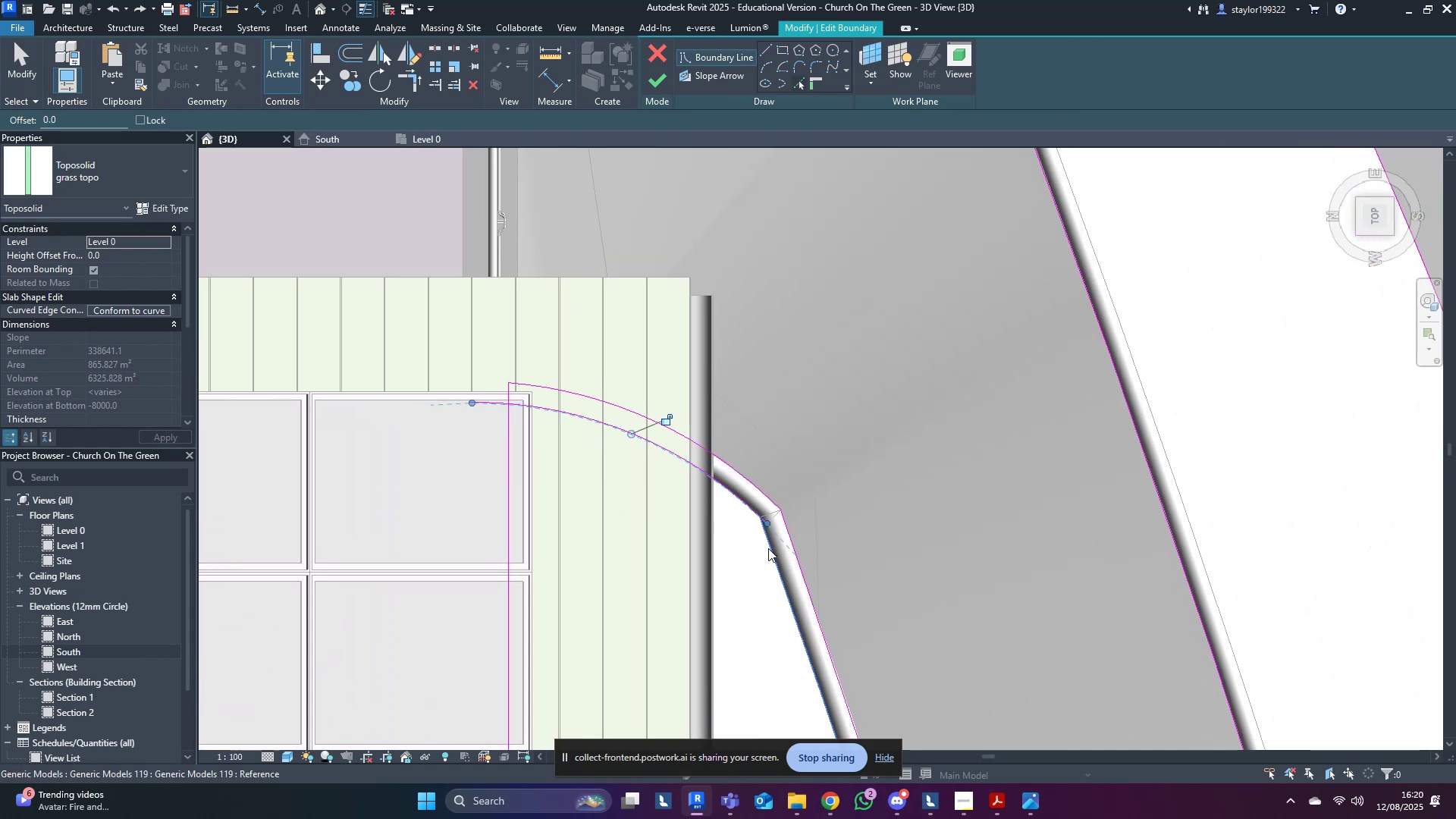 
left_click([768, 548])
 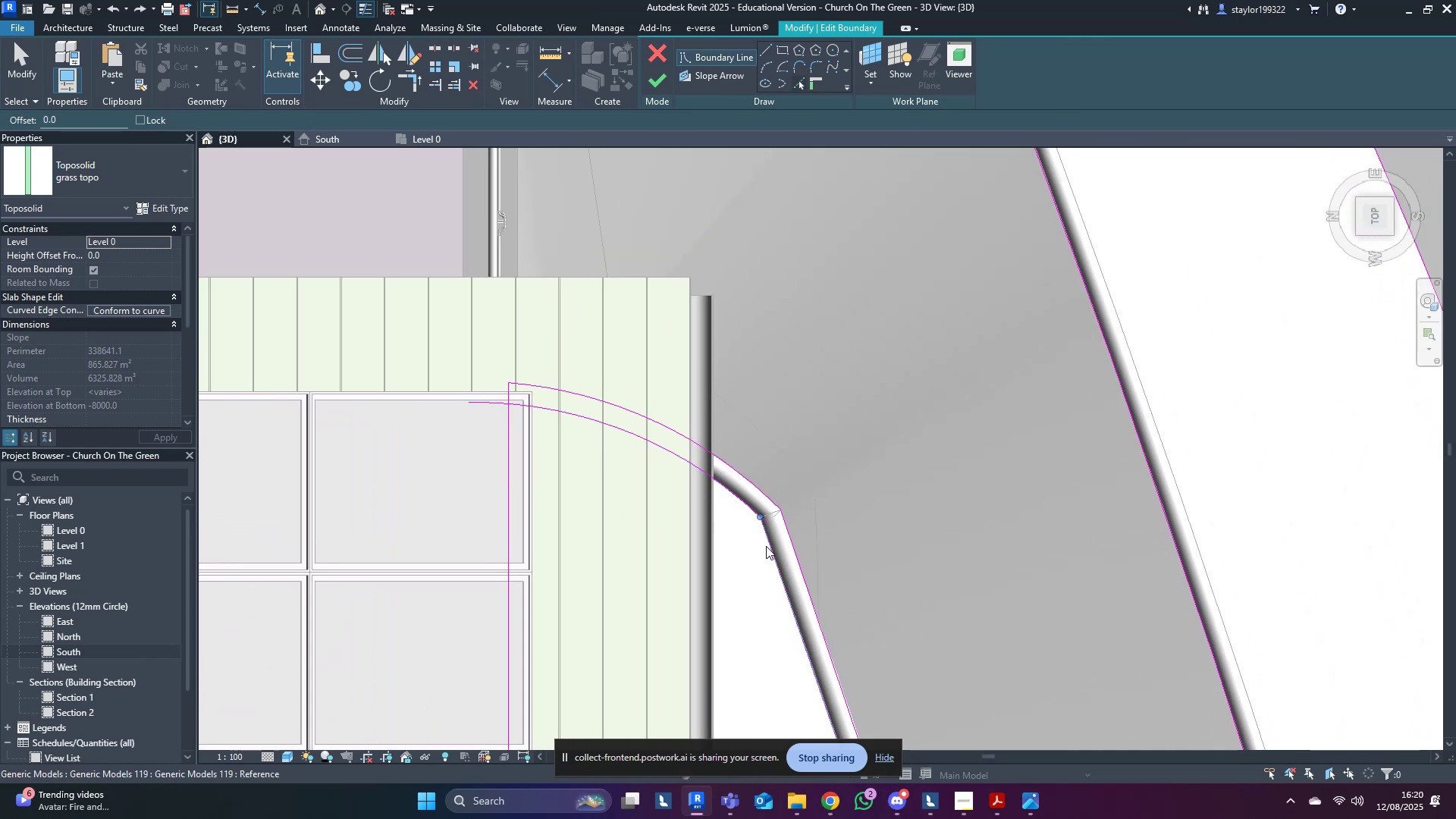 
scroll: coordinate [606, 520], scroll_direction: up, amount: 2.0
 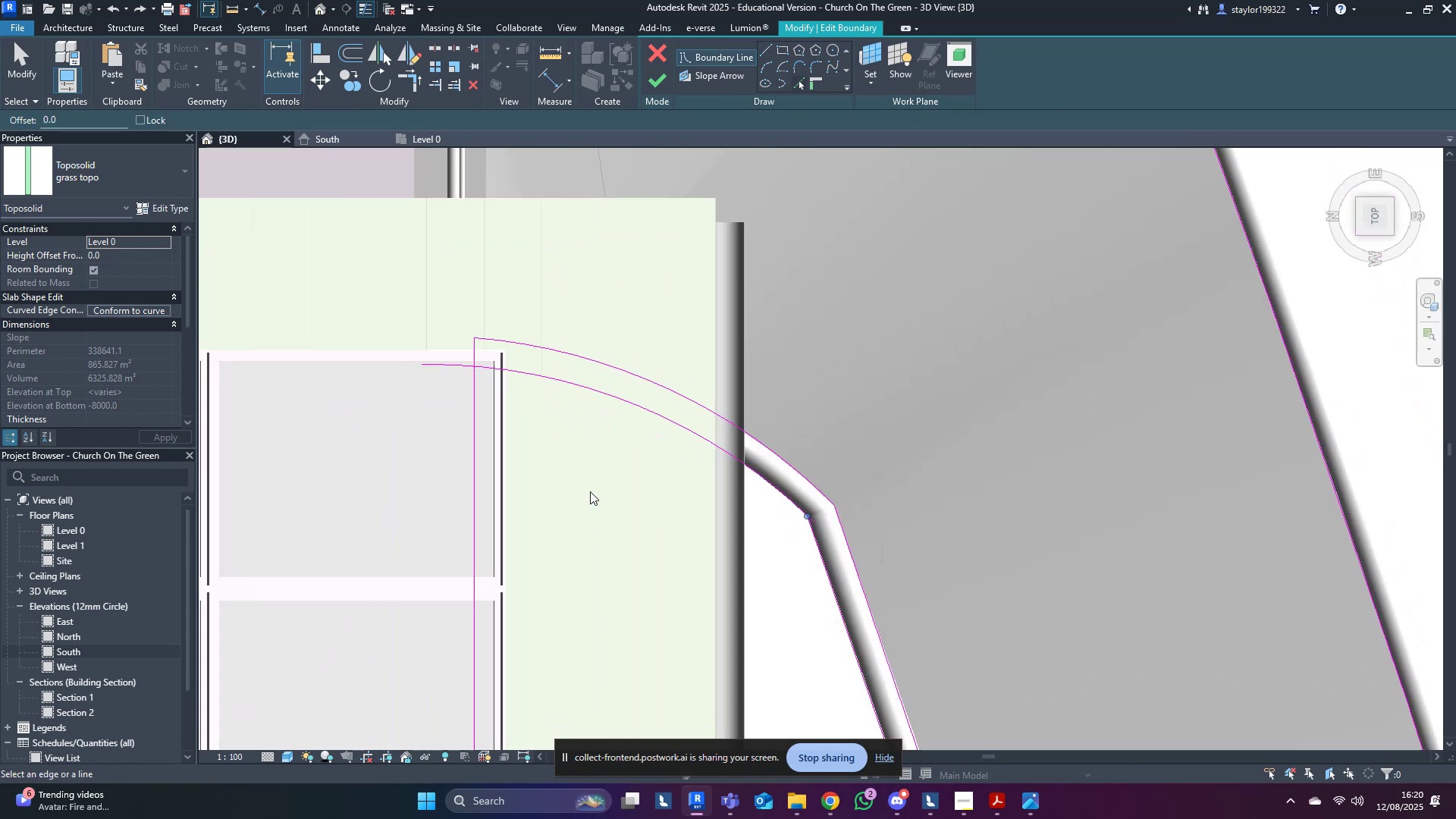 
key(R)
 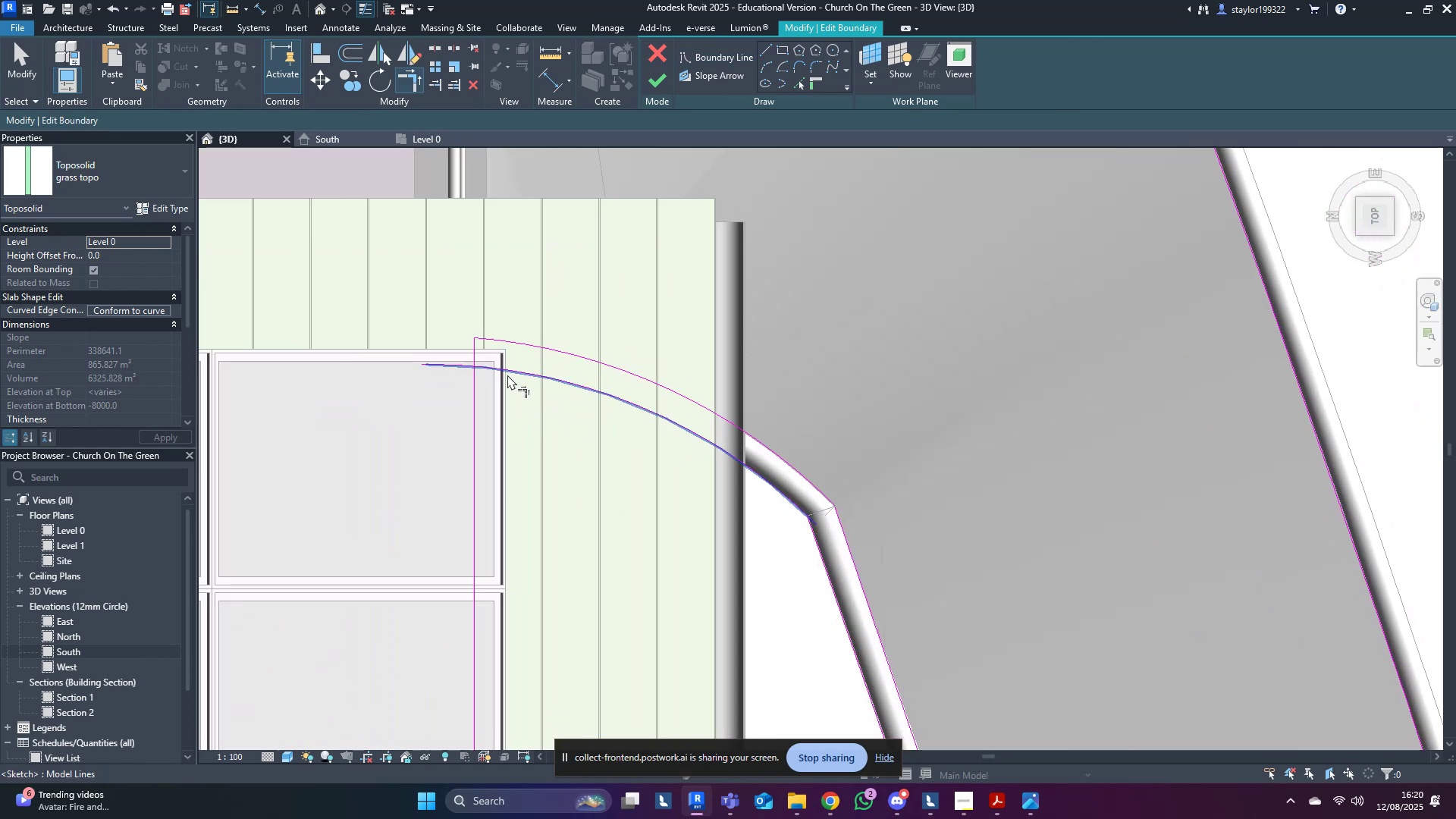 
left_click([506, 371])
 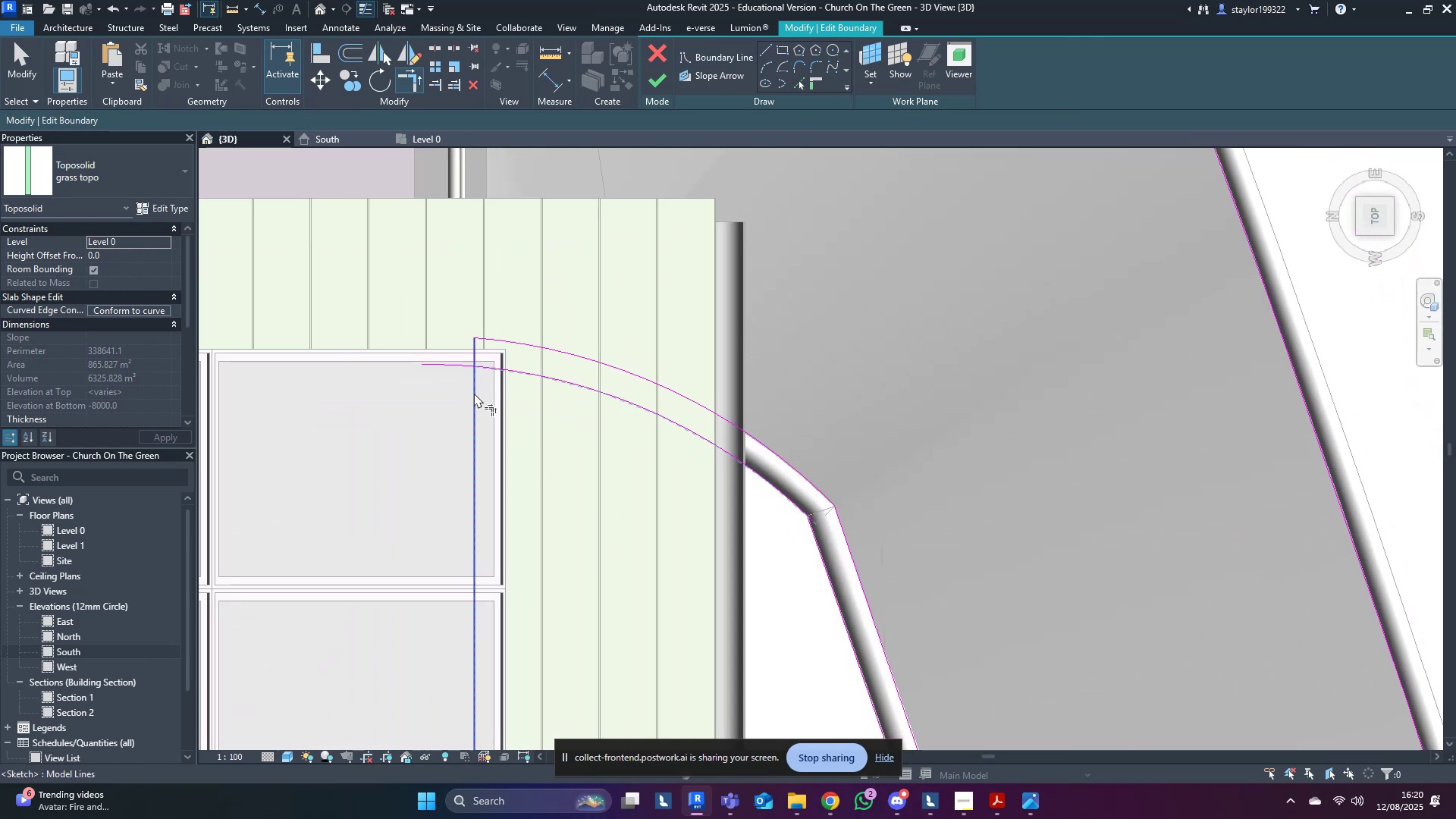 
left_click([473, 393])
 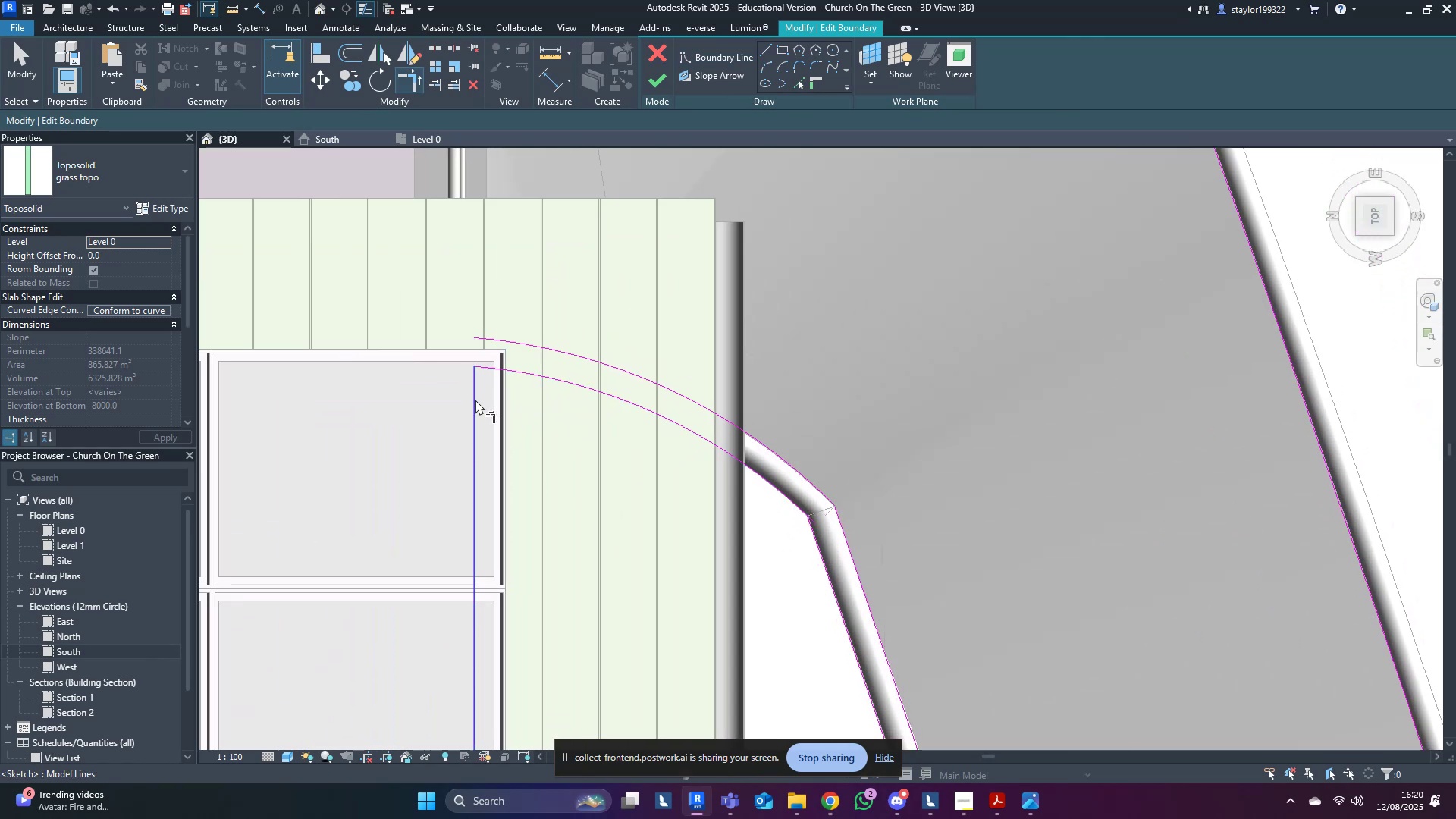 
scroll: coordinate [805, 552], scroll_direction: down, amount: 4.0
 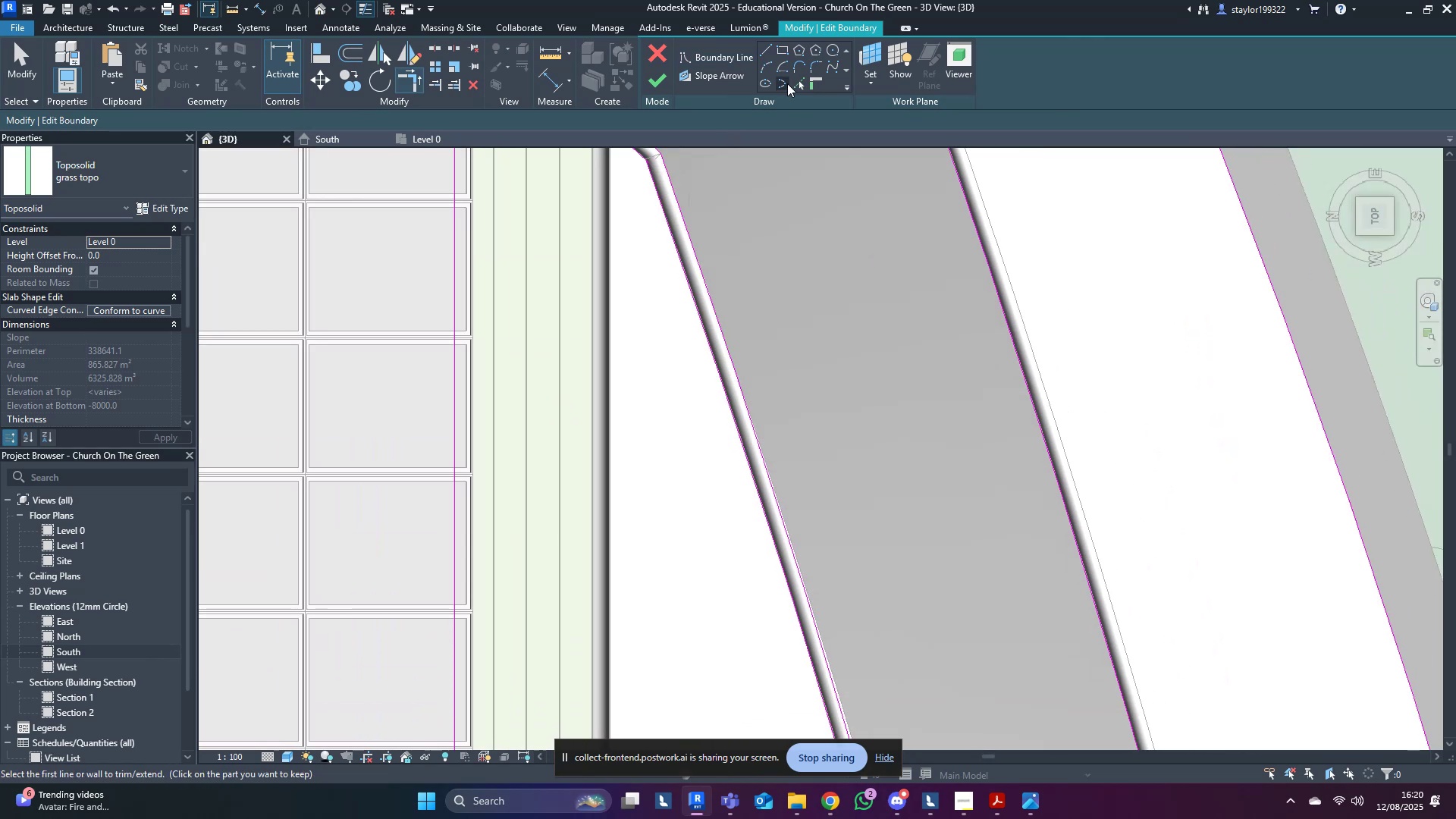 
left_click([798, 83])
 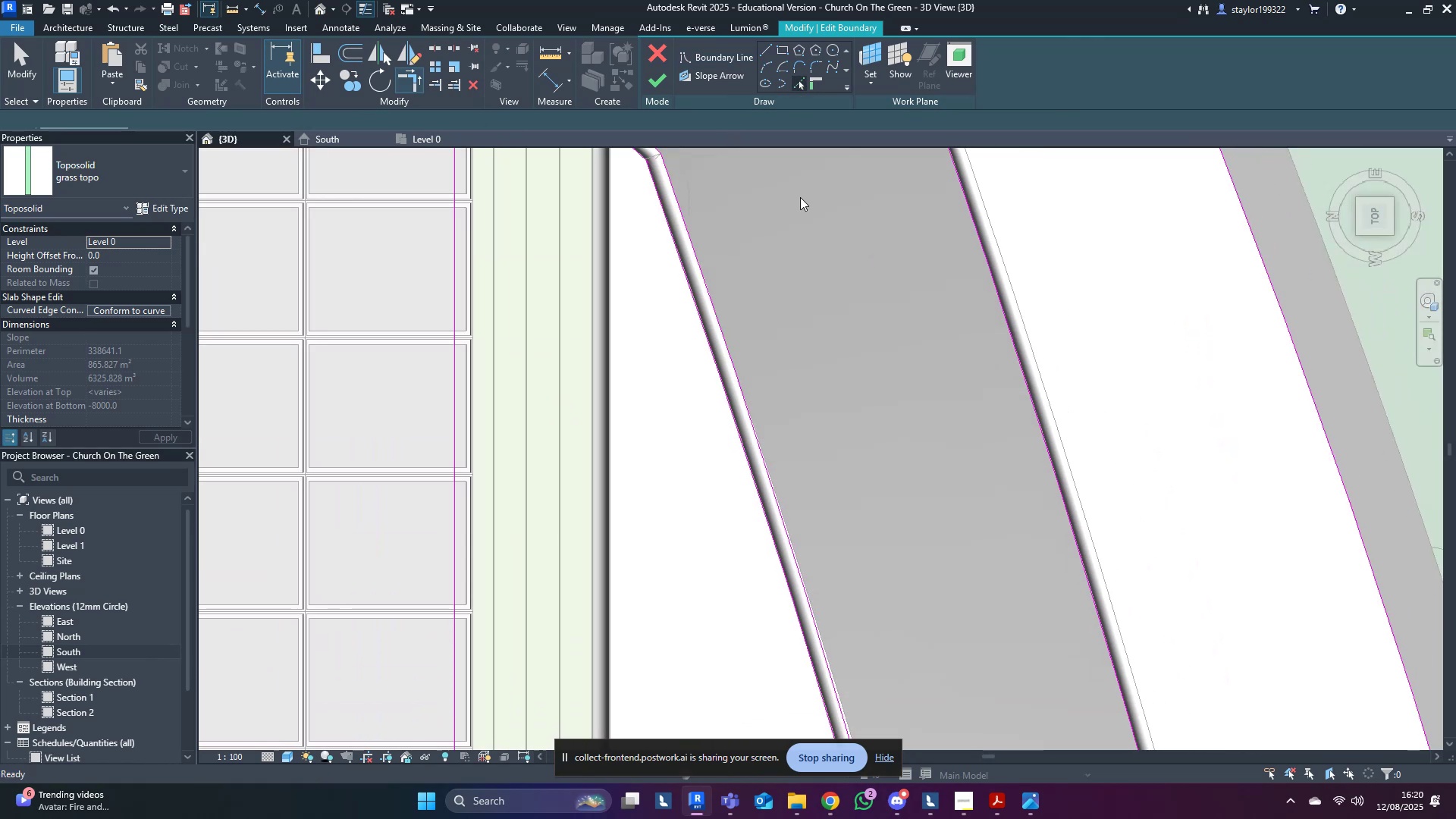 
scroll: coordinate [855, 419], scroll_direction: down, amount: 4.0
 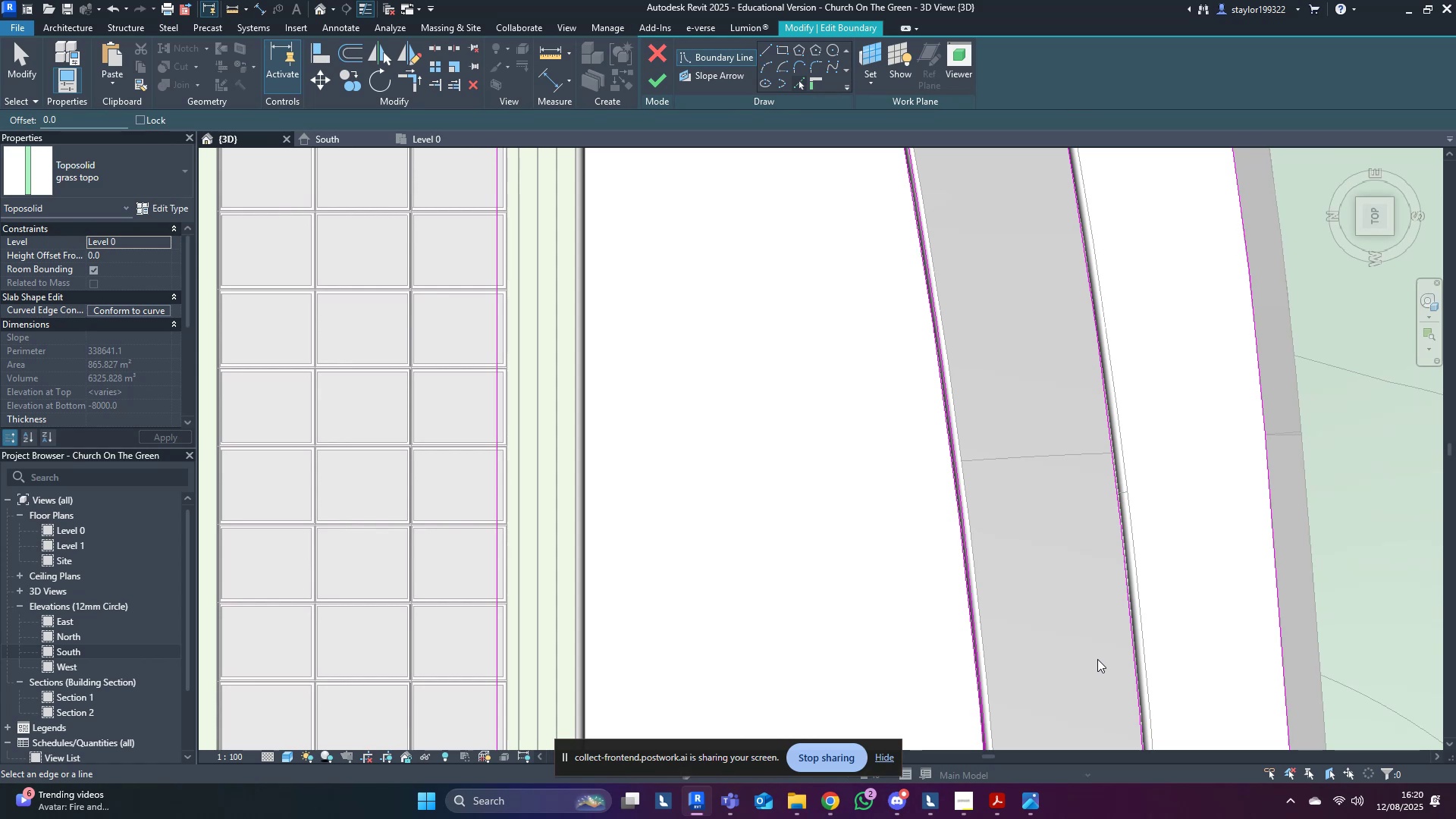 
scroll: coordinate [1039, 518], scroll_direction: up, amount: 4.0
 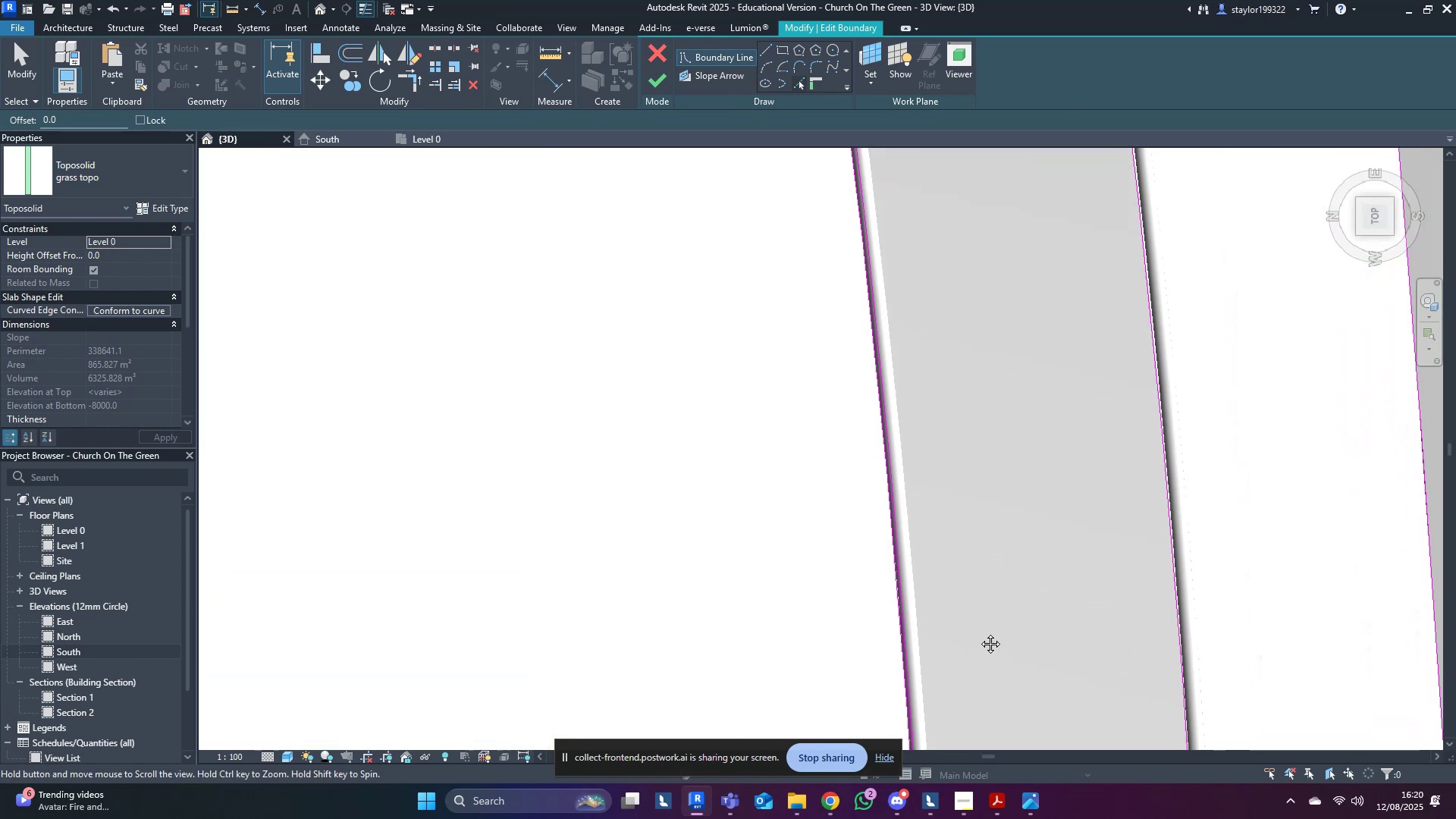 
type(md)
 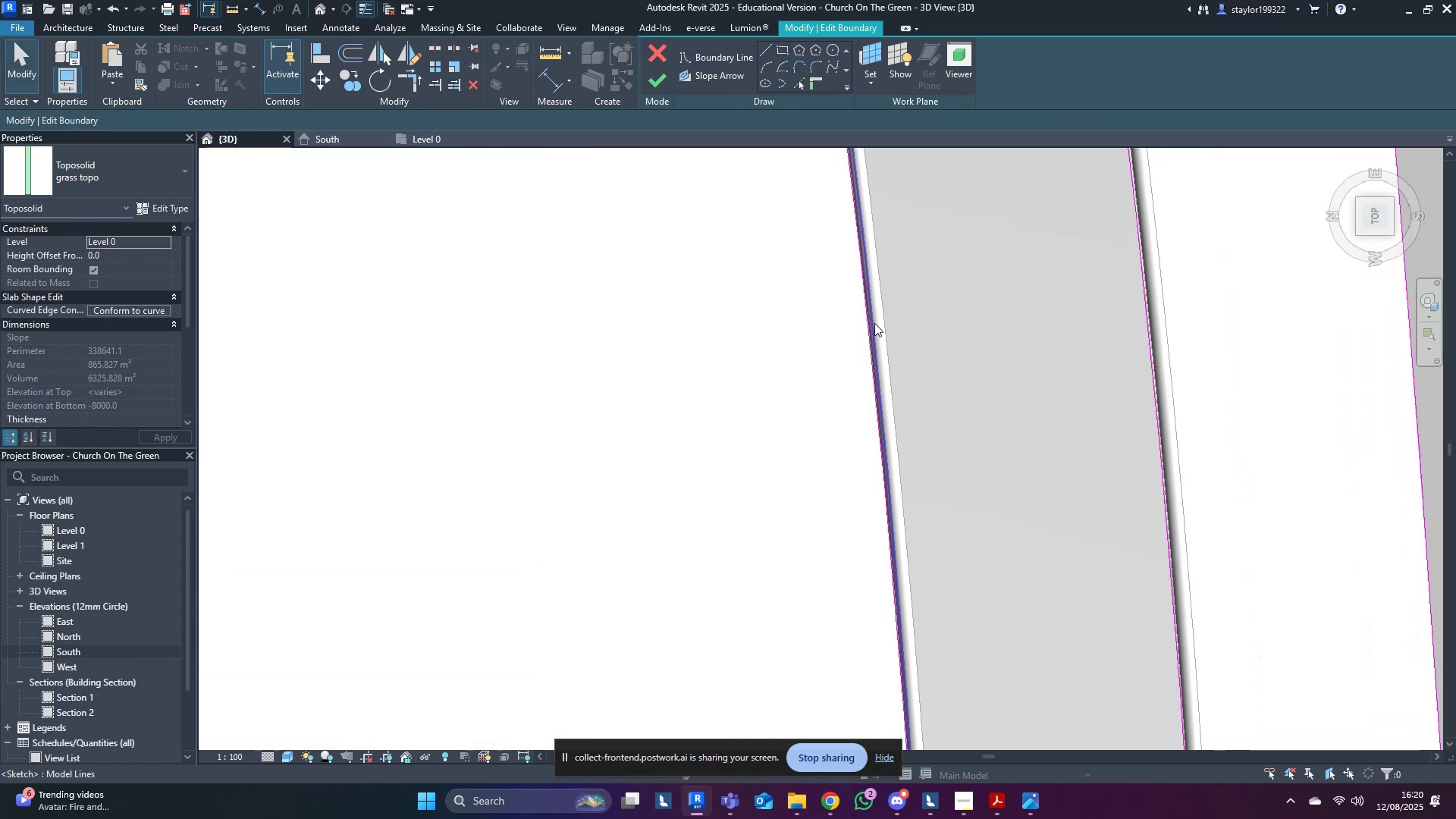 
left_click([874, 323])
 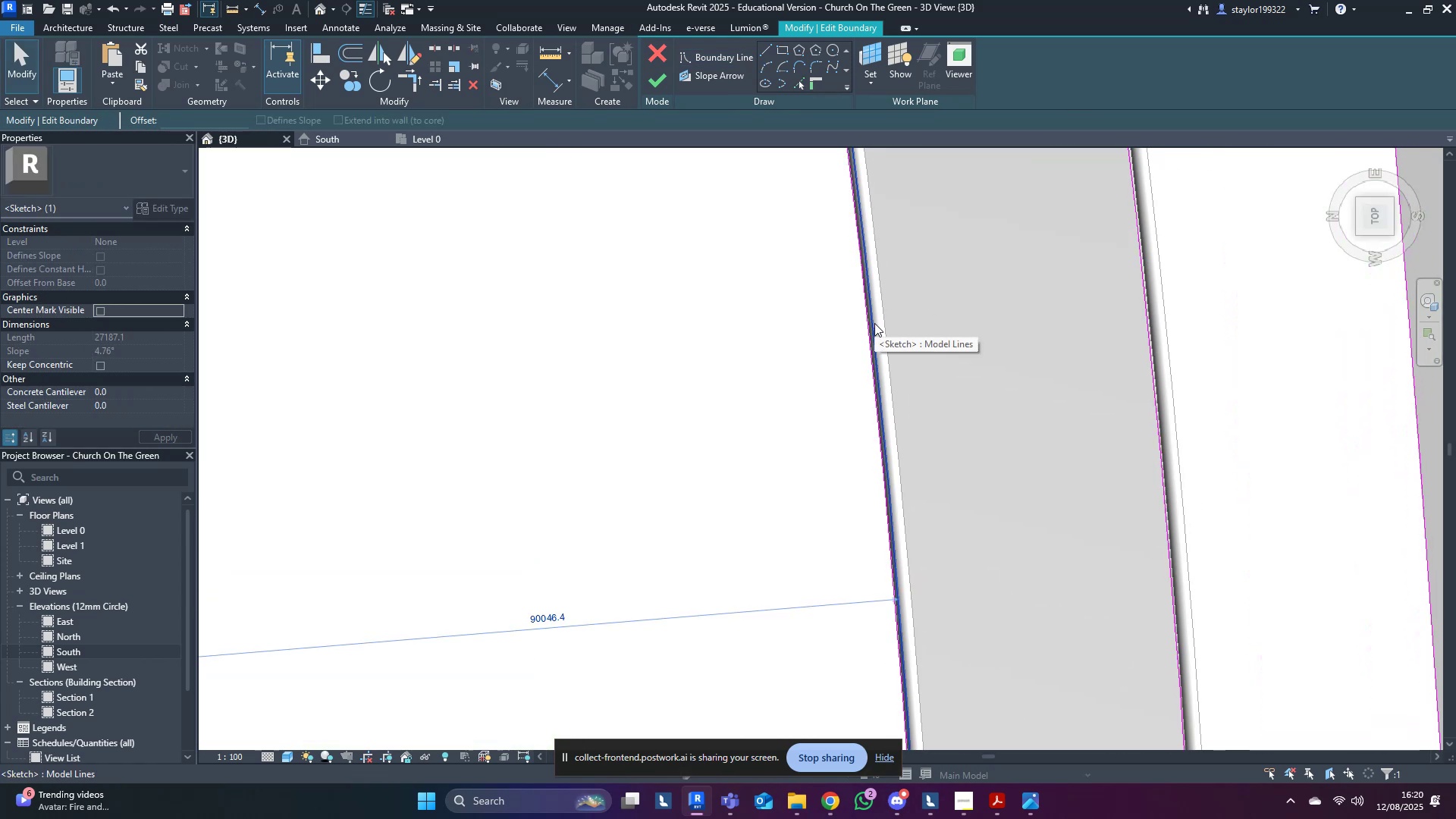 
hold_key(key=Delete, duration=5.11)
 